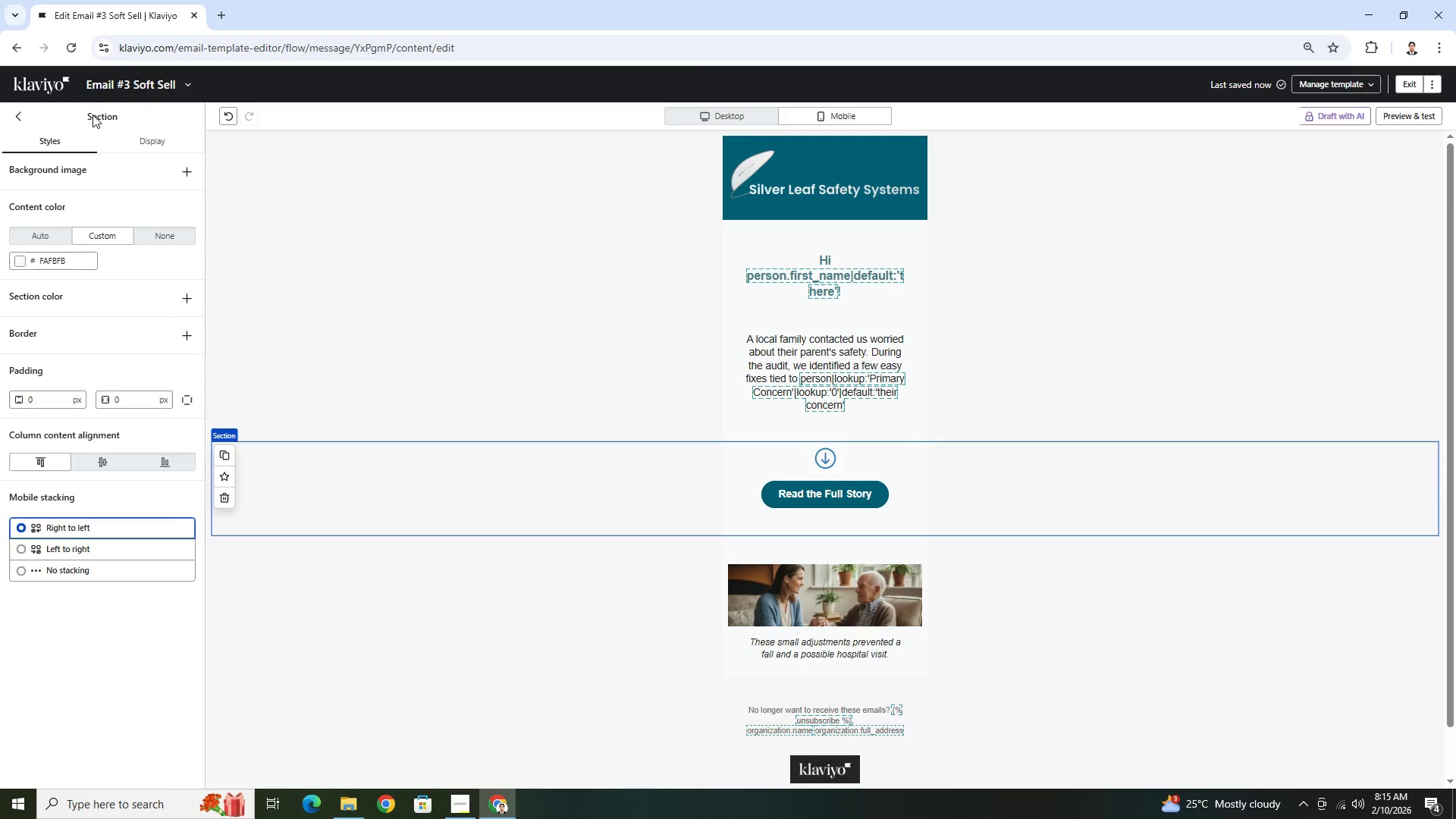 
left_click([187, 86])
 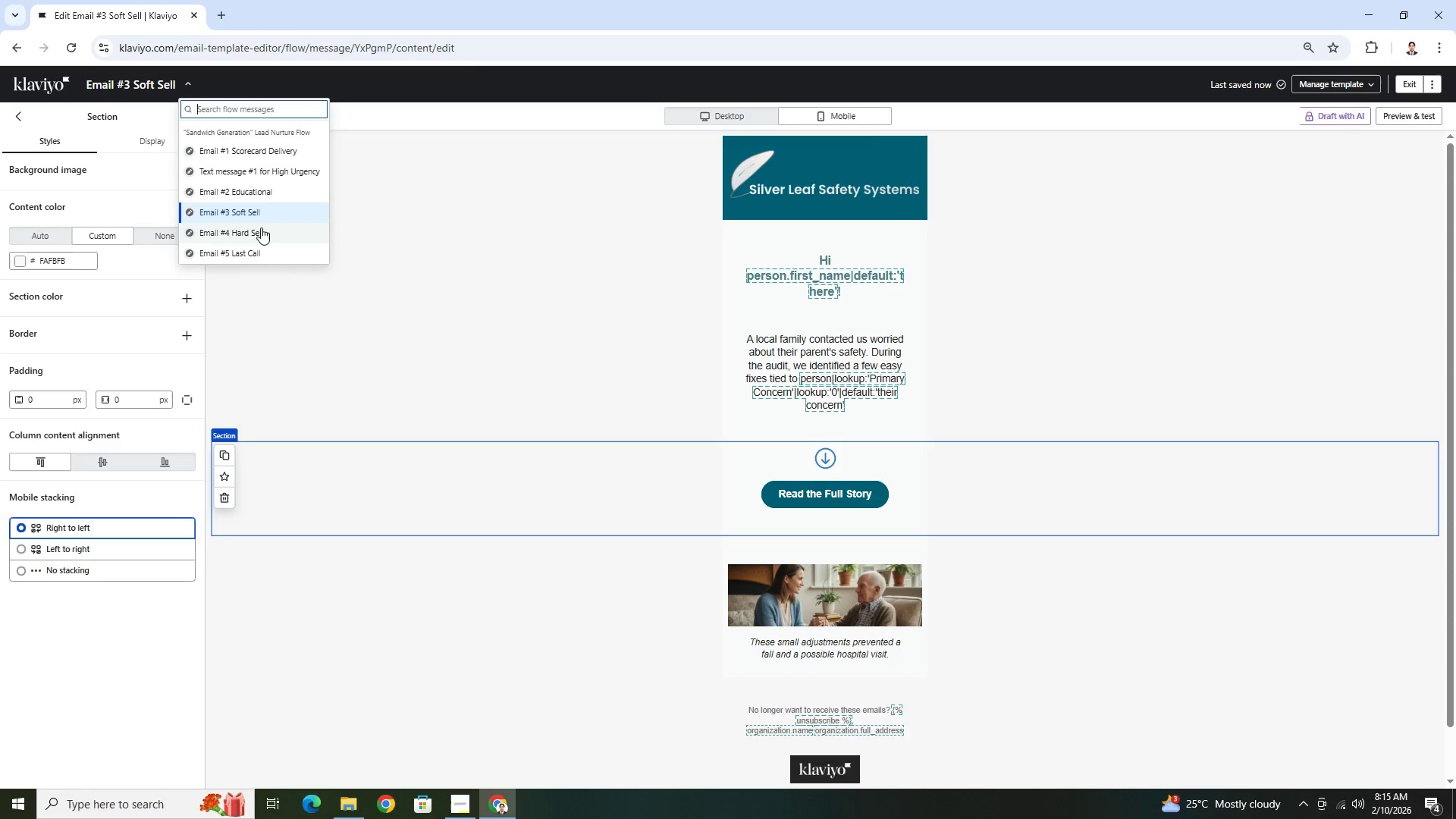 
left_click([257, 189])
 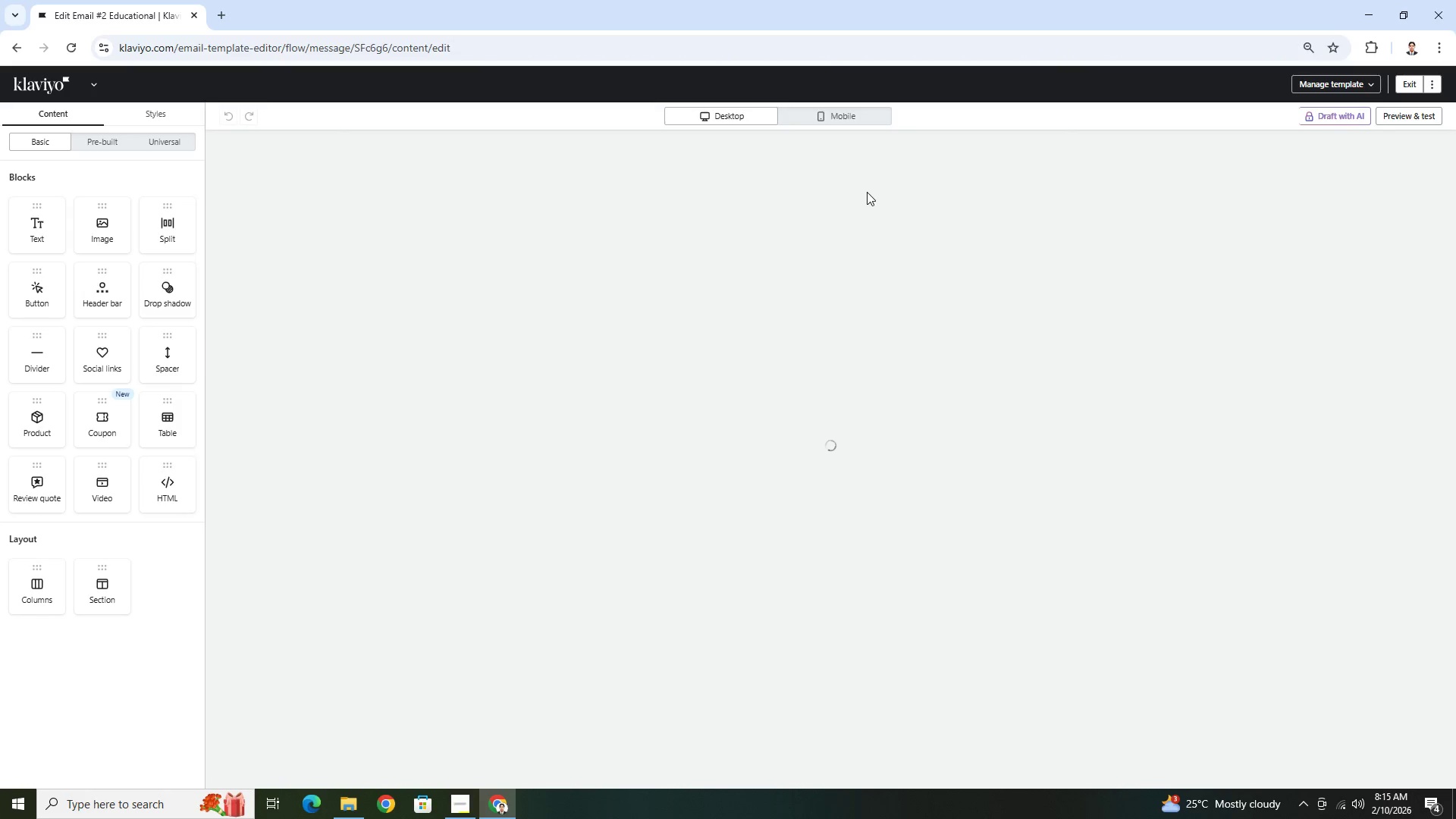 
wait(7.58)
 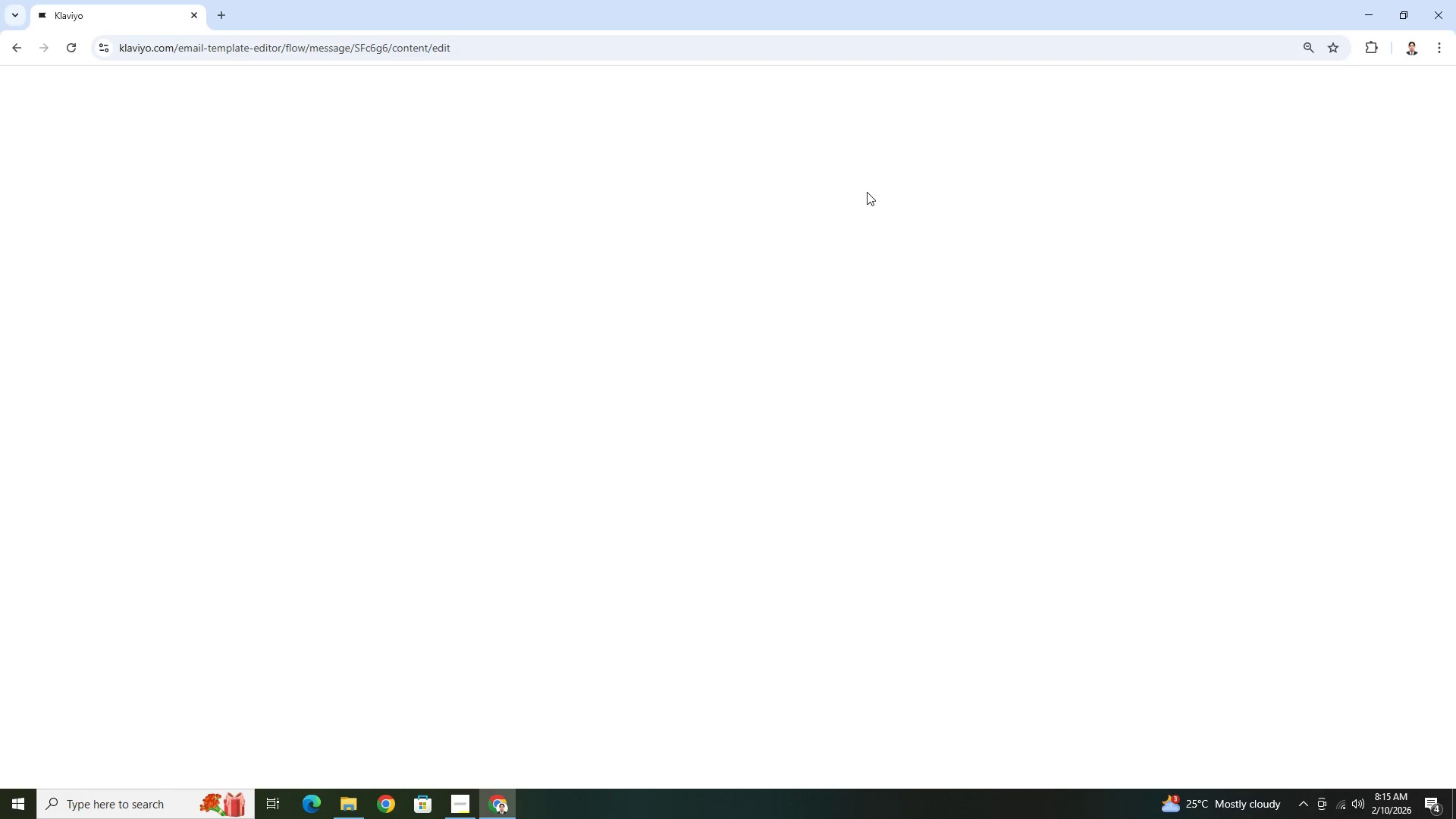 
scroll: coordinate [903, 515], scroll_direction: none, amount: 0.0
 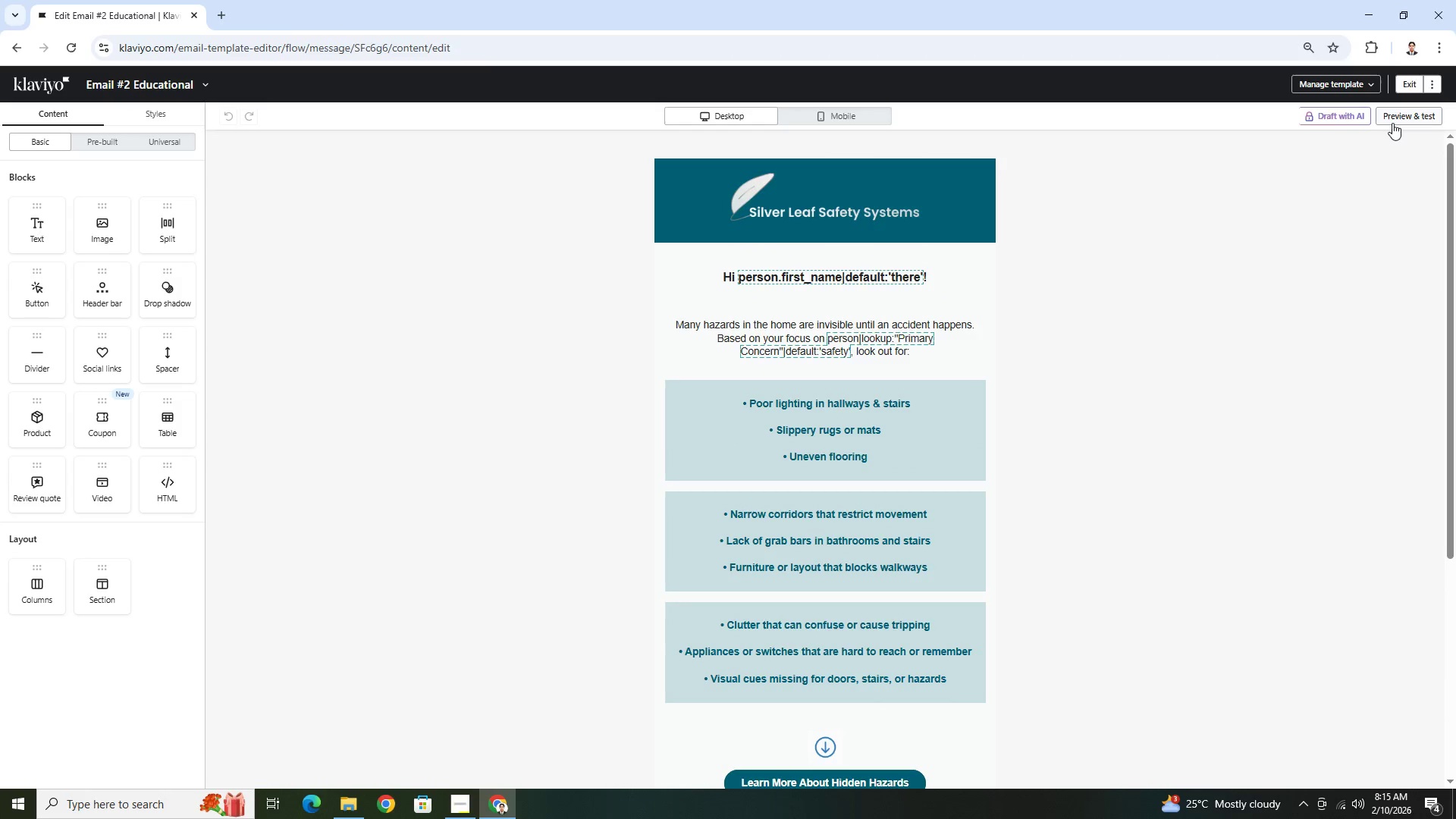 
left_click([1393, 120])
 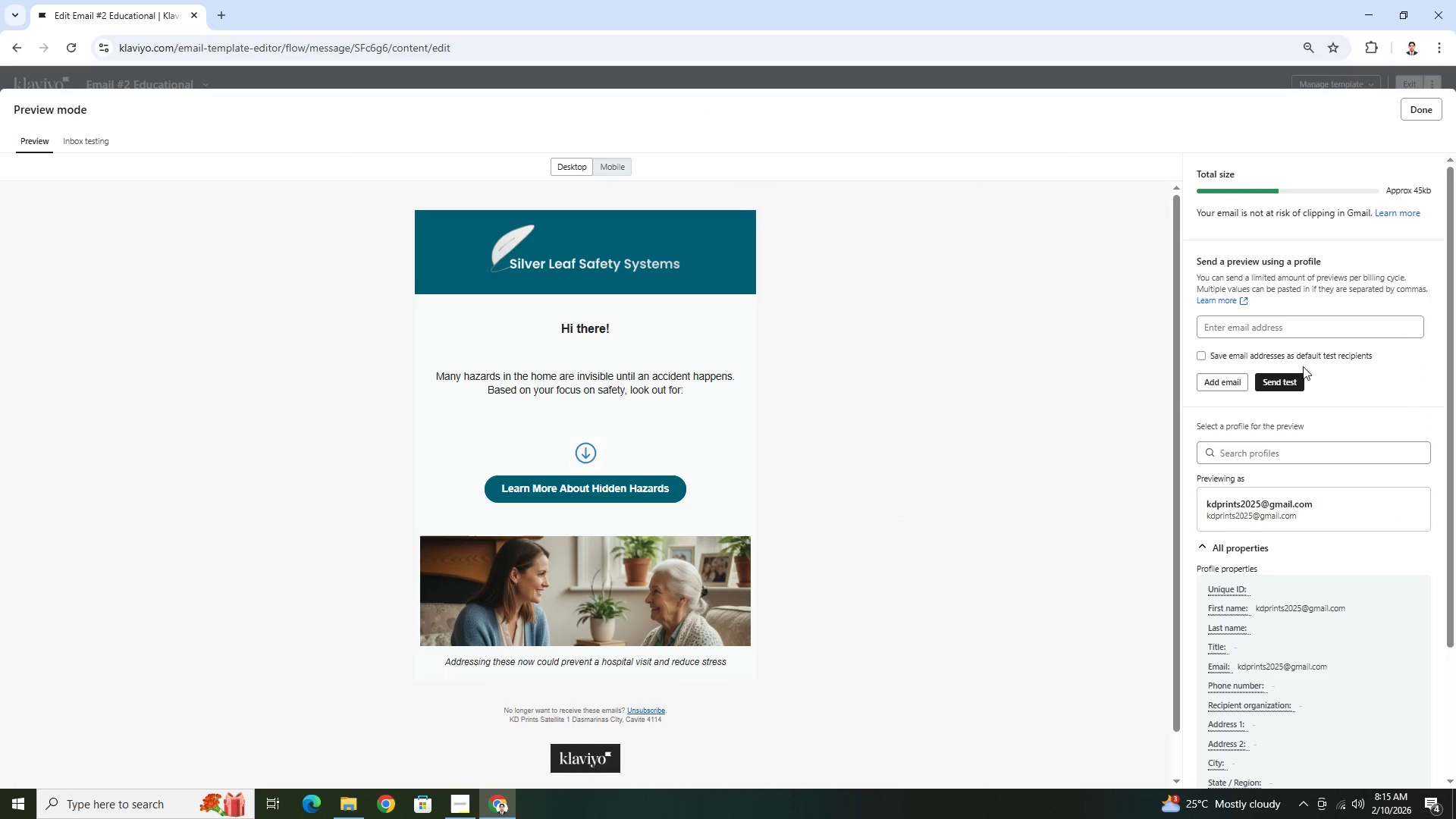 
left_click([1303, 366])
 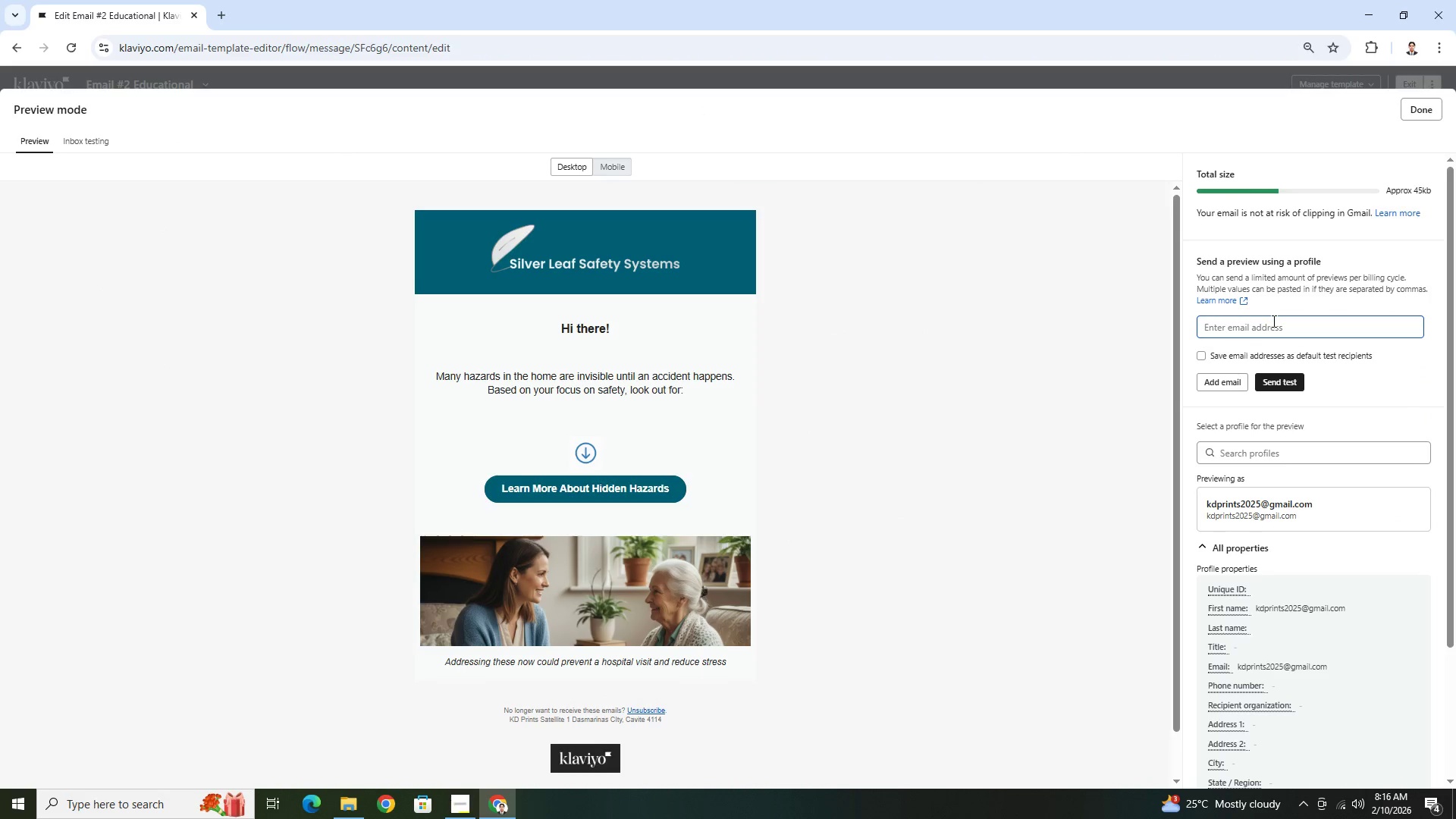 
left_click([1273, 325])
 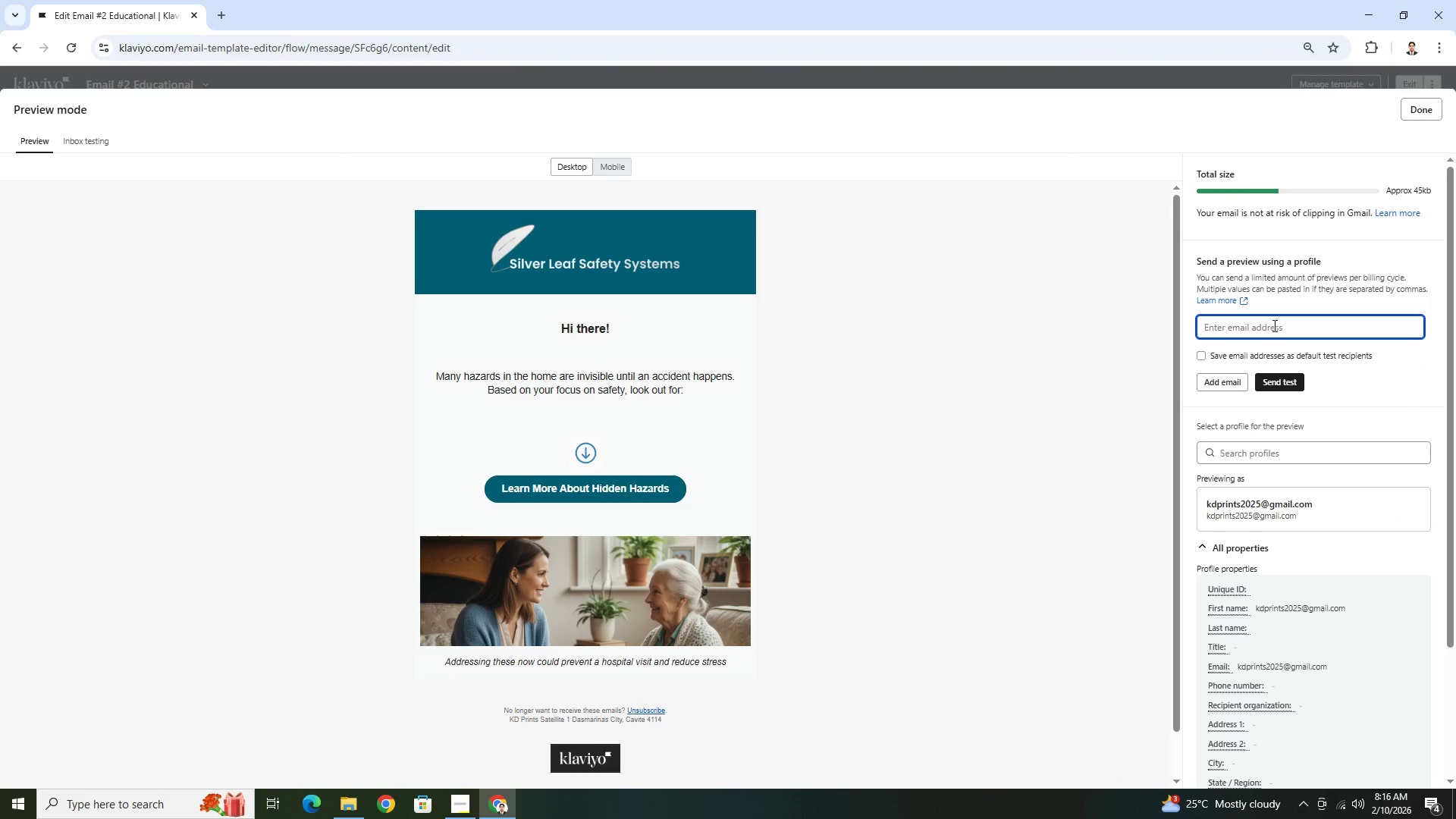 
type(dan)
 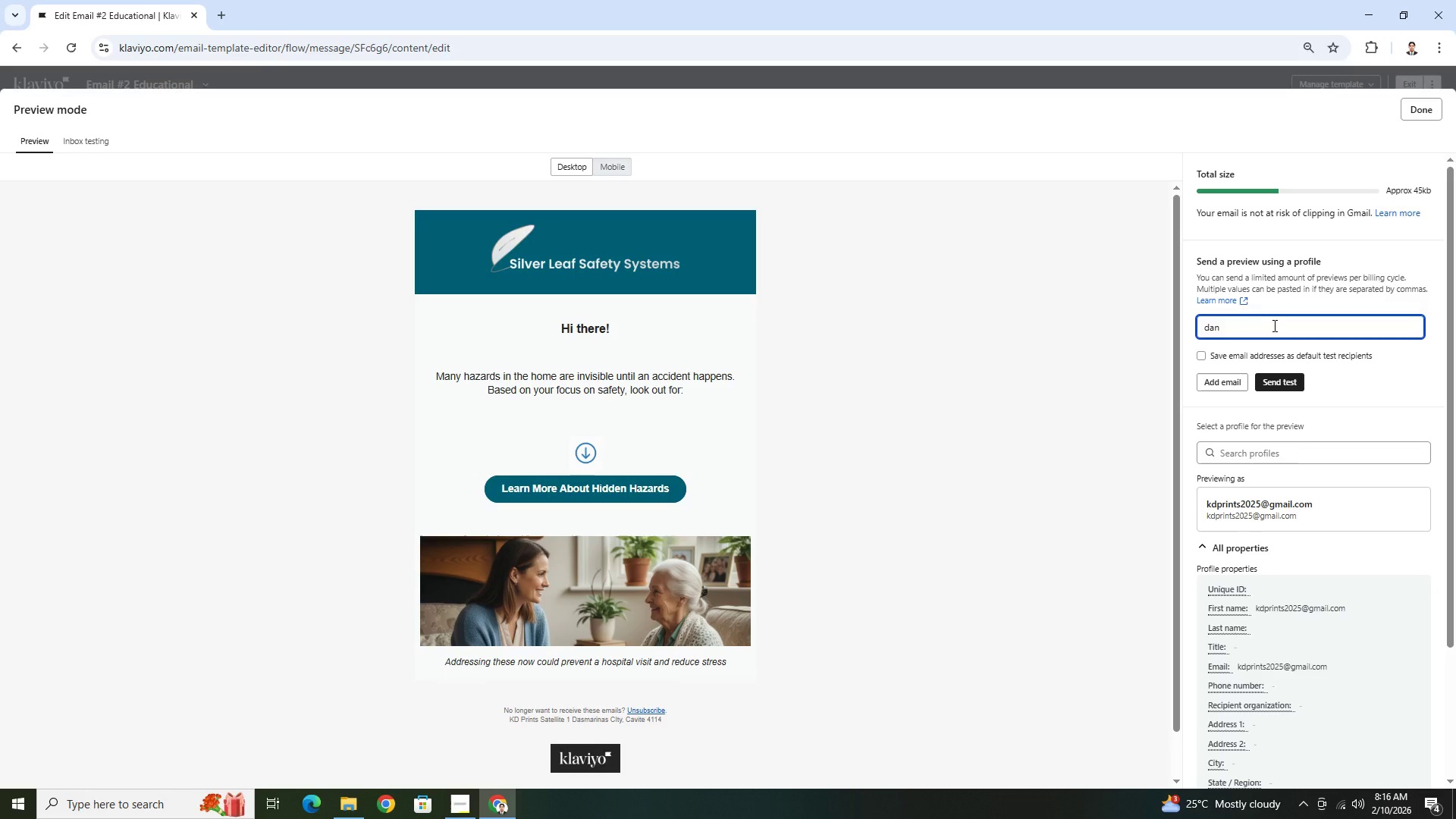 
double_click([1273, 325])
 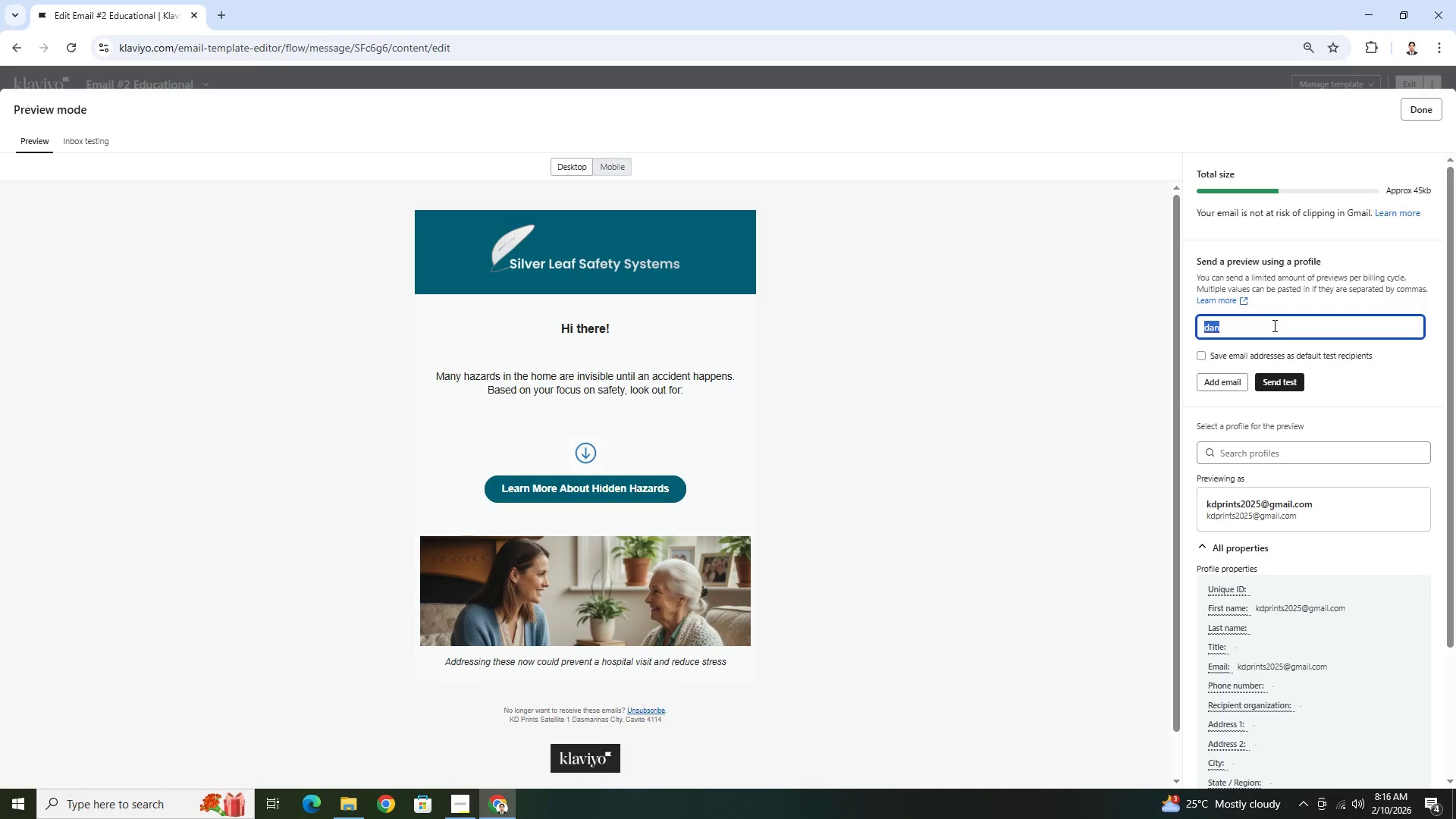 
triple_click([1273, 325])
 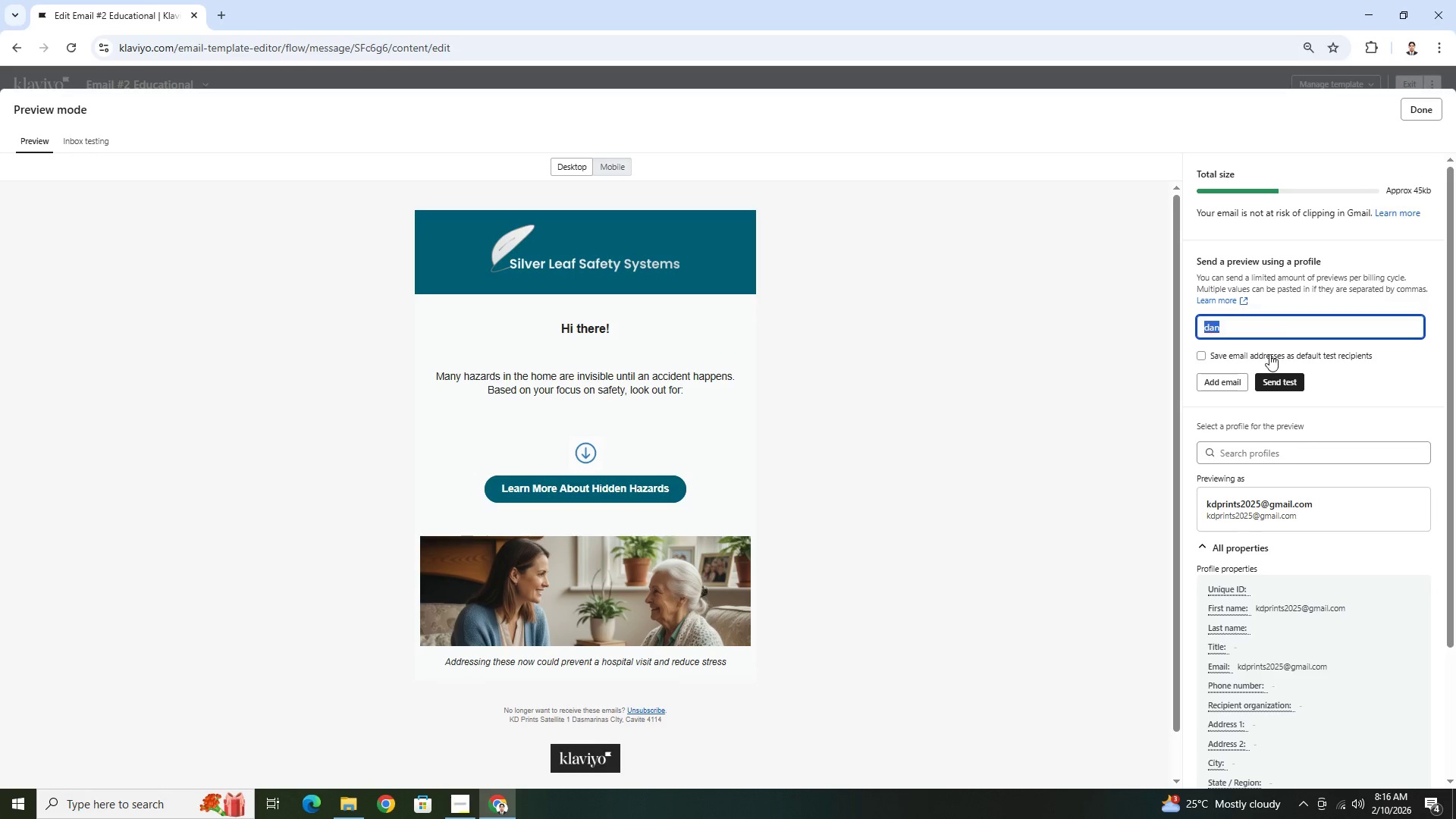 
key(Backspace)
 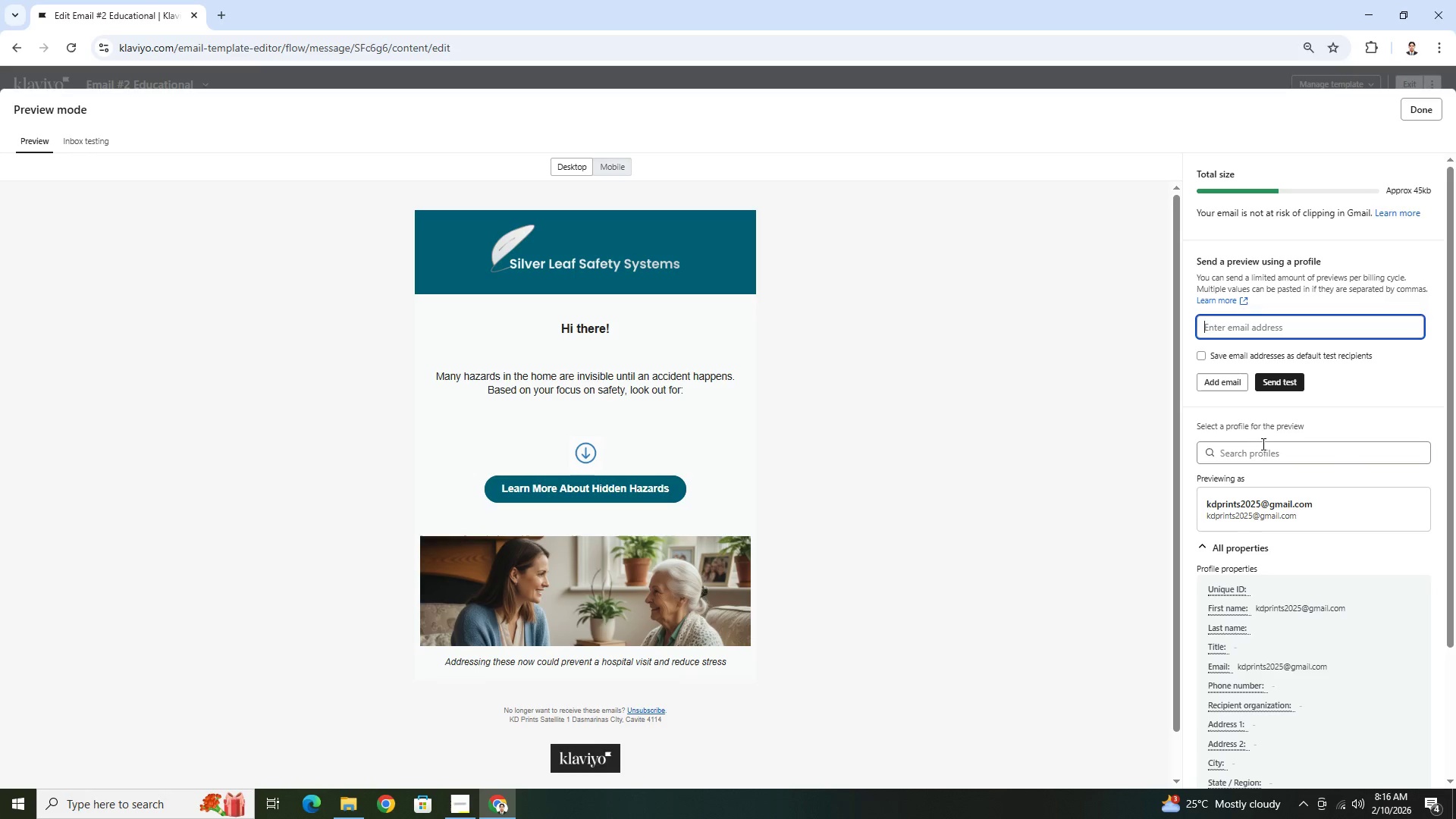 
left_click([1262, 447])
 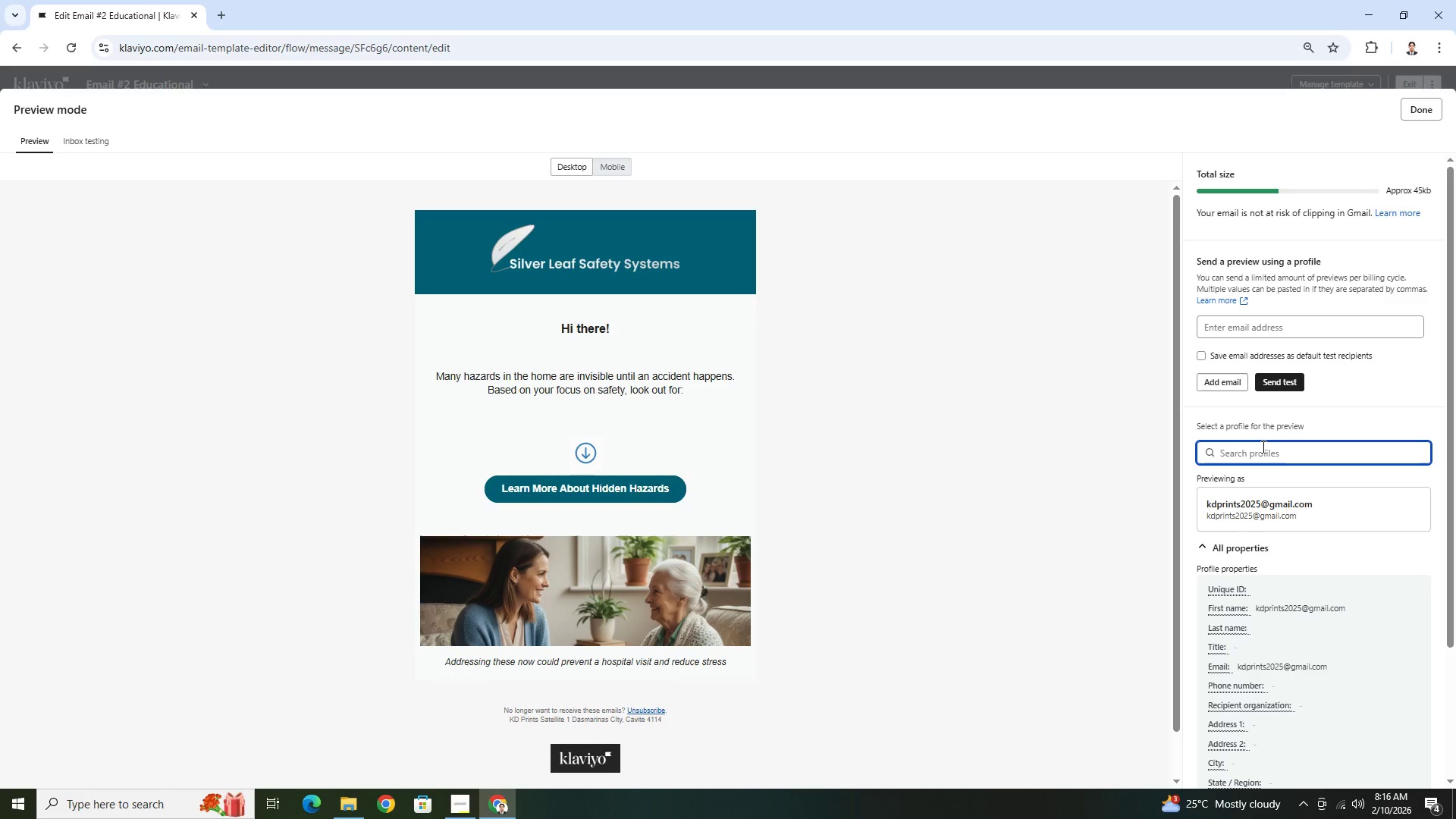 
type(dab)
key(Backspace)
type(n)
 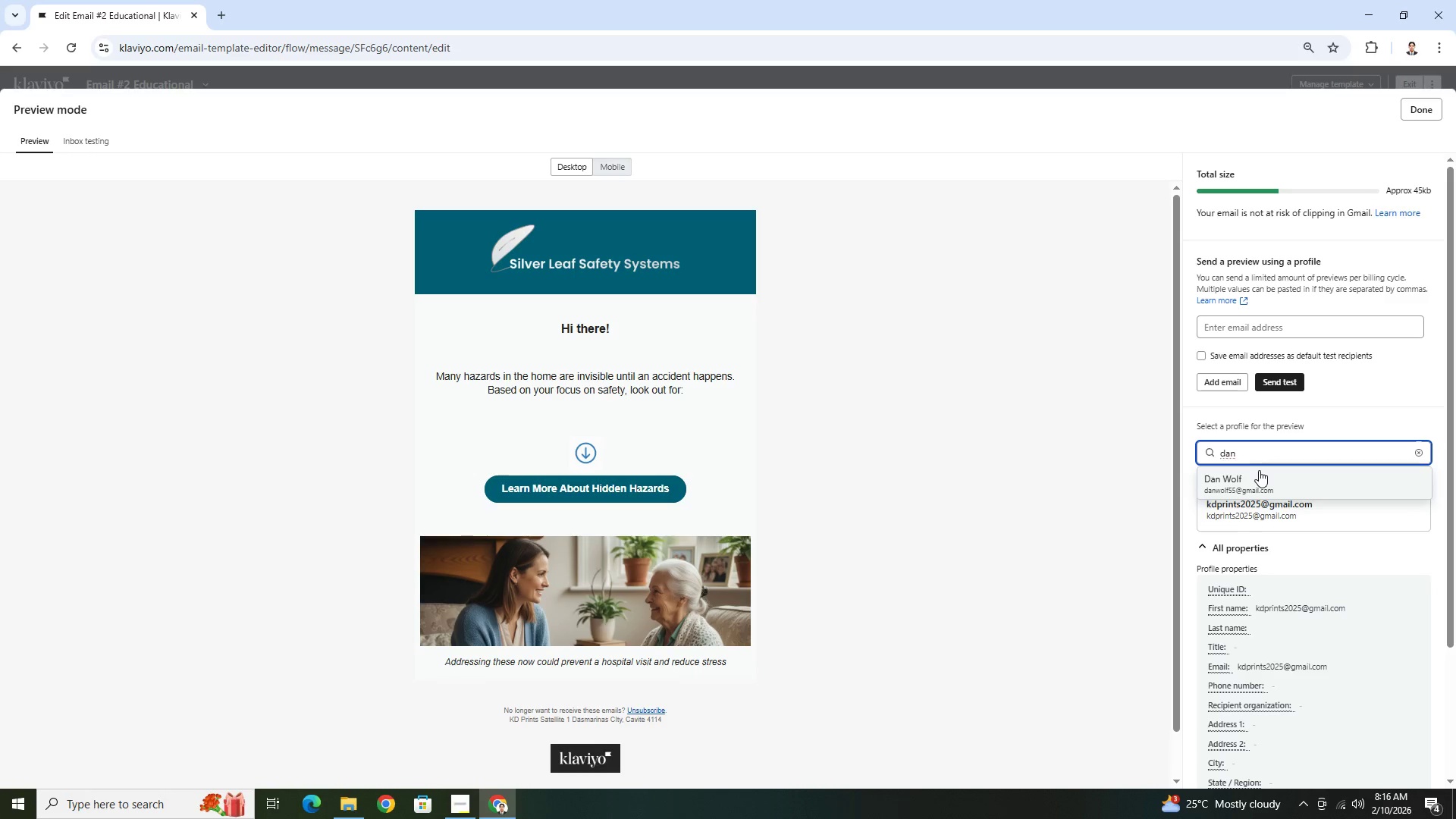 
left_click([1260, 475])
 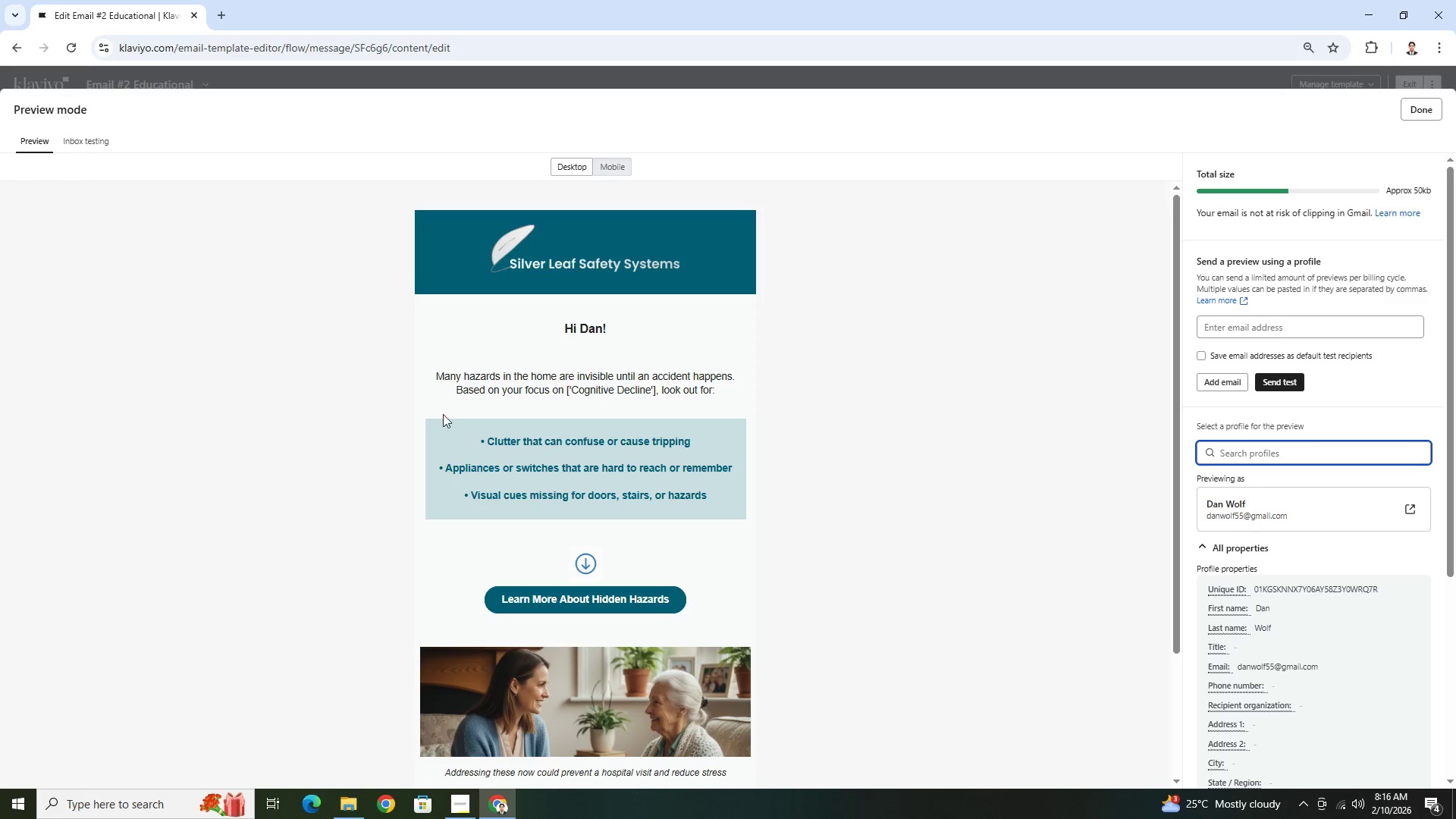 
wait(9.78)
 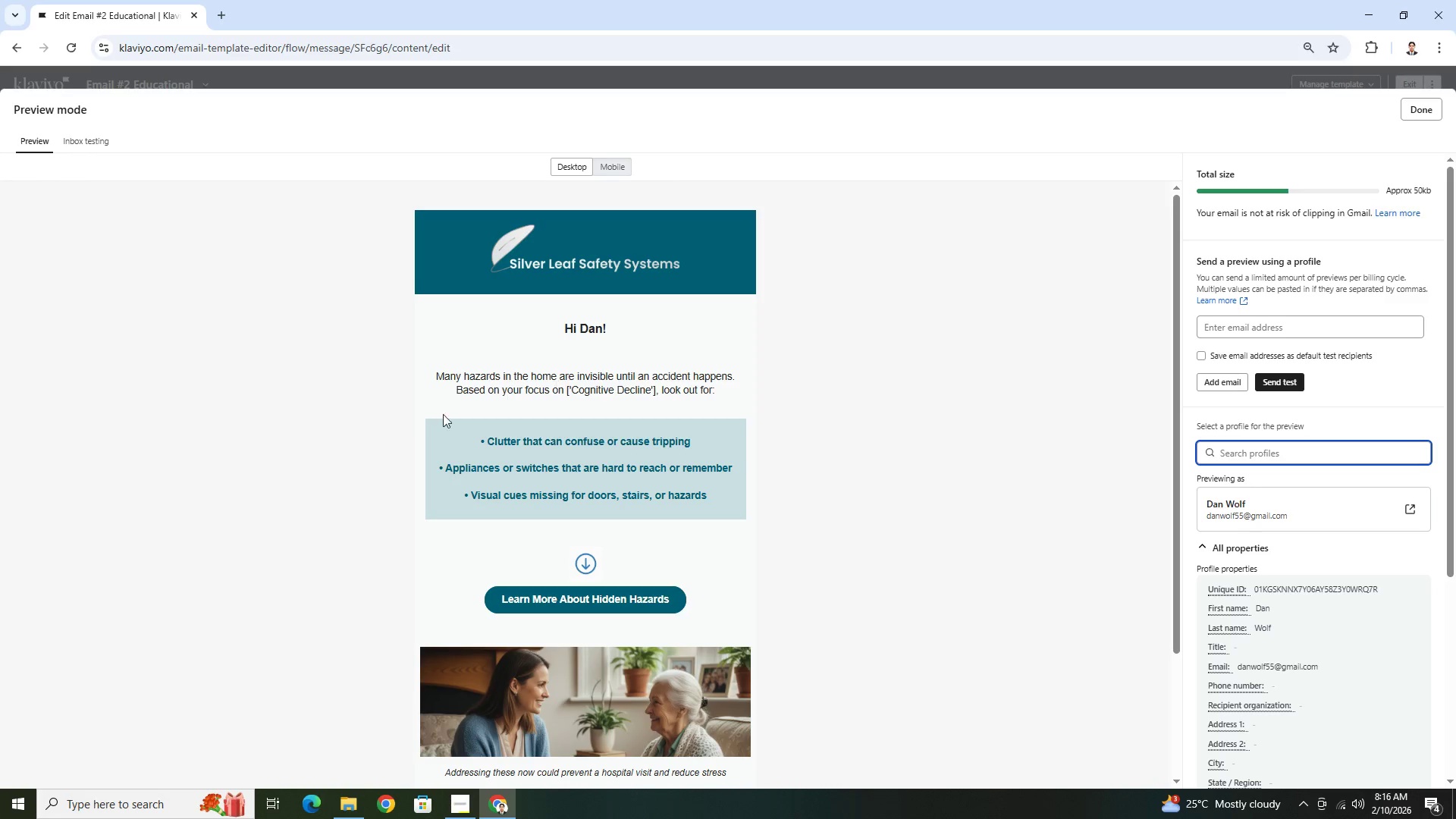 
left_click([1417, 109])
 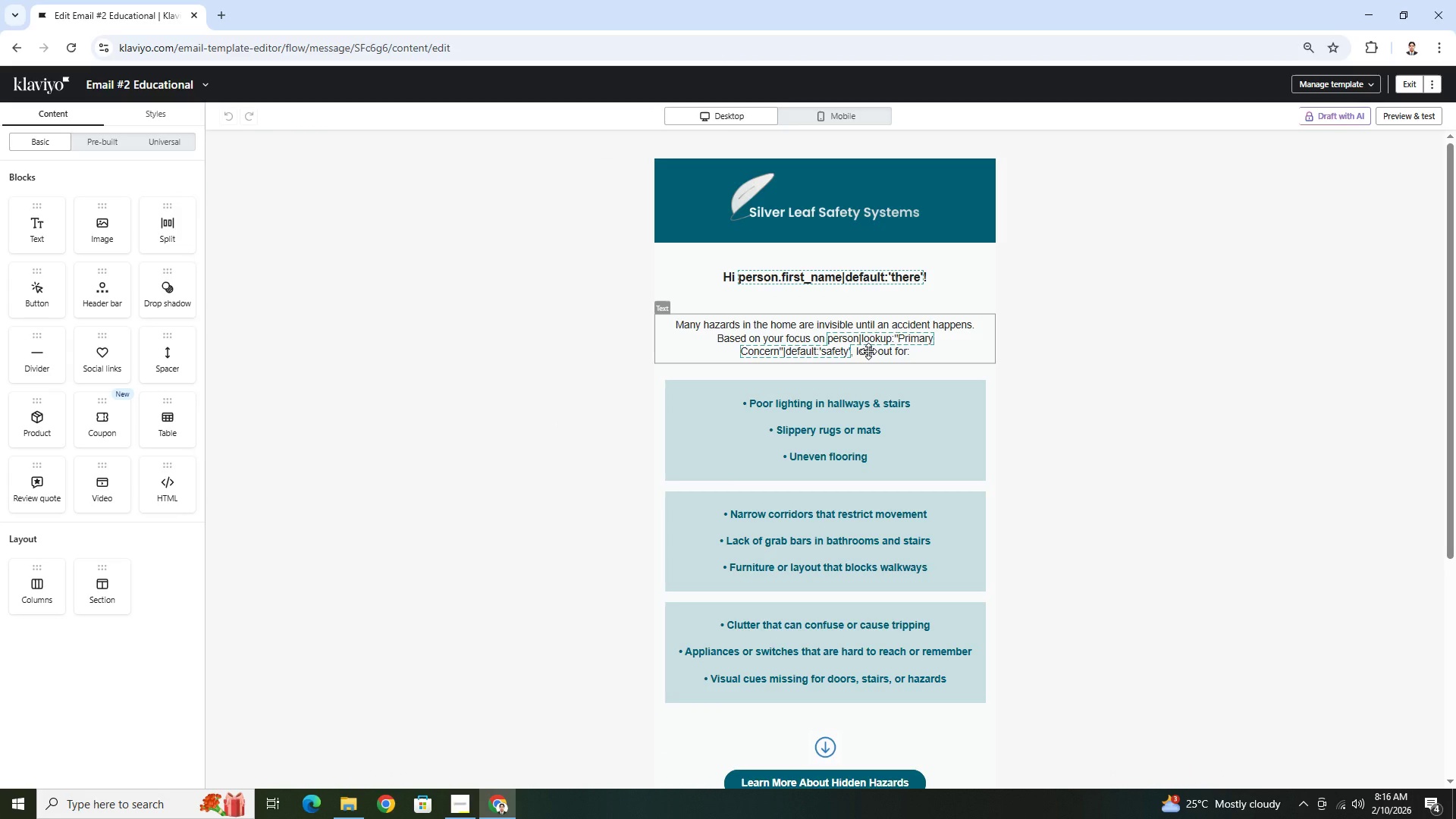 
double_click([868, 351])
 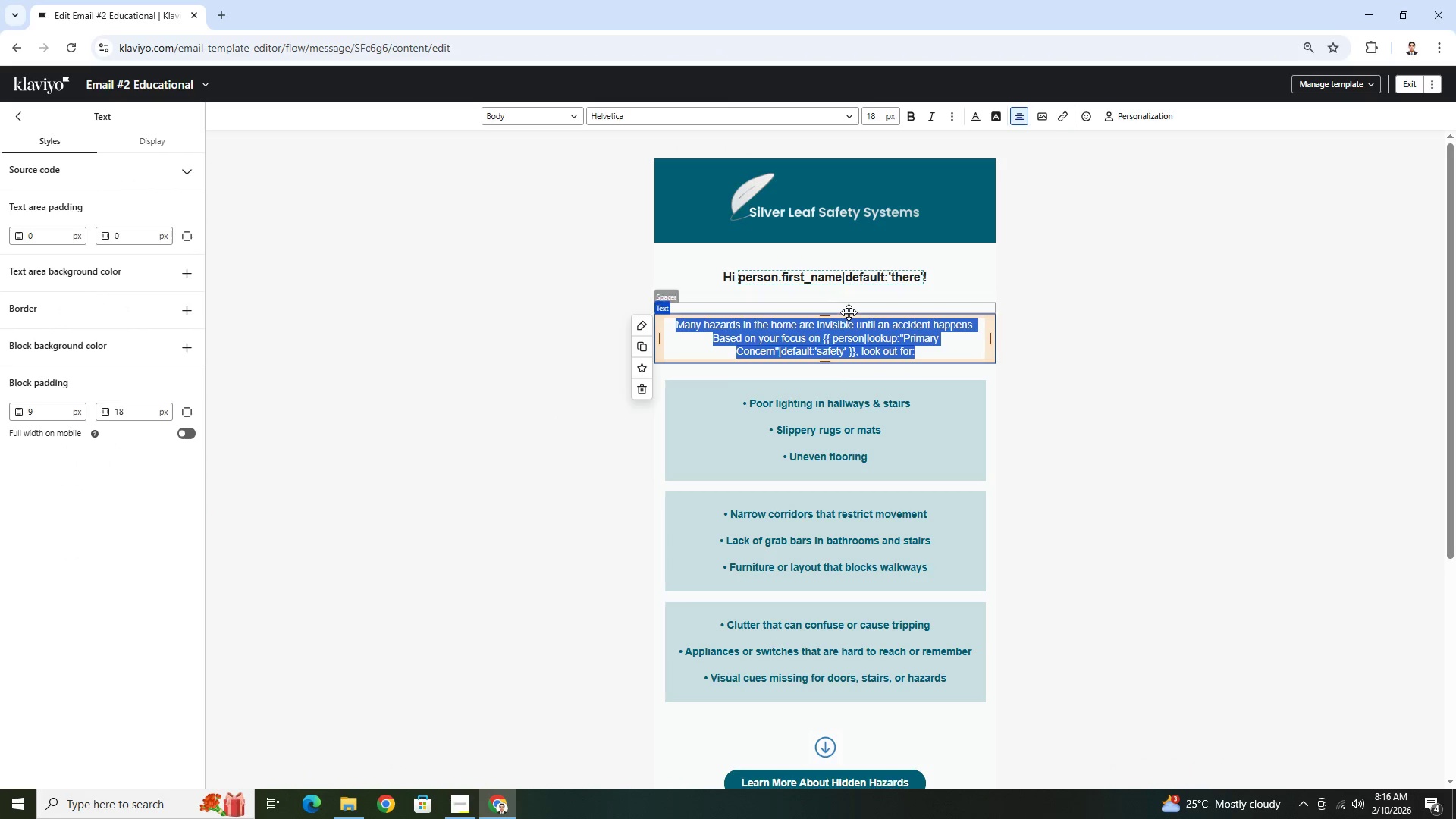 
left_click([848, 341])
 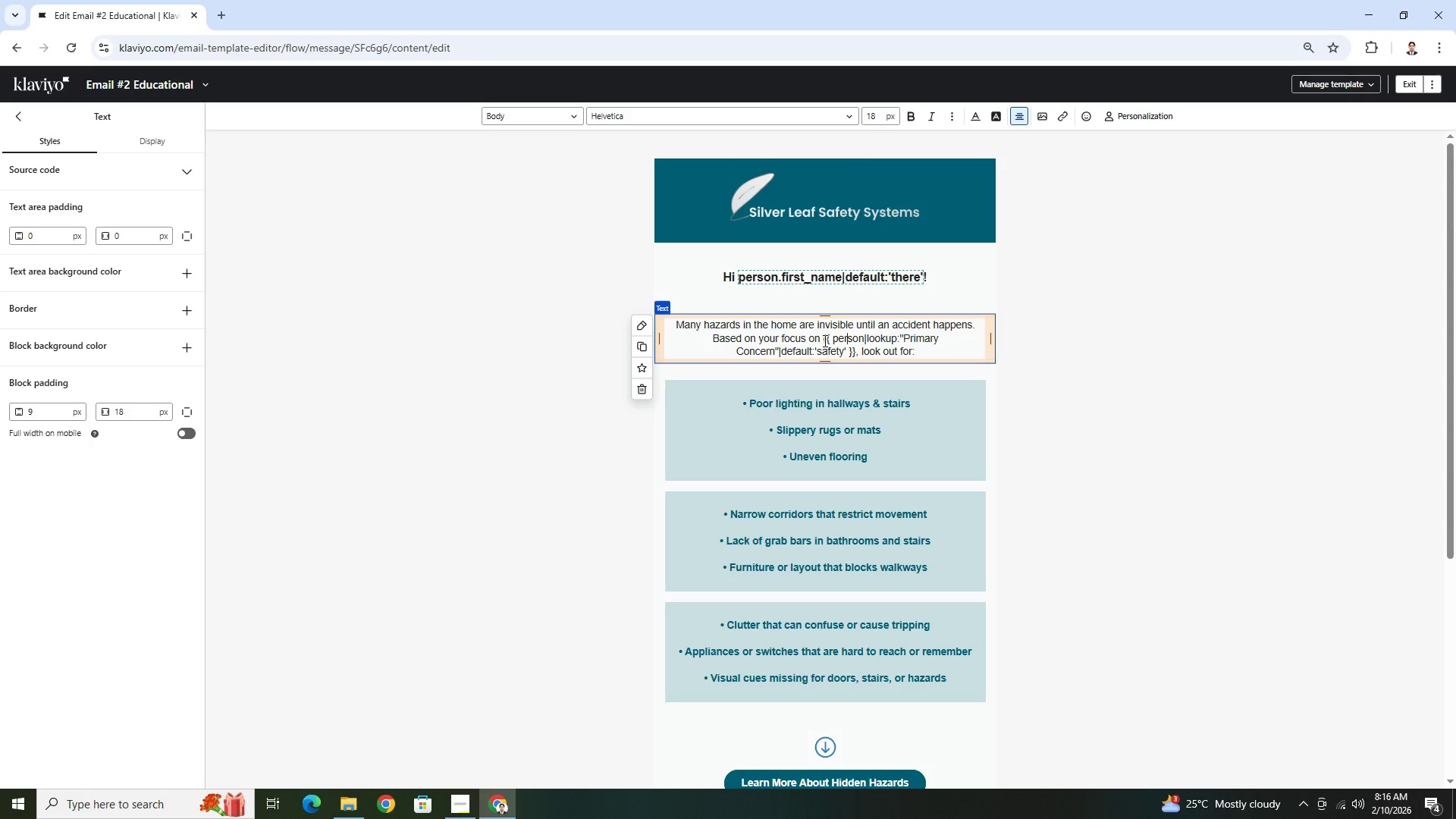 
left_click_drag(start_coordinate=[823, 340], to_coordinate=[855, 352])
 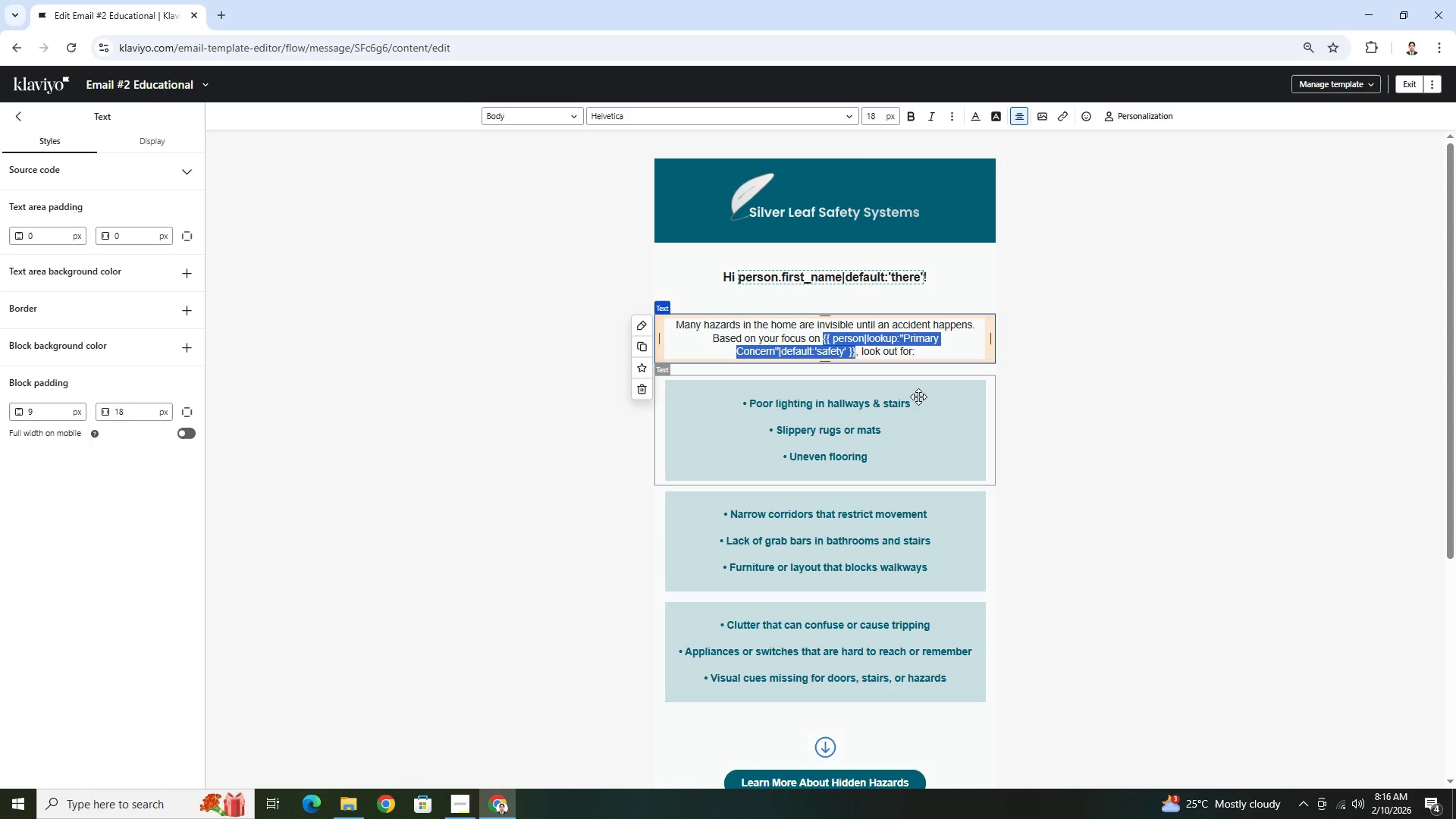 
key(Control+V)
 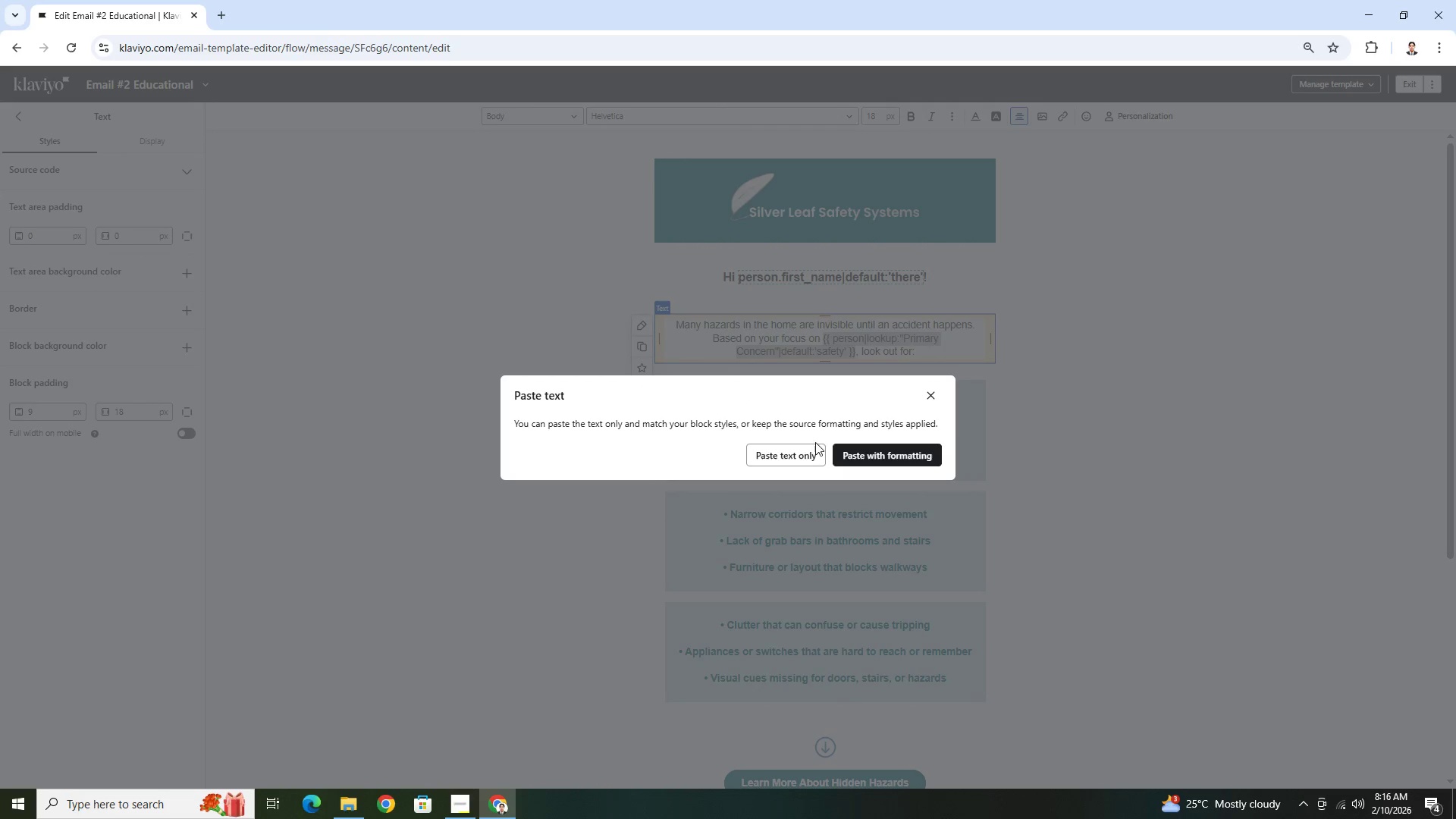 
left_click([808, 450])
 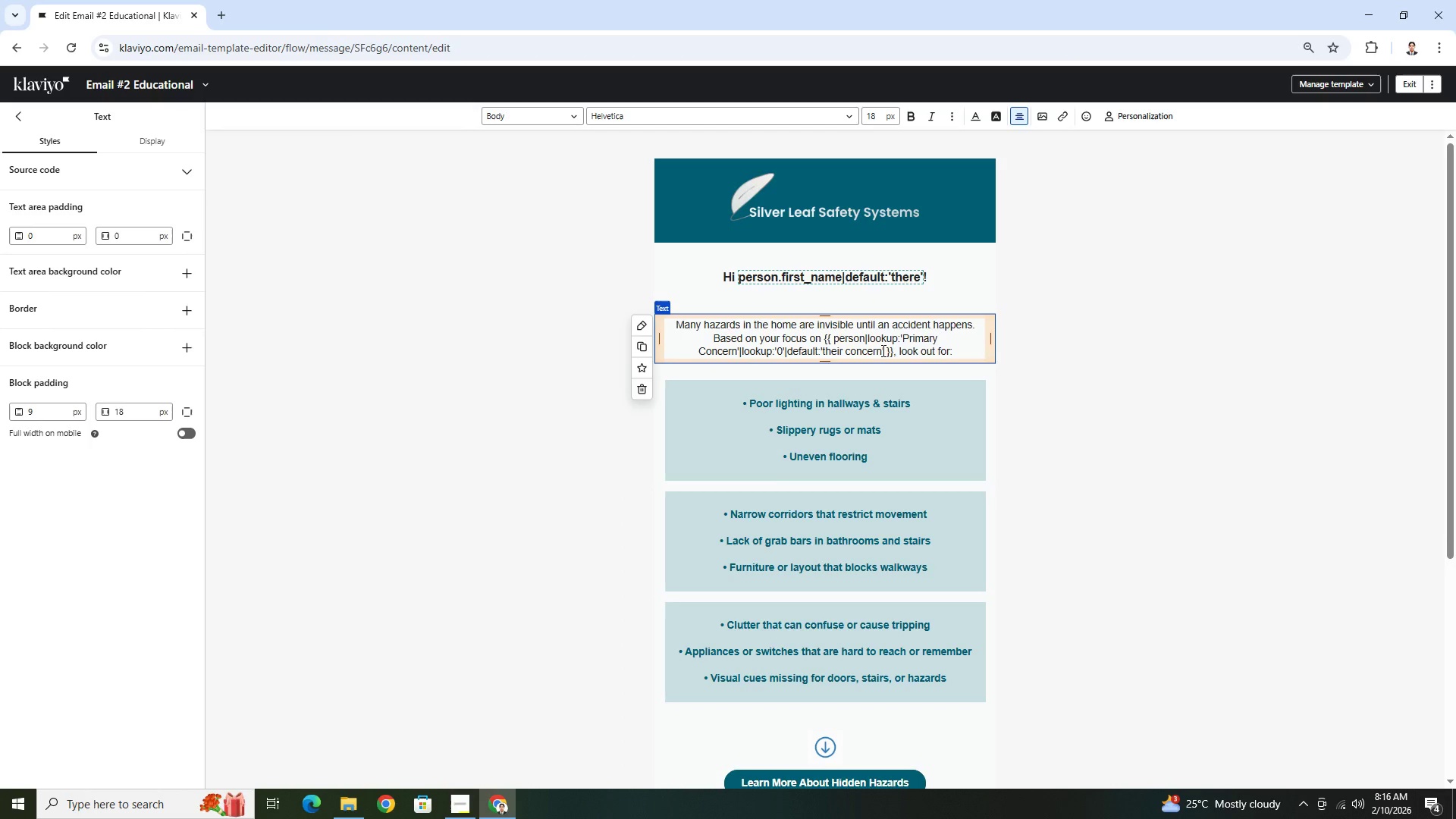 
left_click_drag(start_coordinate=[880, 351], to_coordinate=[823, 358])
 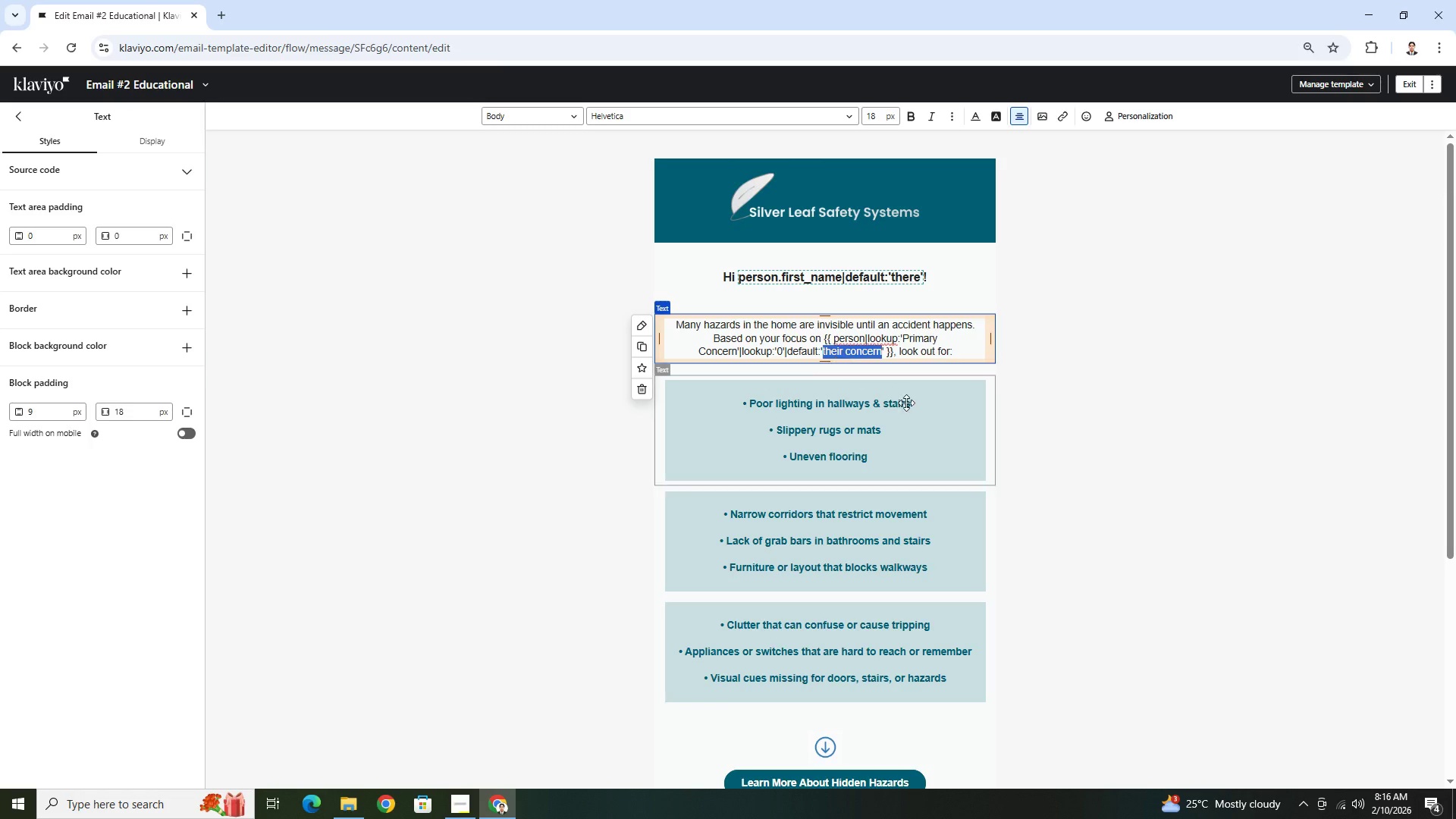 
type(safety)
 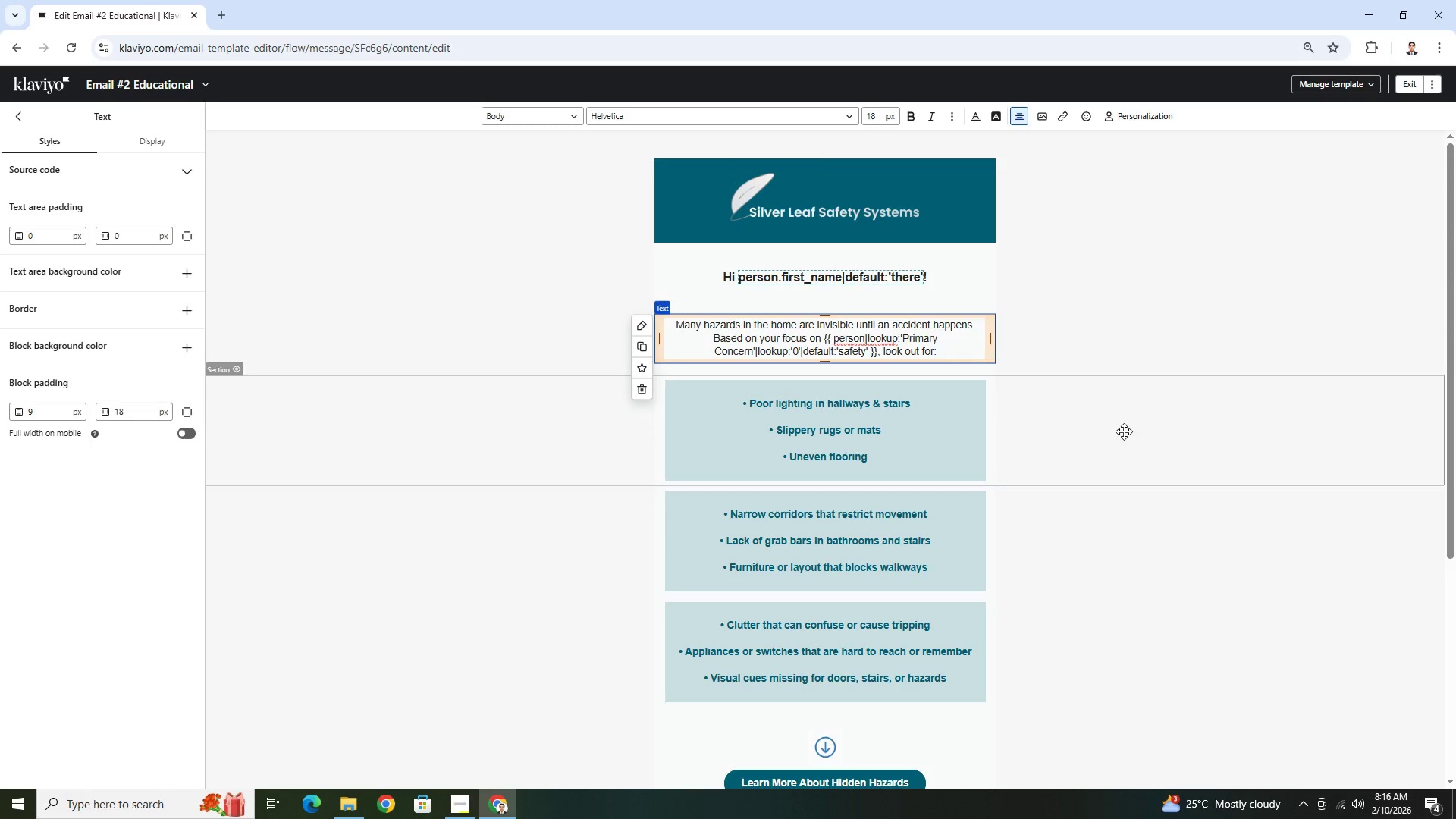 
left_click([1125, 430])
 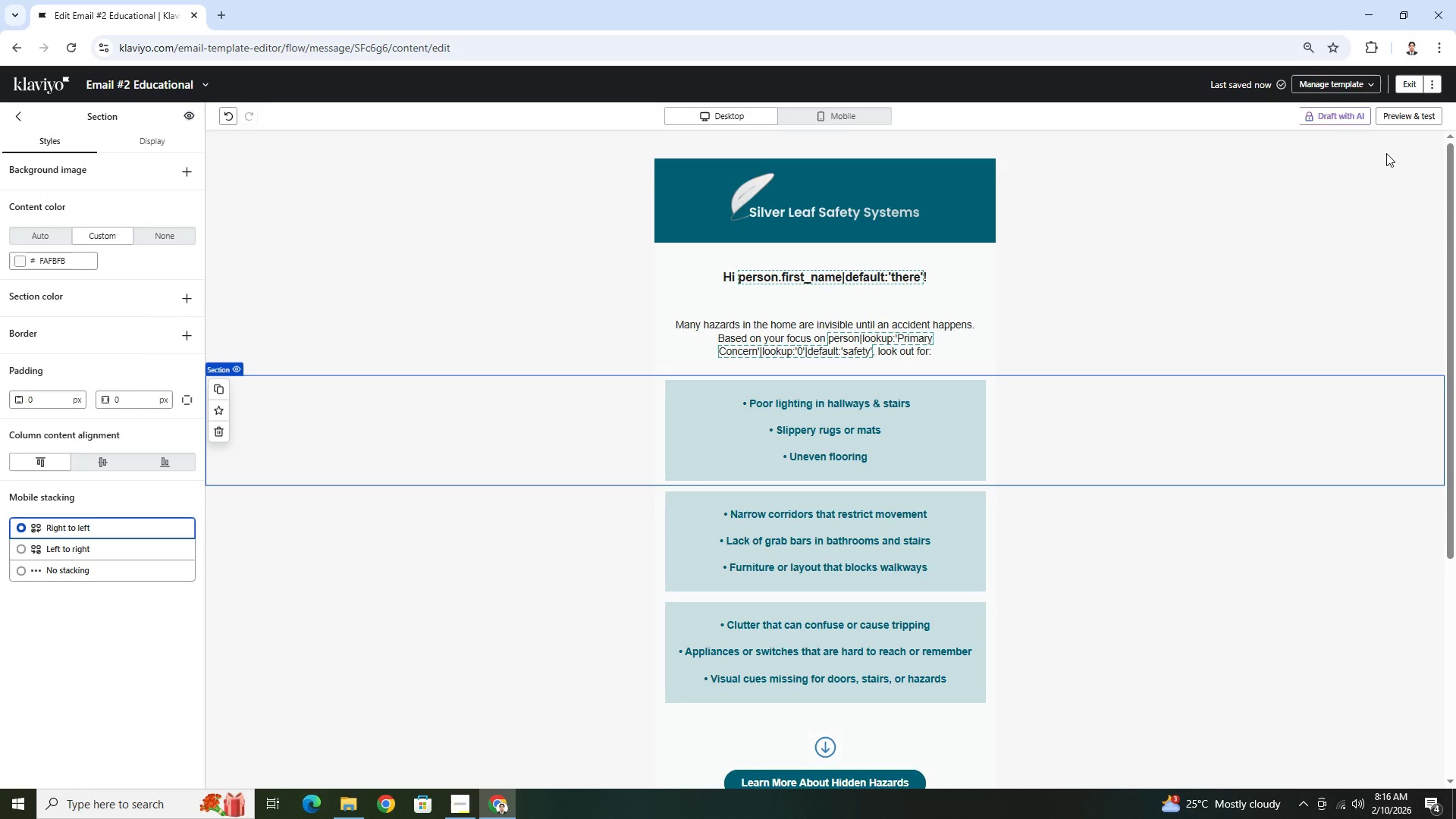 
left_click([1423, 118])
 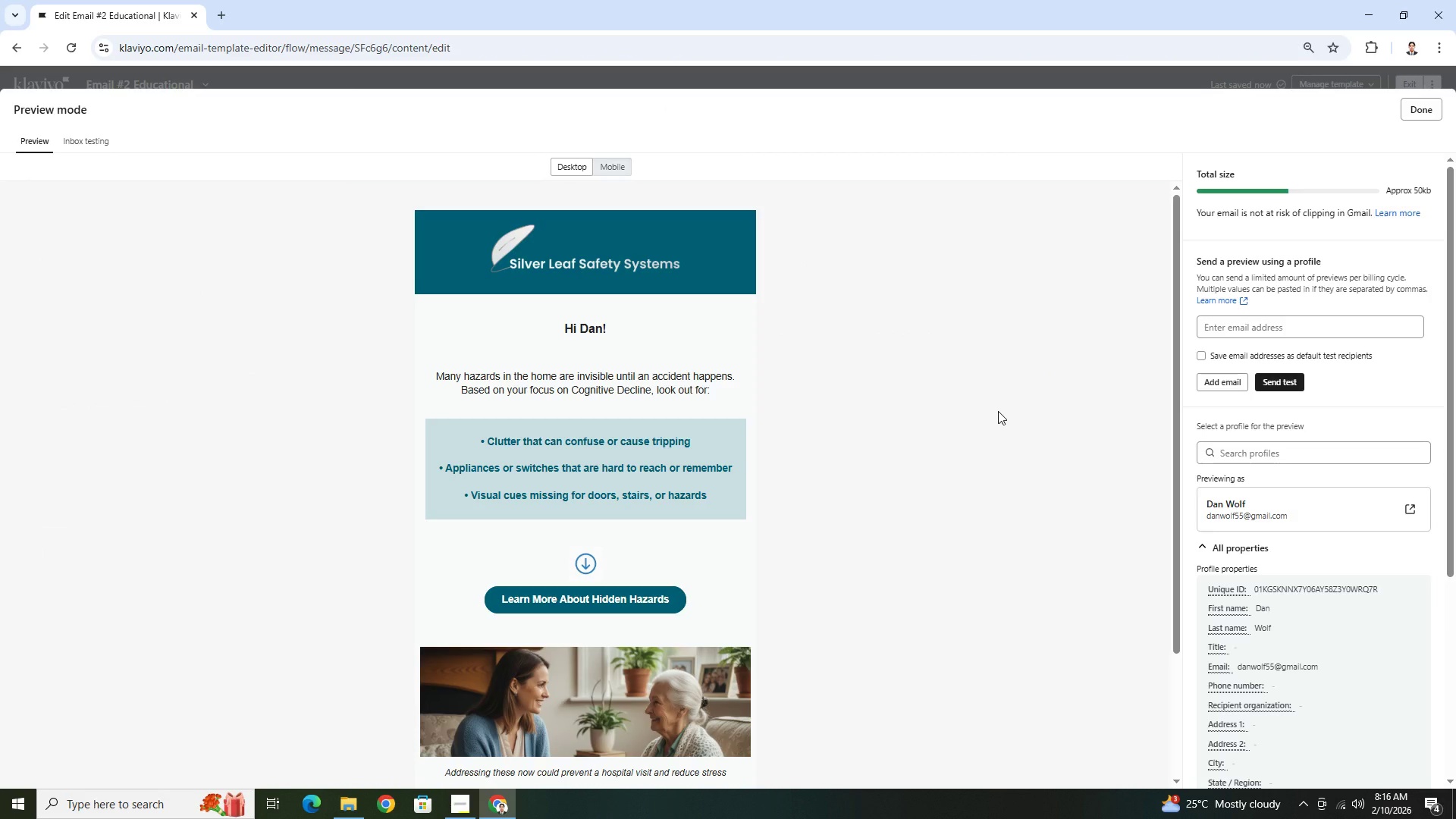 
wait(6.95)
 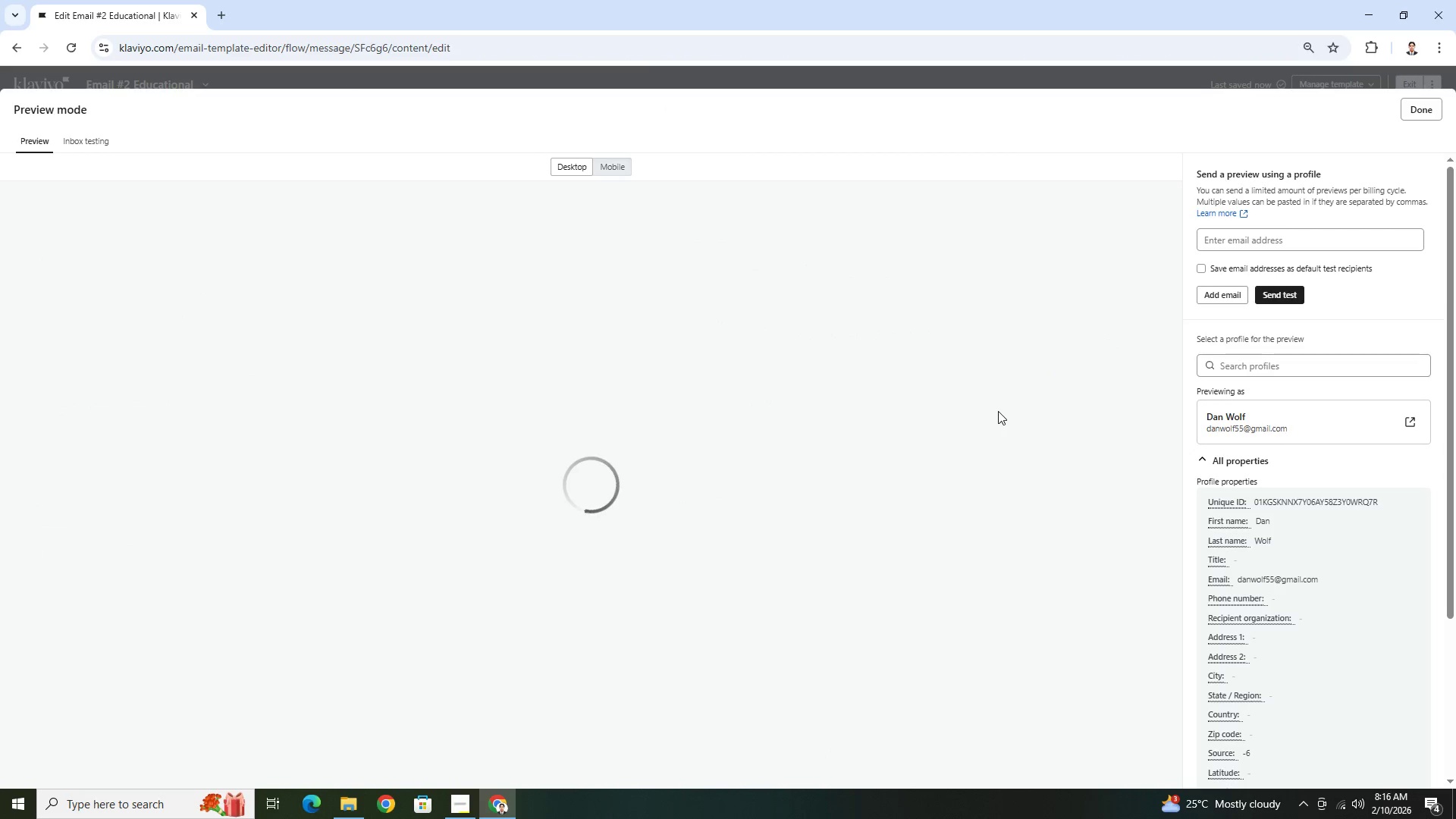 
scroll: coordinate [998, 411], scroll_direction: none, amount: 0.0
 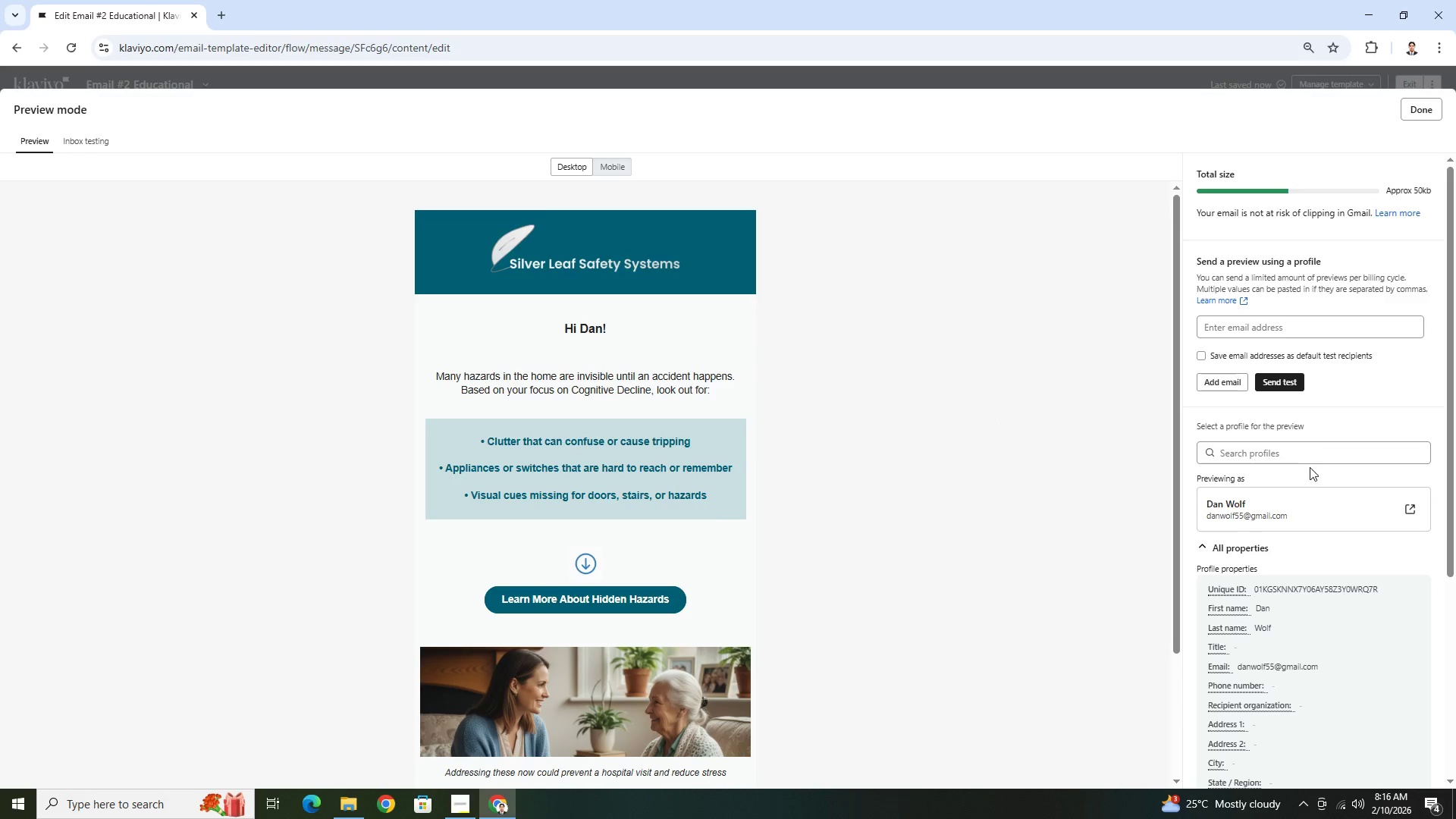 
left_click([1304, 458])
 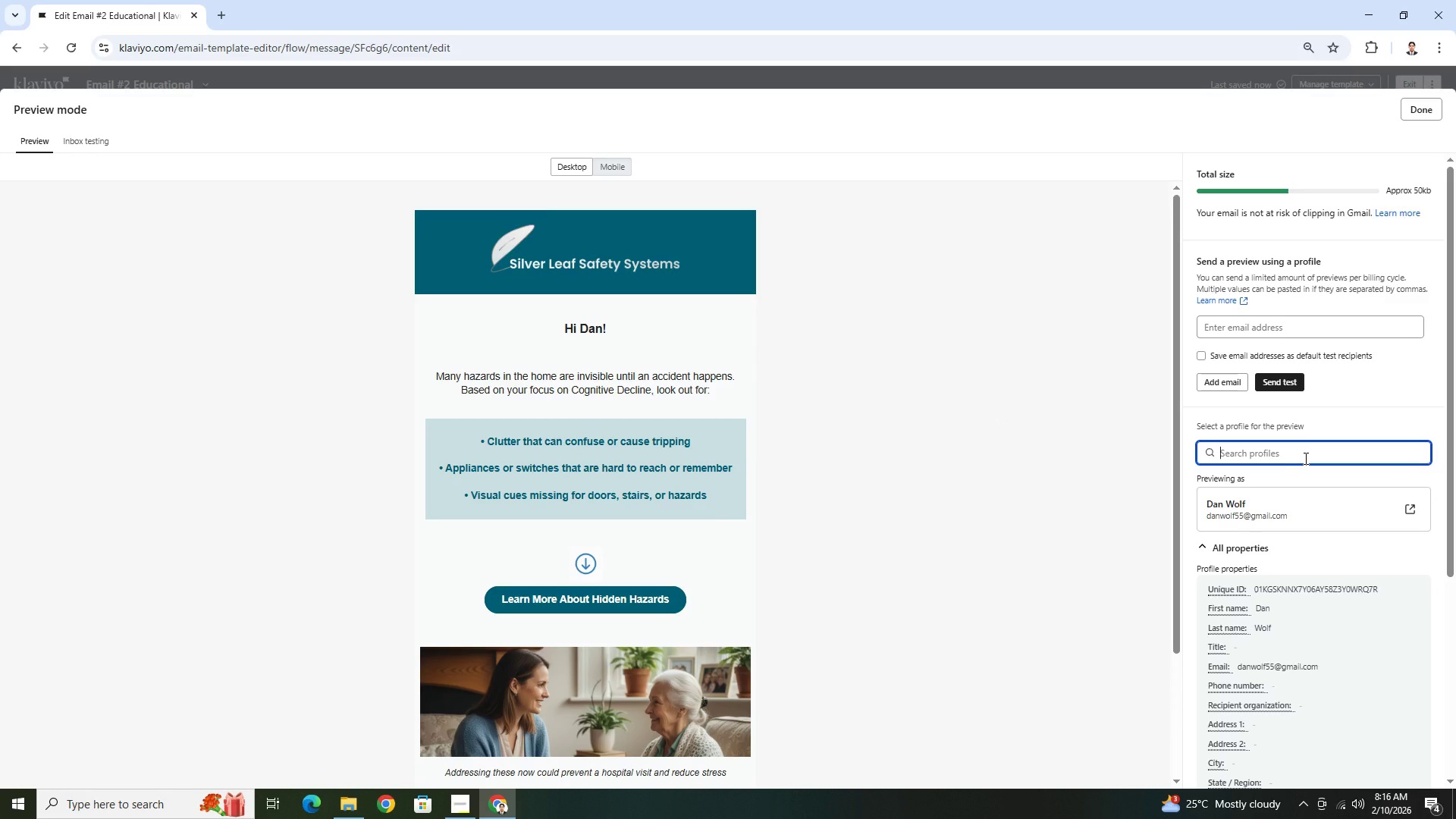 
type(kd)
 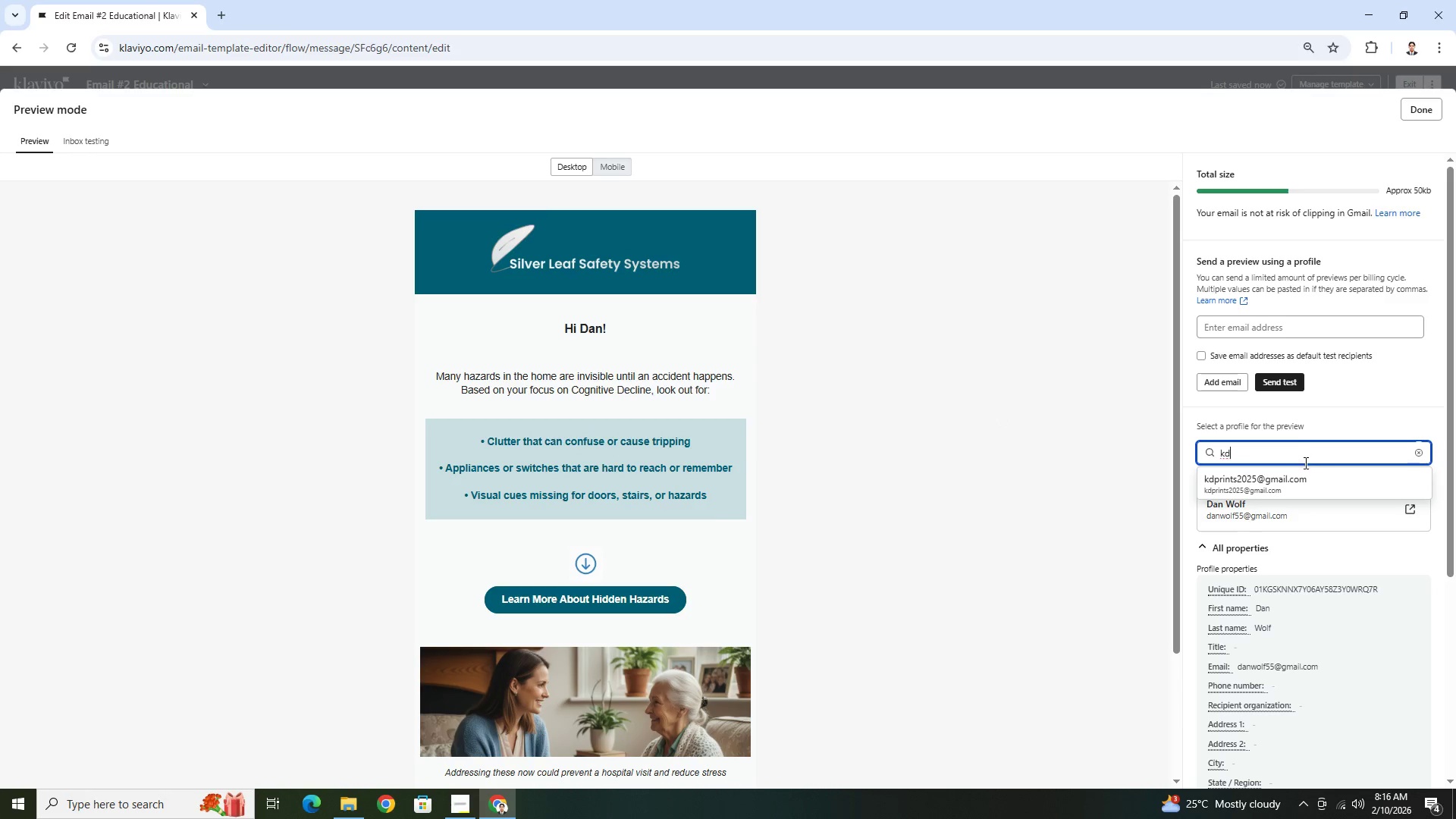 
left_click([1310, 482])
 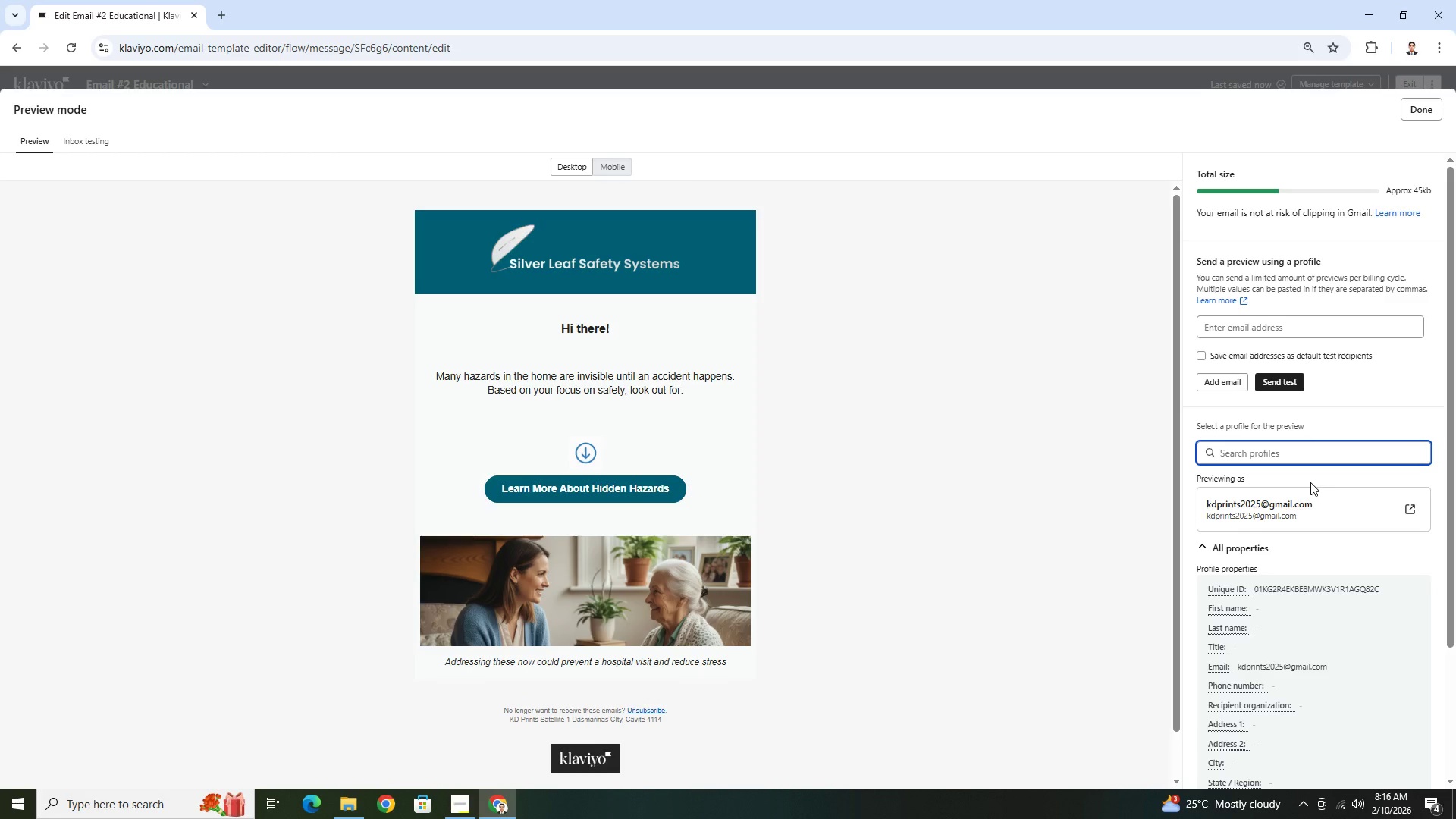 
wait(8.48)
 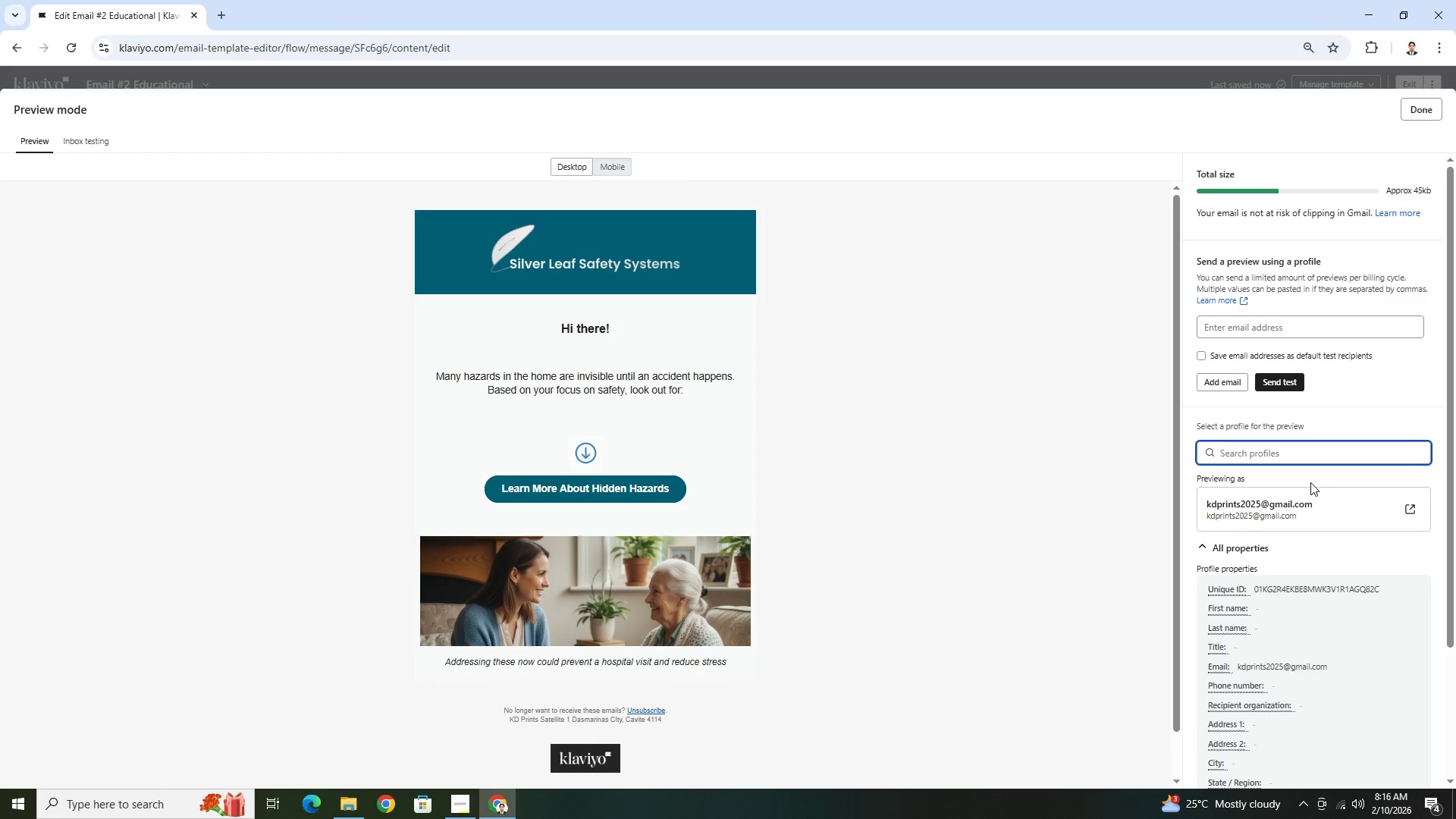 
scroll: coordinate [596, 502], scroll_direction: down, amount: 3.0
 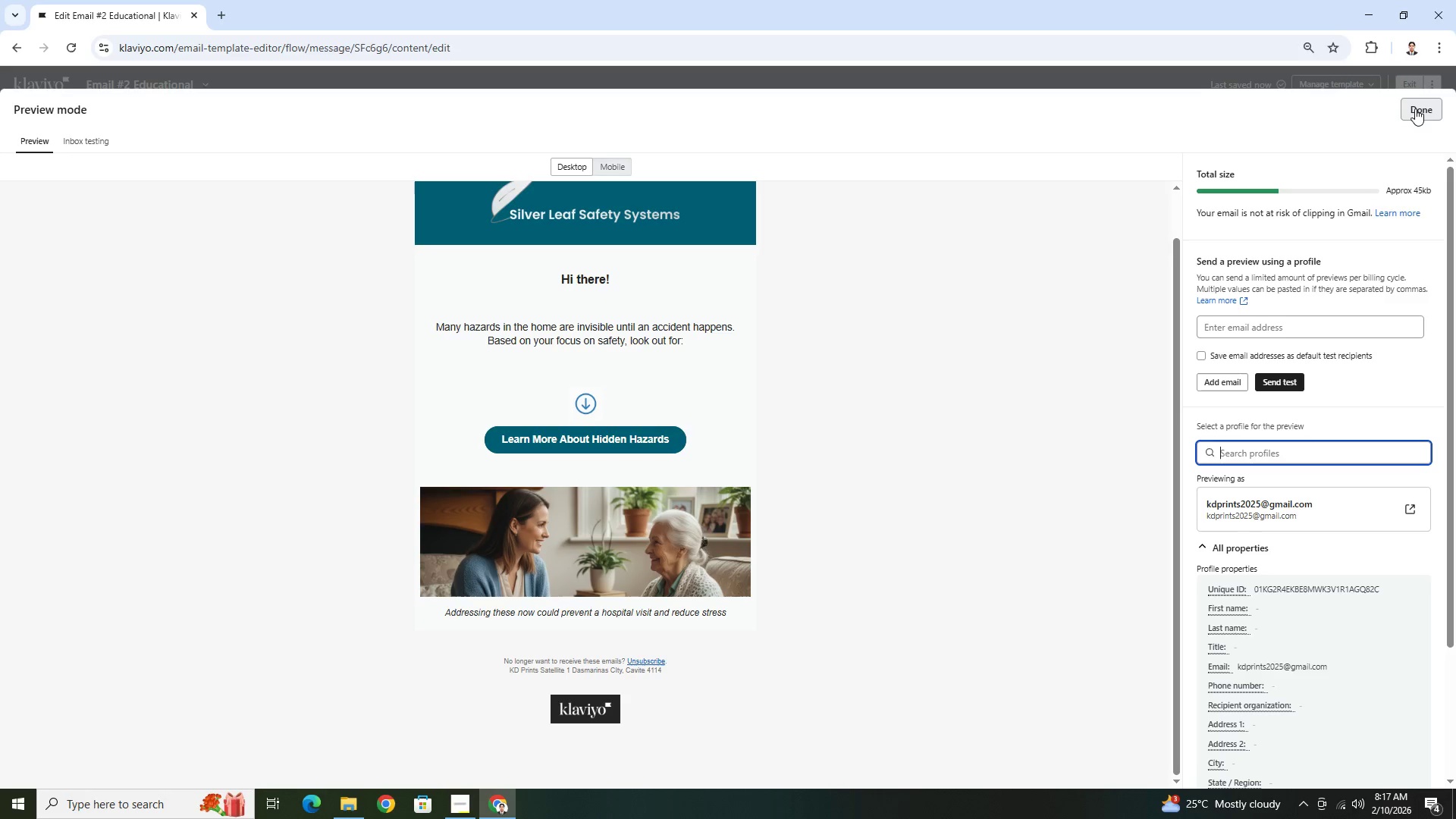 
wait(7.12)
 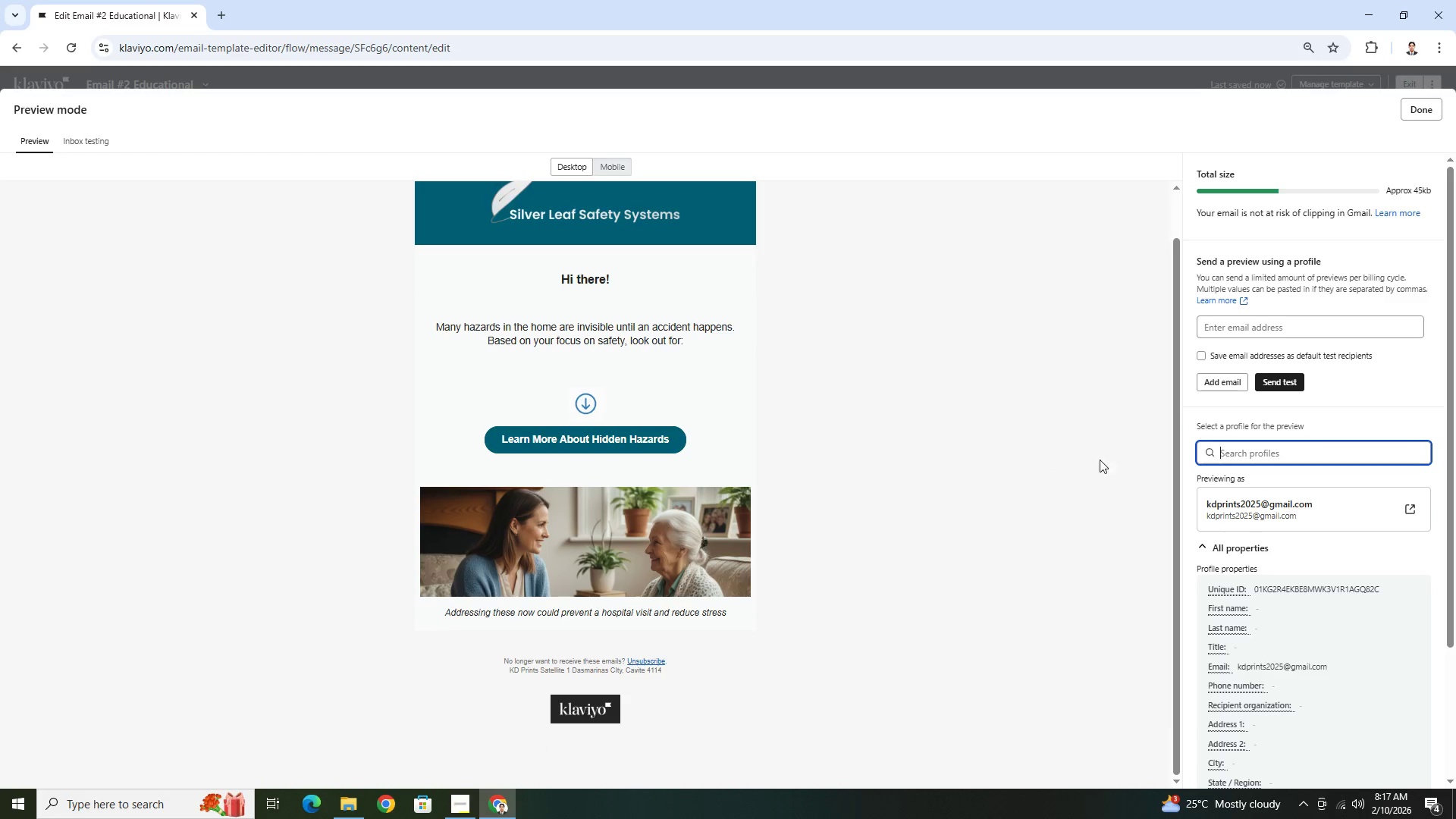 
left_click([1415, 108])
 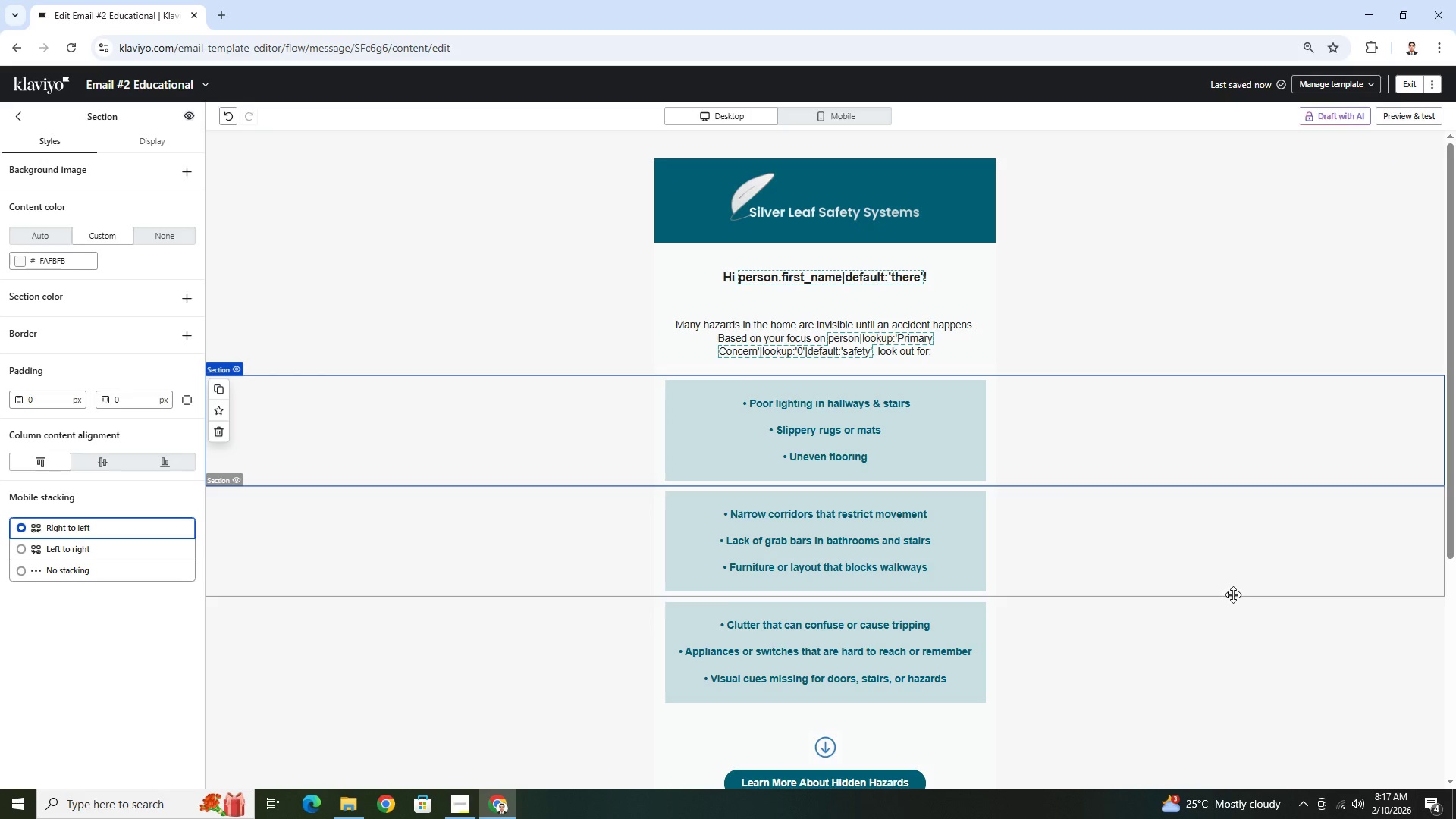 
scroll: coordinate [1233, 595], scroll_direction: down, amount: 1.0
 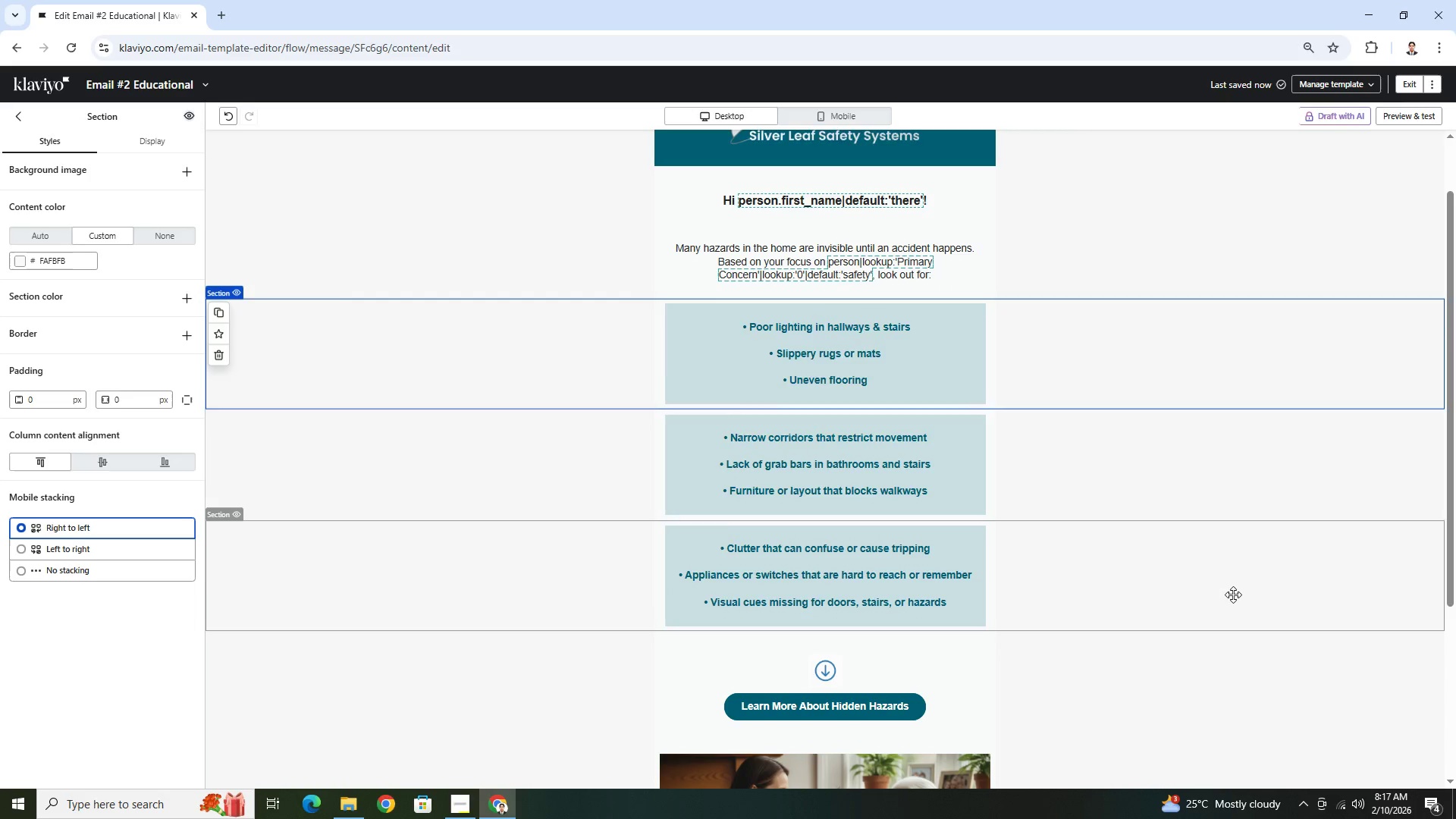 
scroll: coordinate [1233, 595], scroll_direction: none, amount: 0.0
 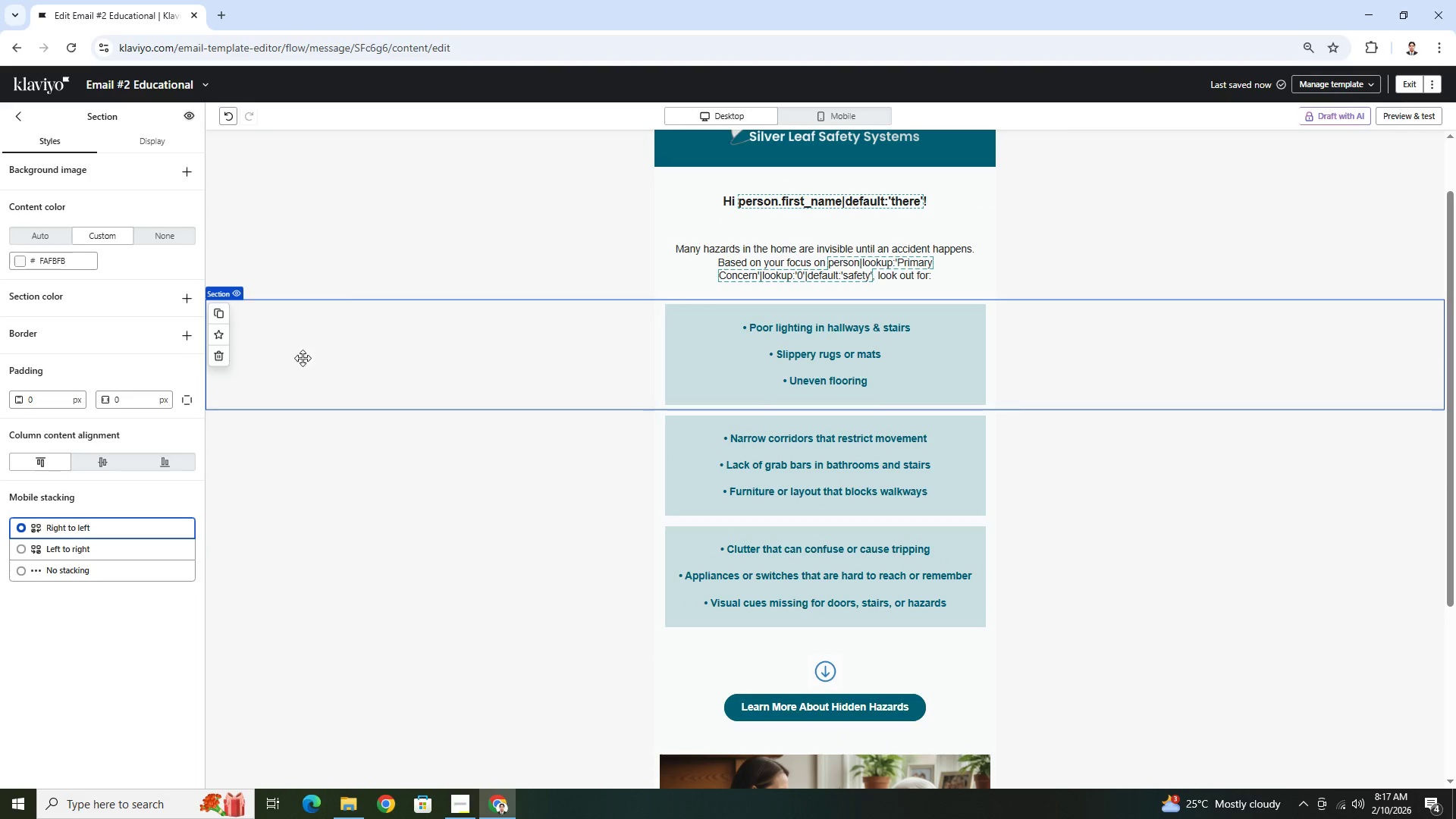 
left_click([344, 350])
 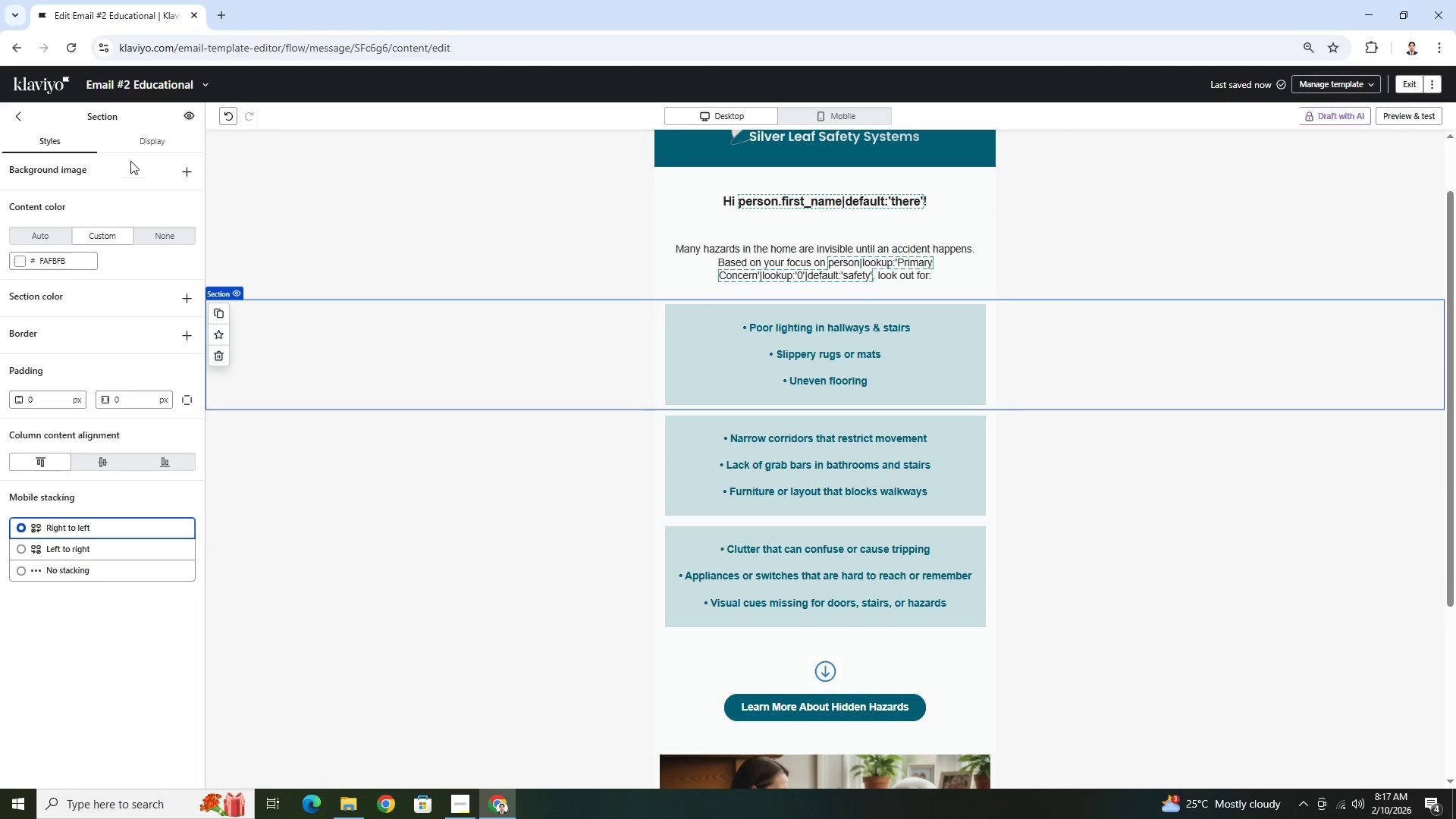 
left_click([140, 144])
 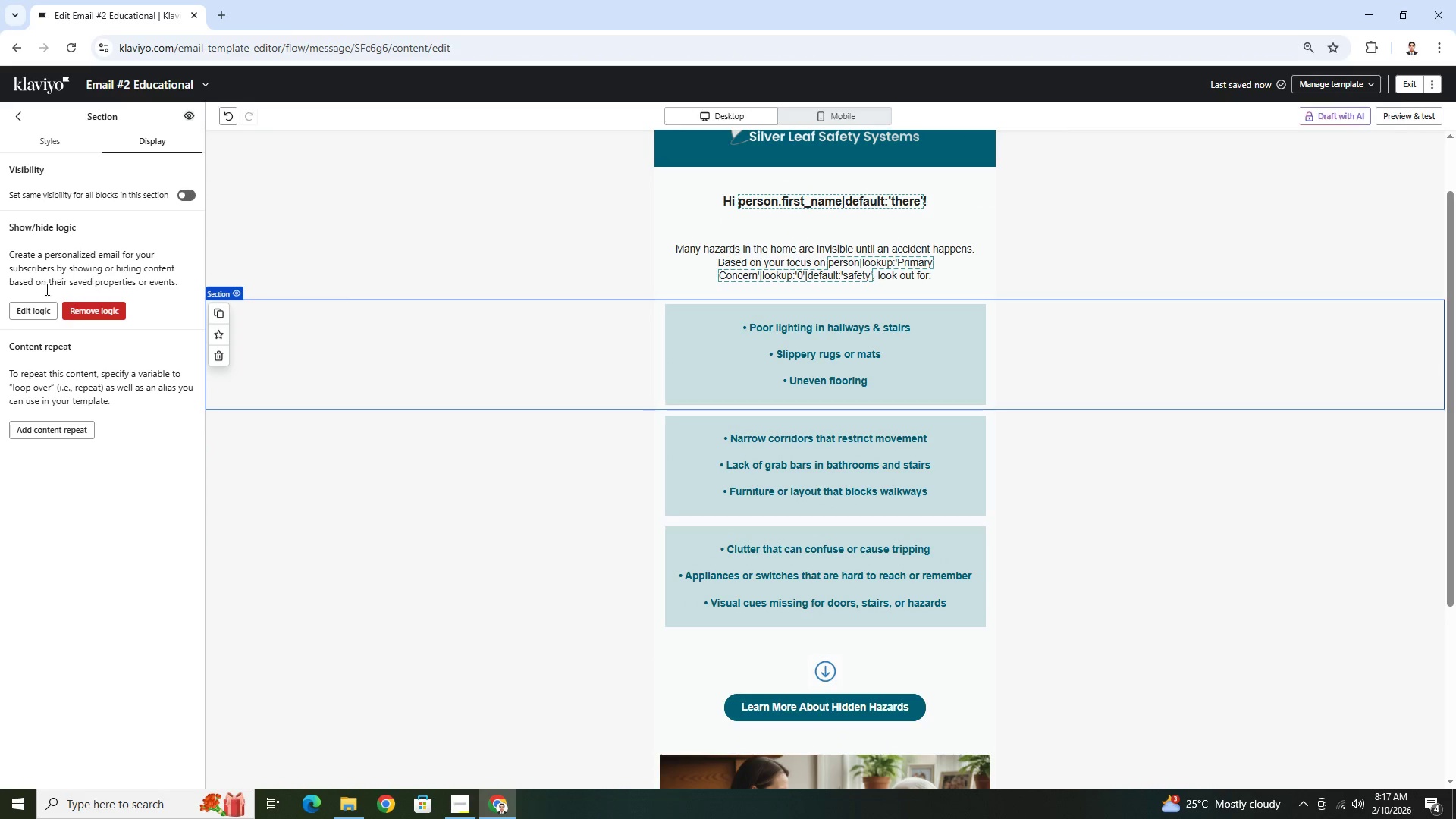 
left_click([30, 315])
 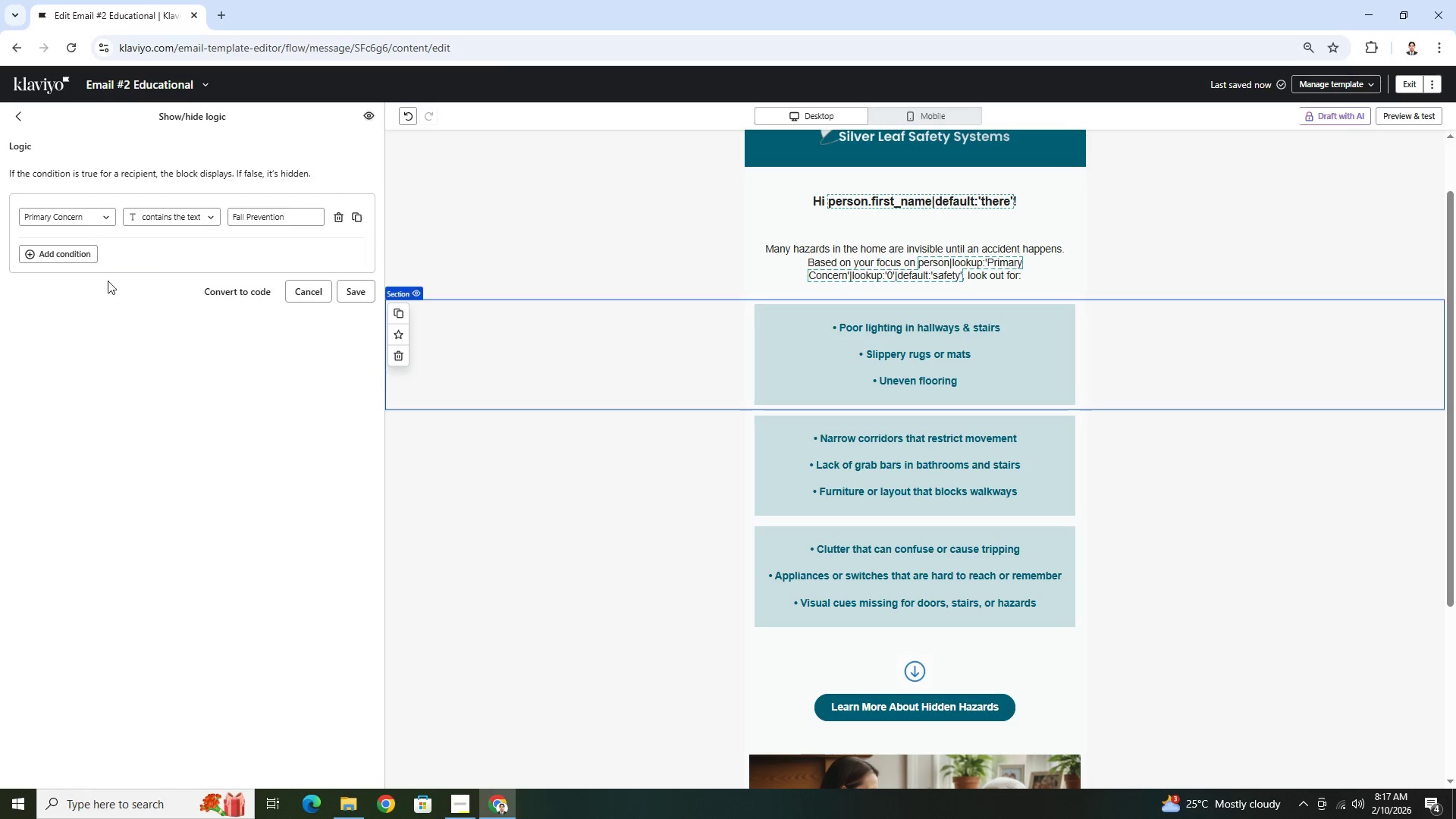 
wait(10.45)
 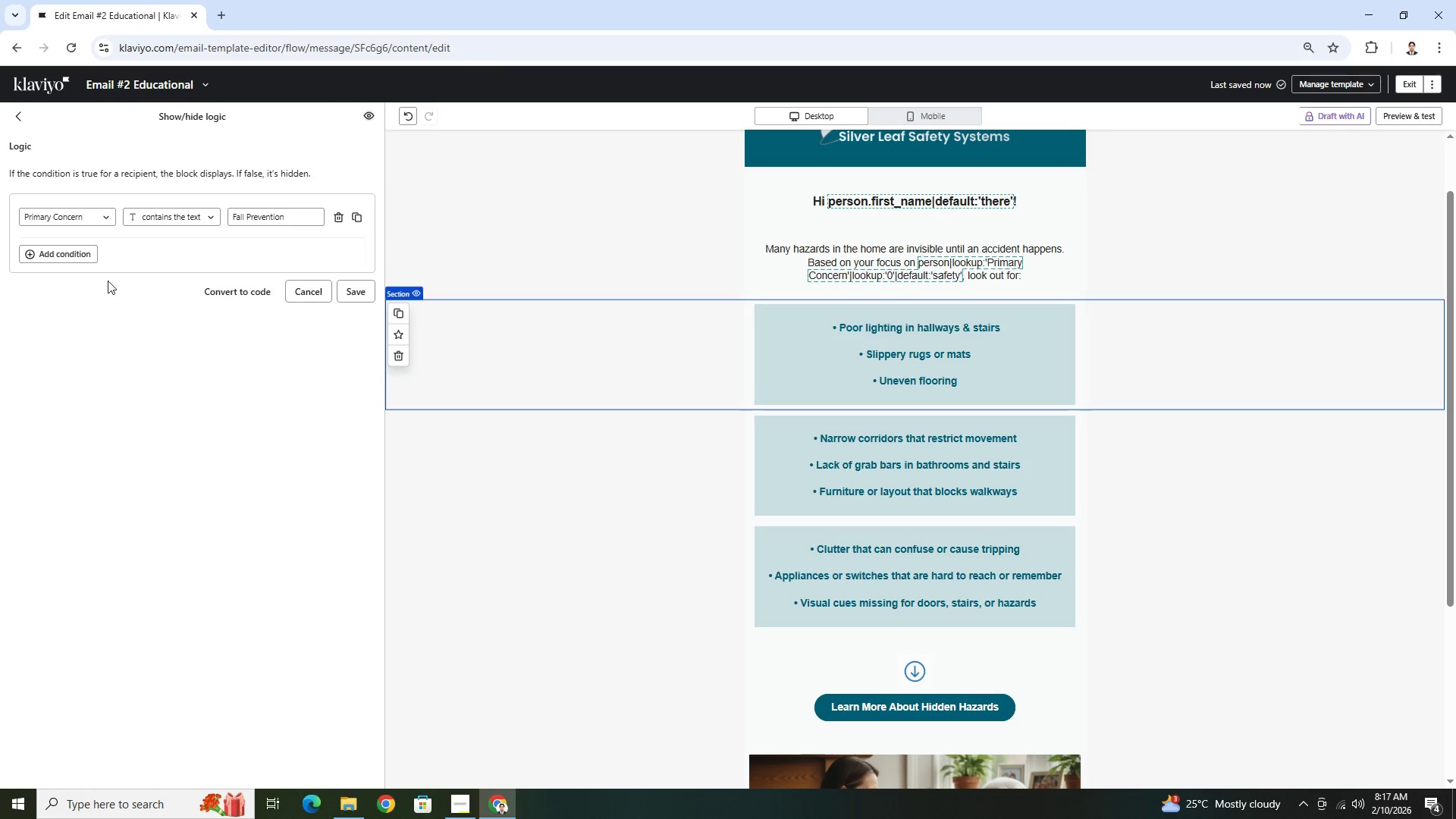 
left_click([93, 253])
 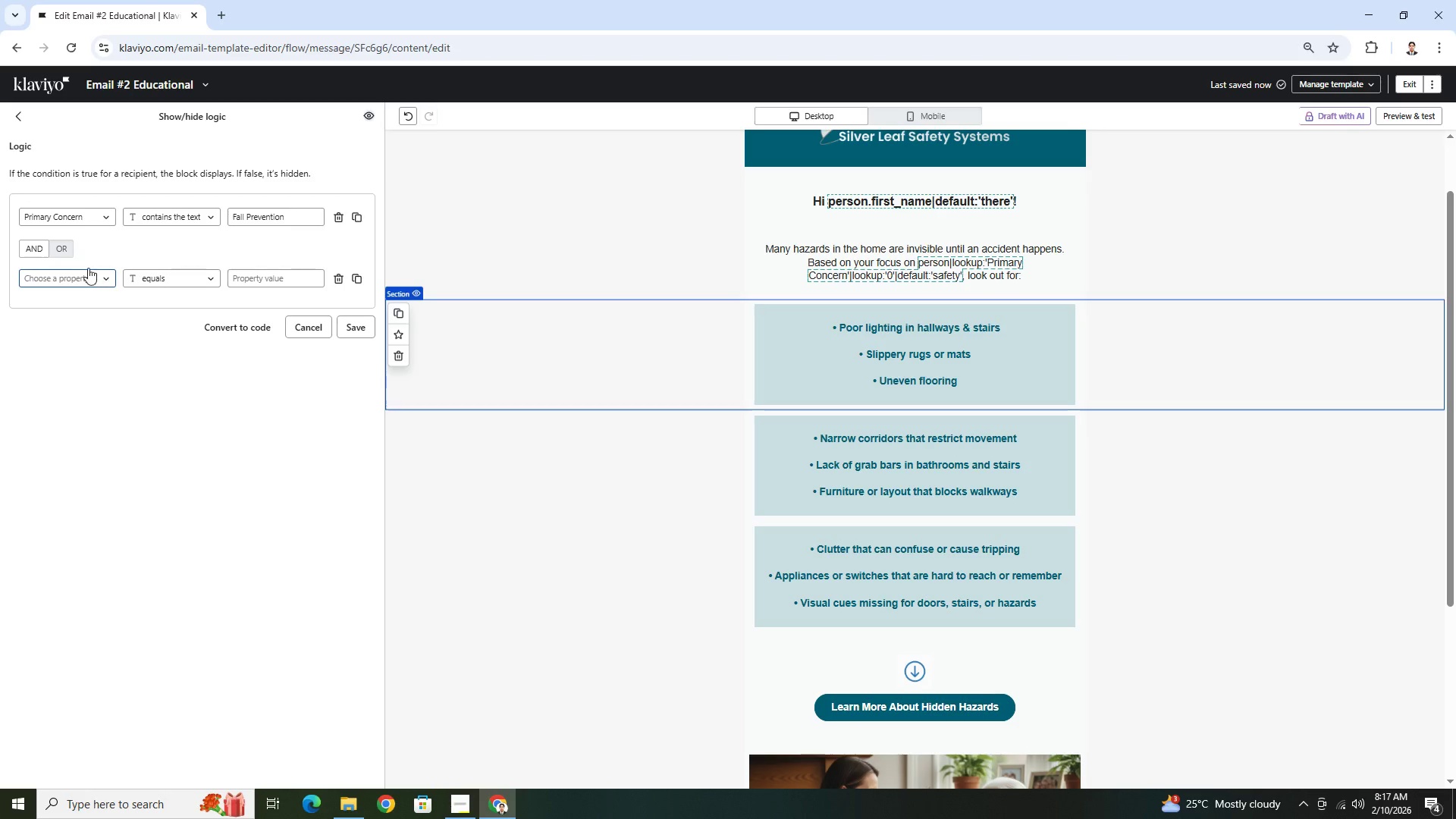 
left_click([72, 252])
 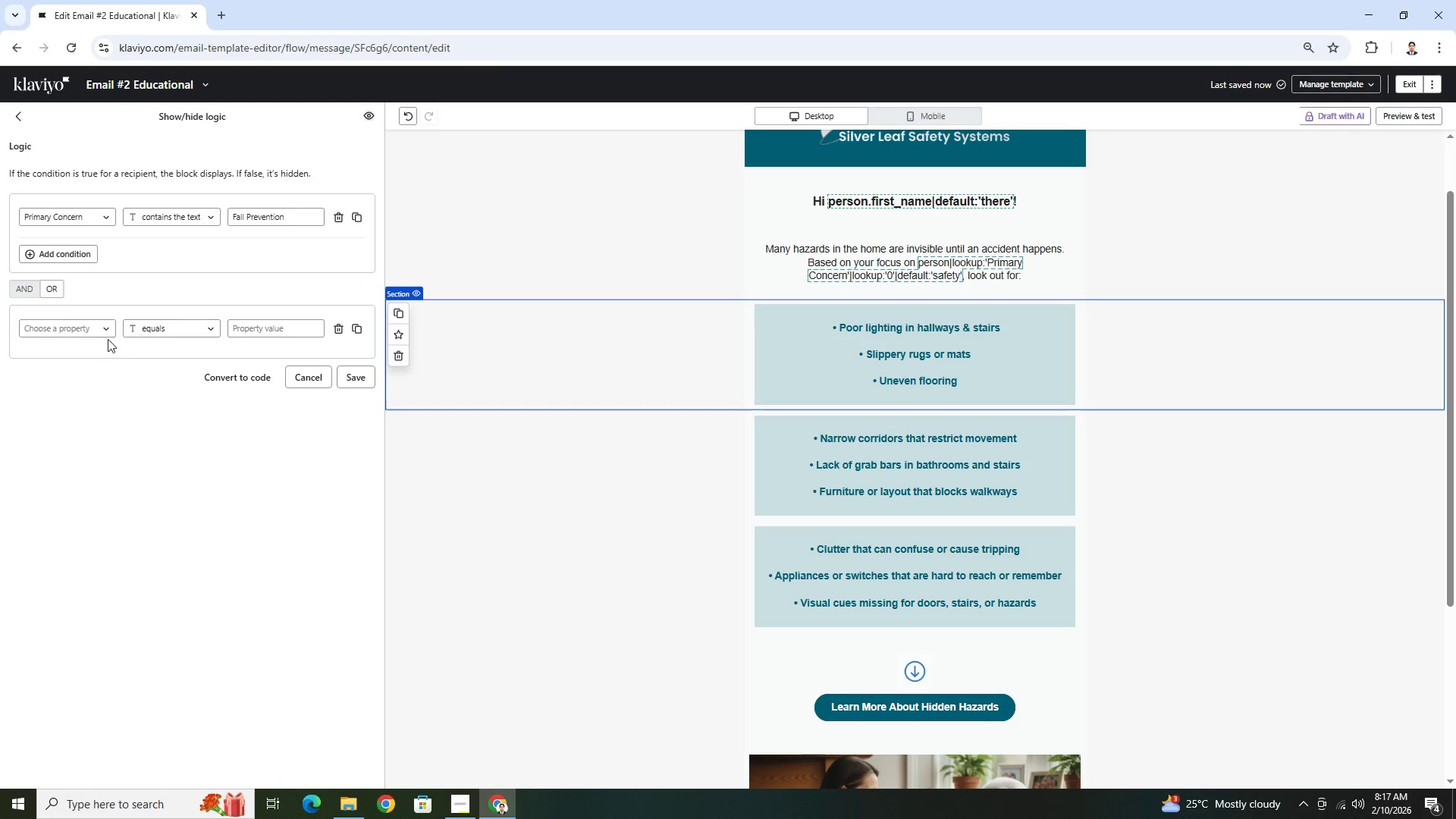 
left_click([108, 330])
 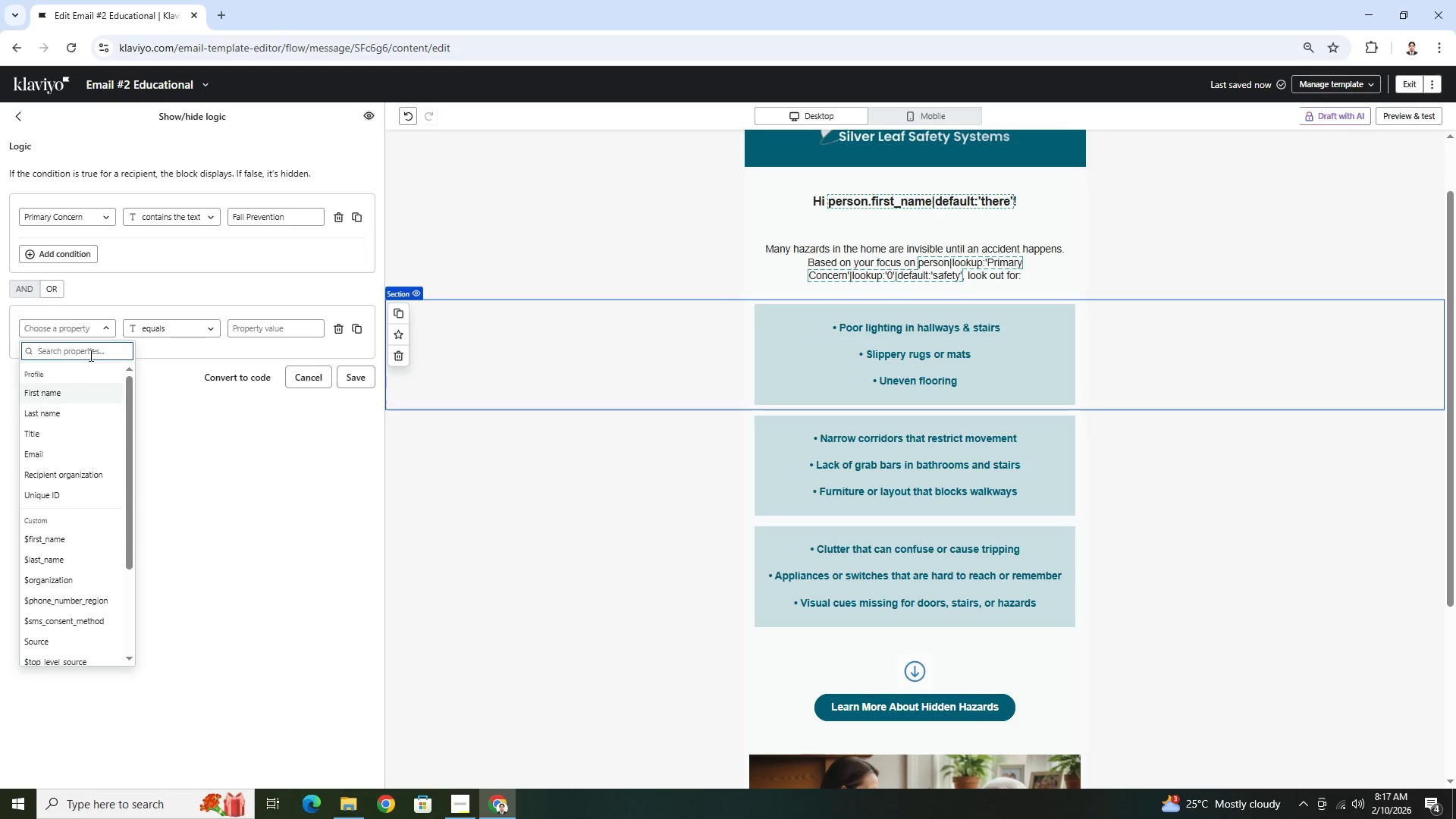 
wait(18.28)
 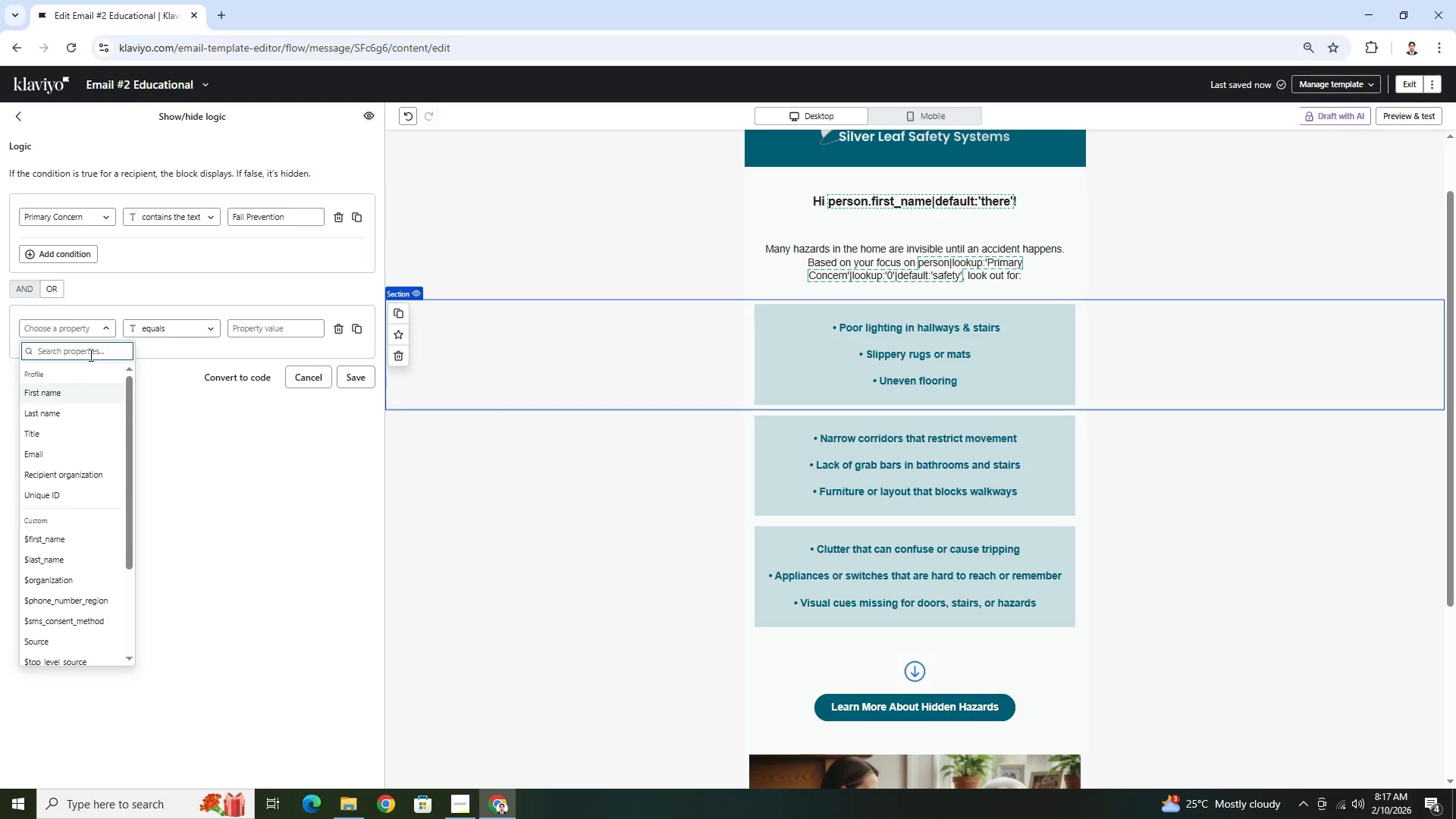 
scroll: coordinate [76, 449], scroll_direction: down, amount: 6.0
 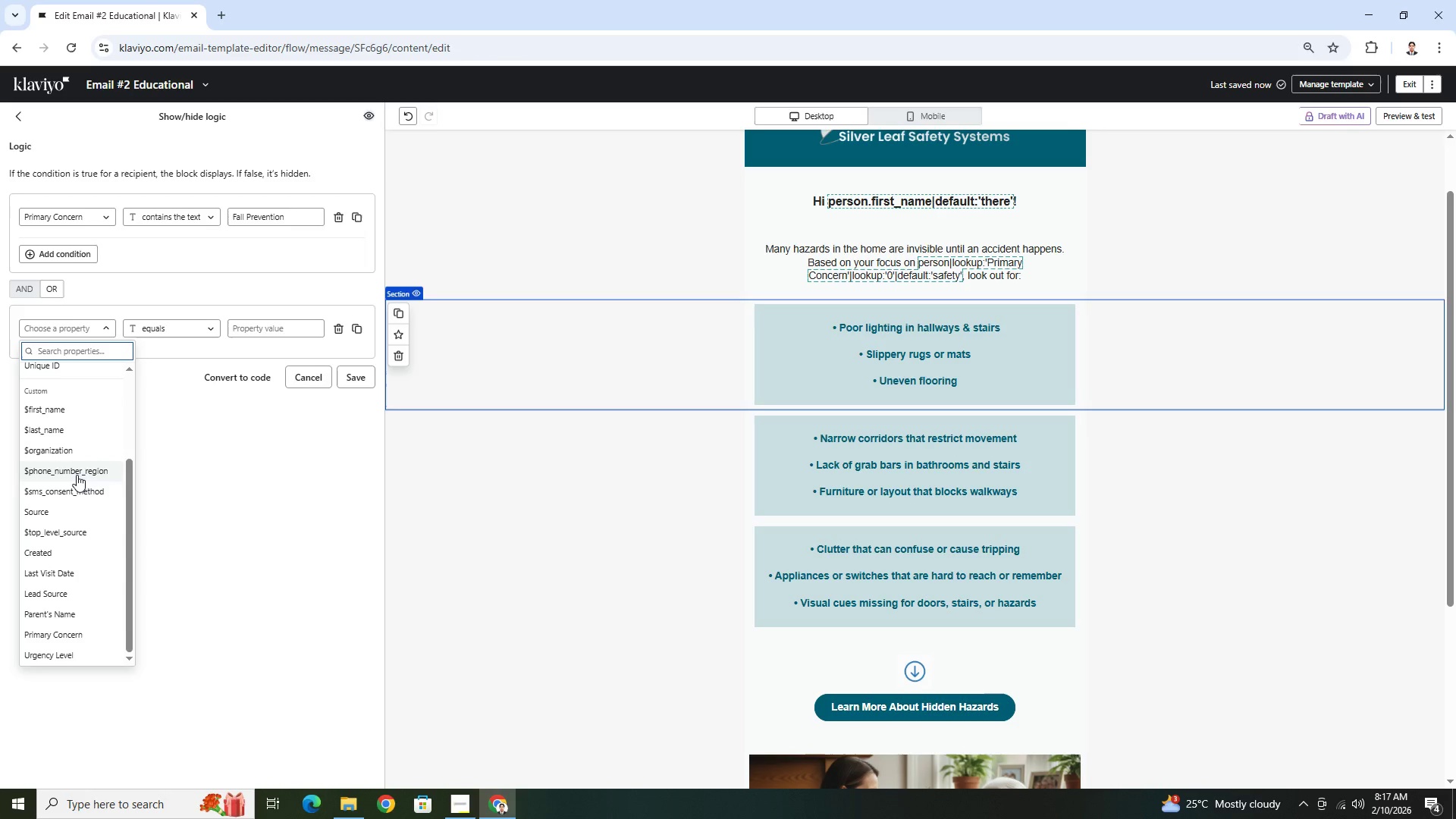 
left_click([74, 633])
 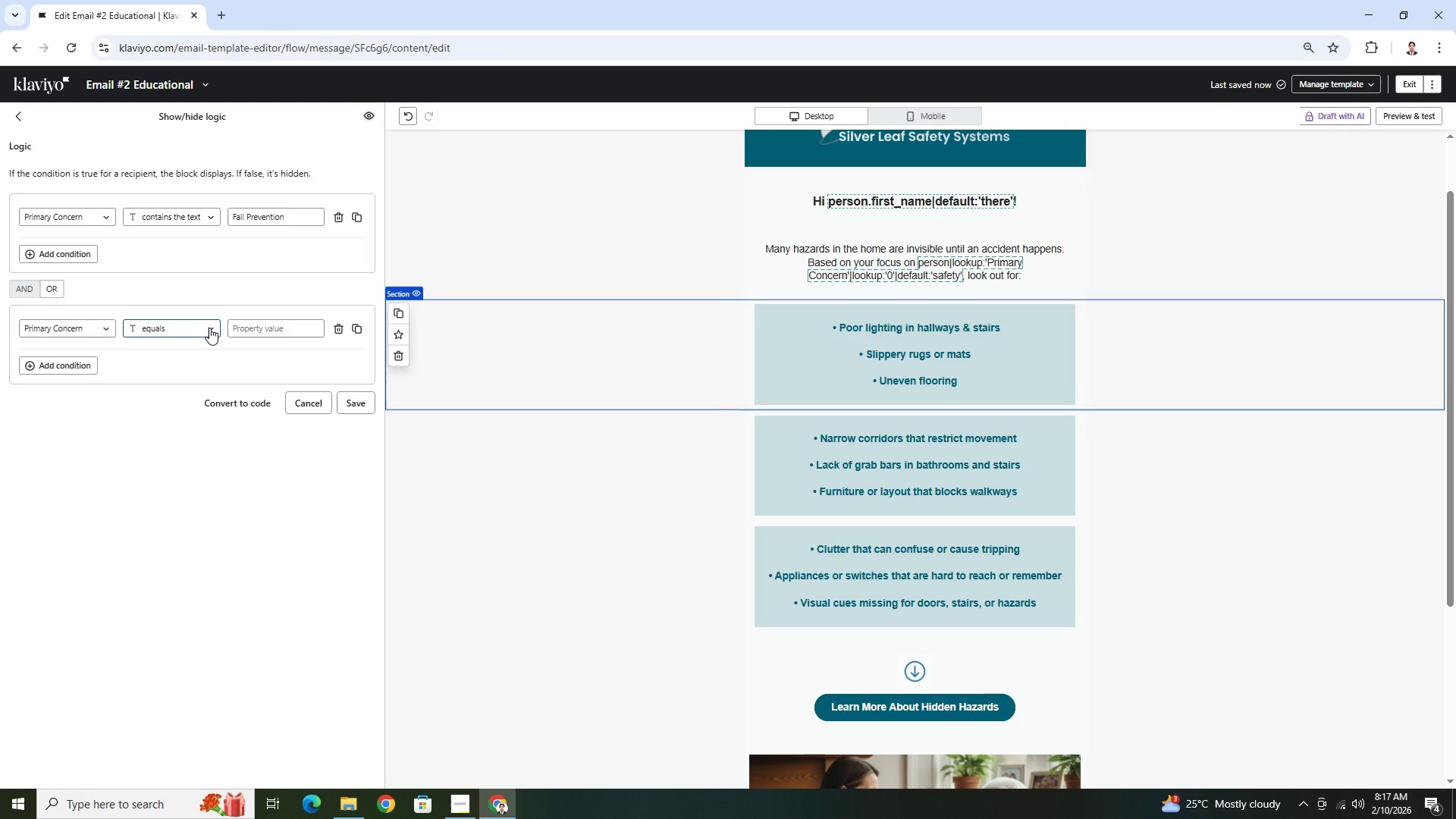 
left_click([209, 328])
 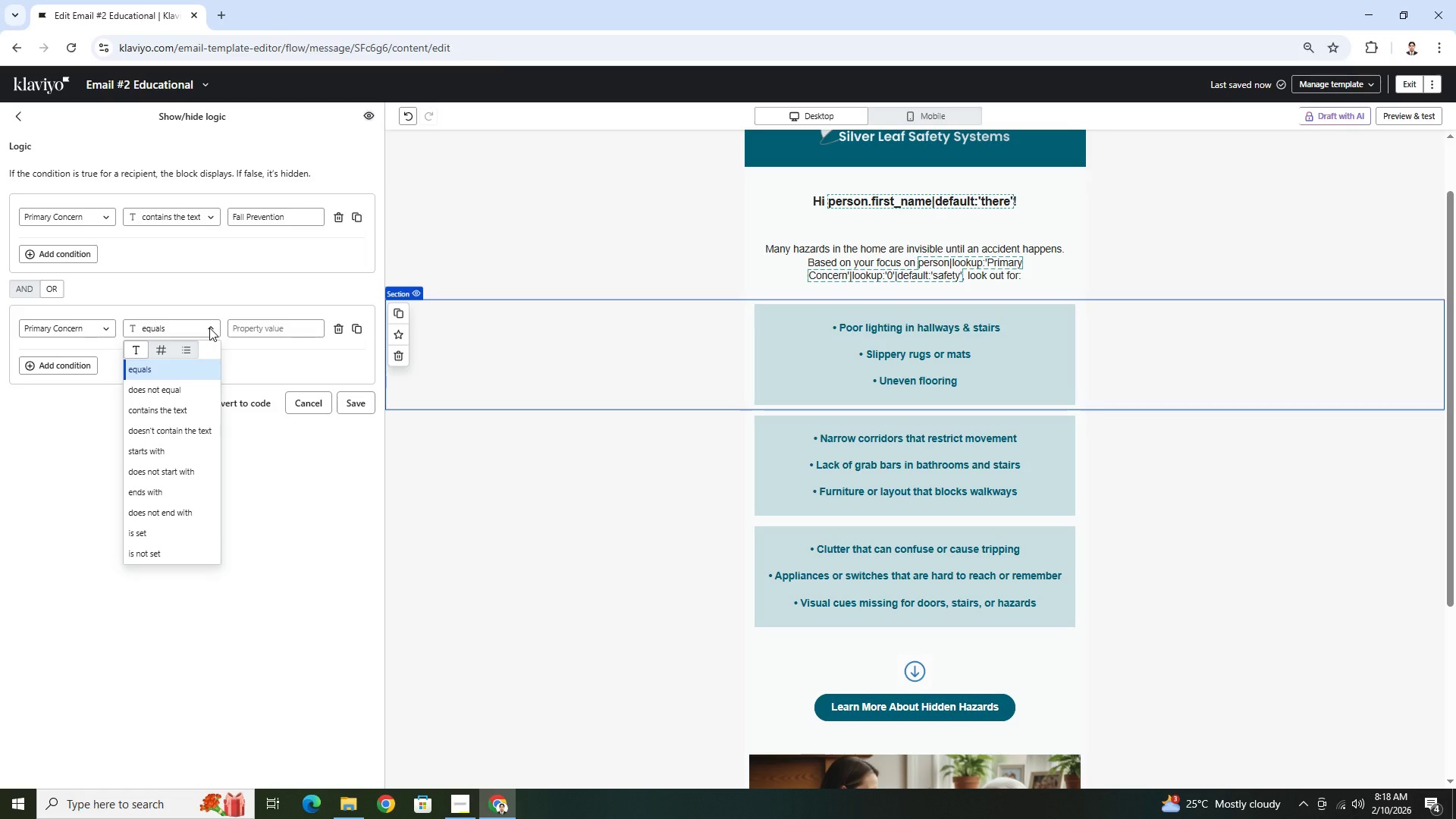 
wait(7.48)
 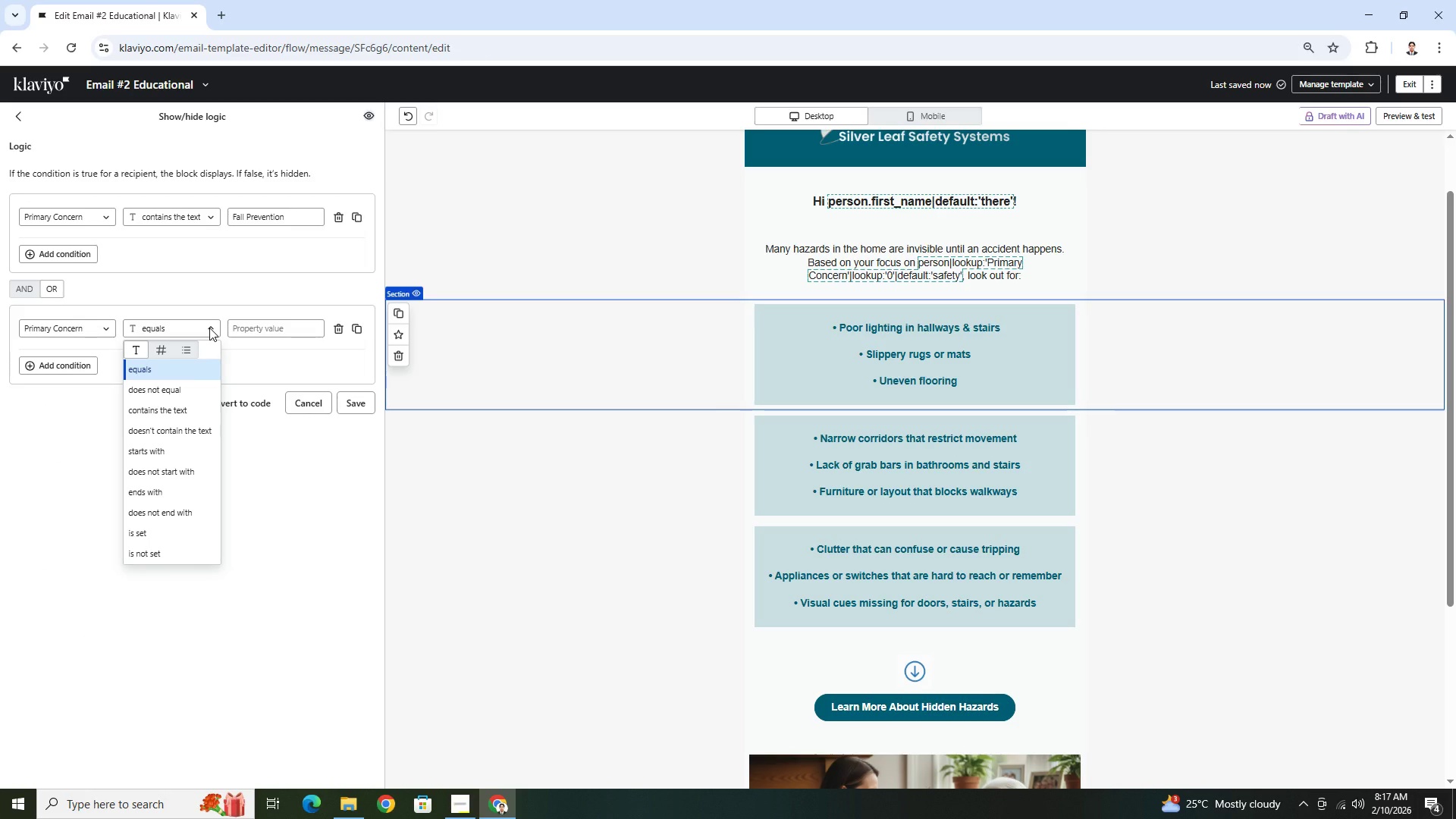 
left_click([185, 560])
 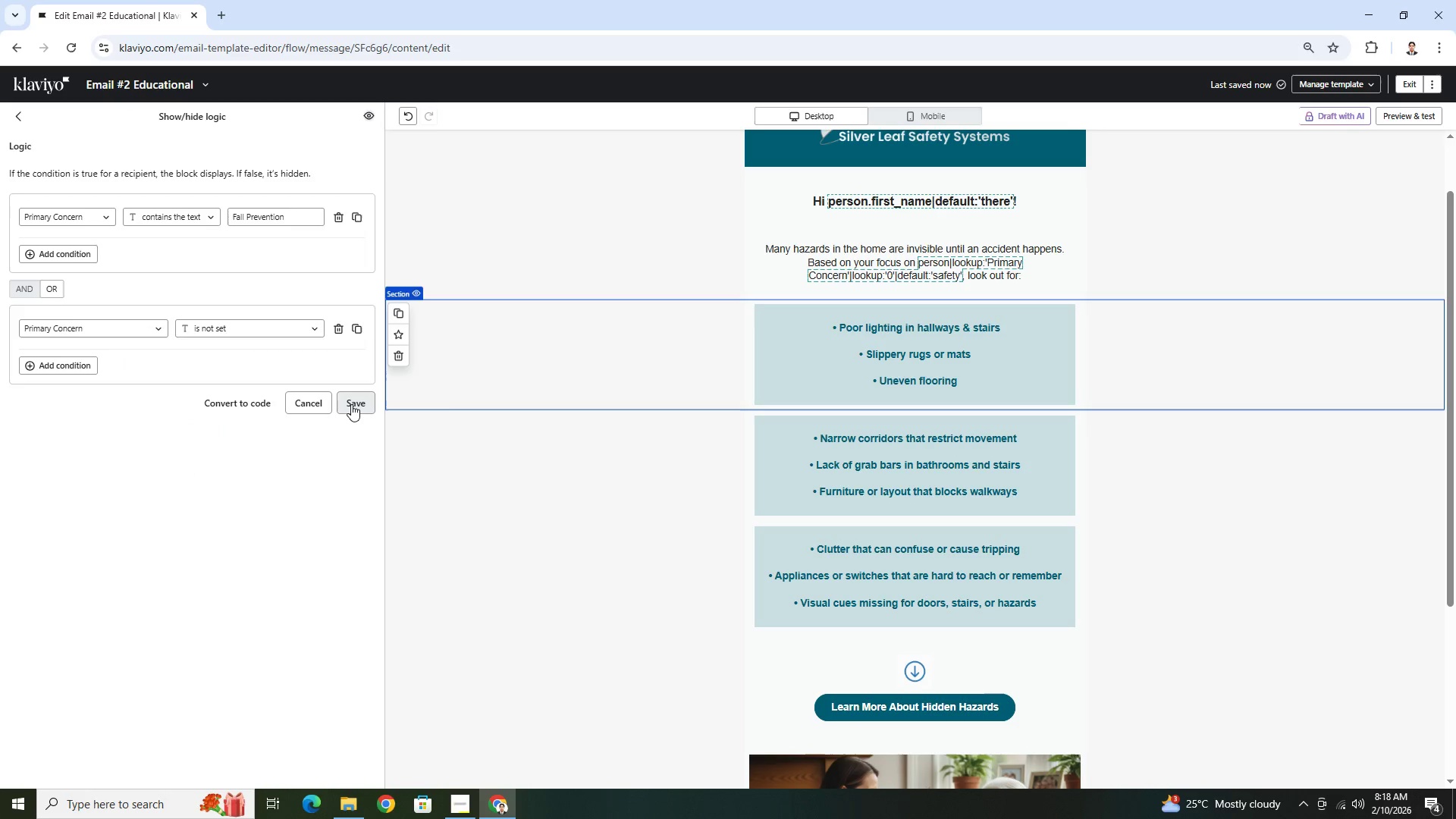 
left_click([351, 404])
 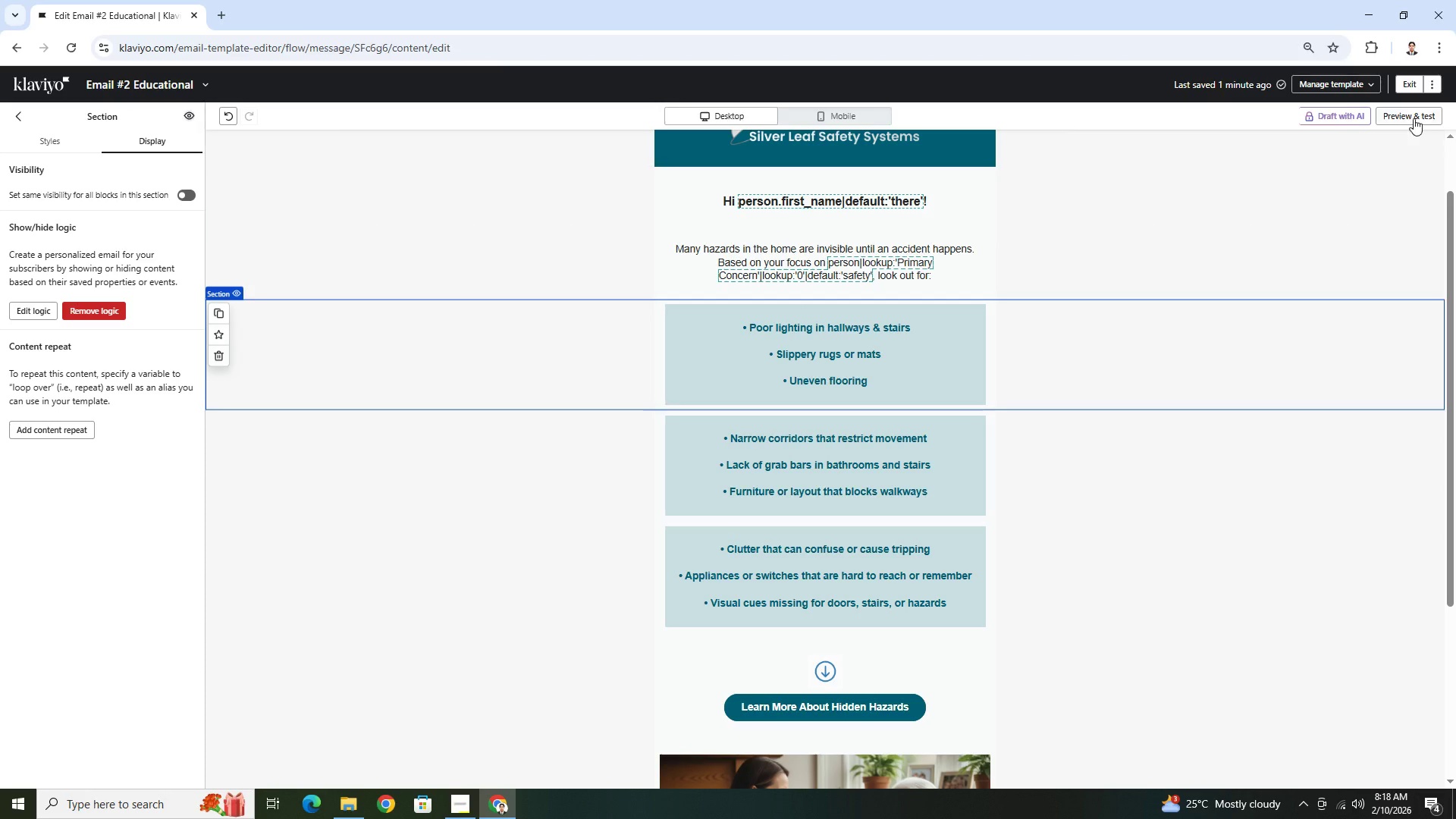 
left_click([1414, 117])
 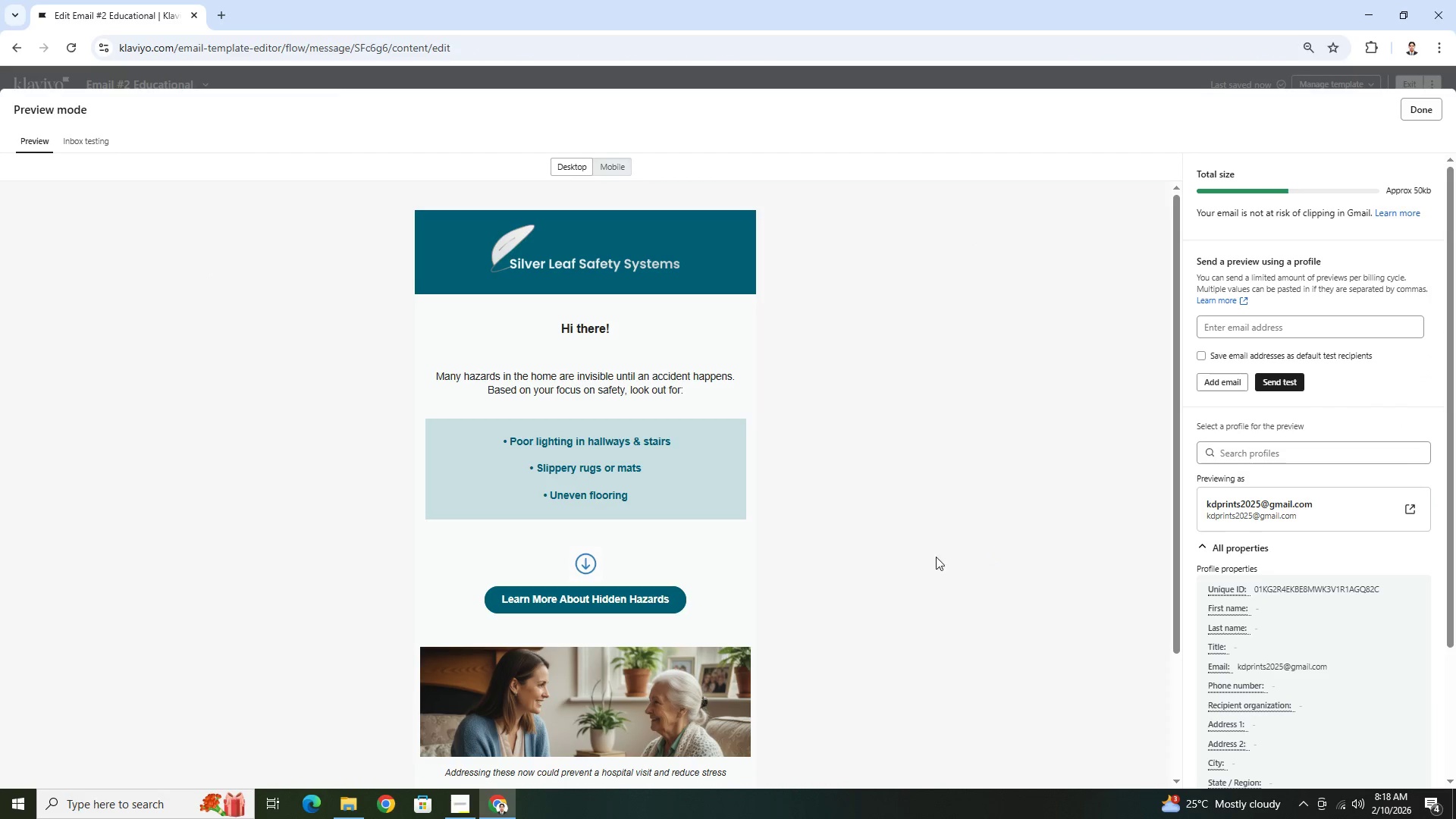 
wait(7.36)
 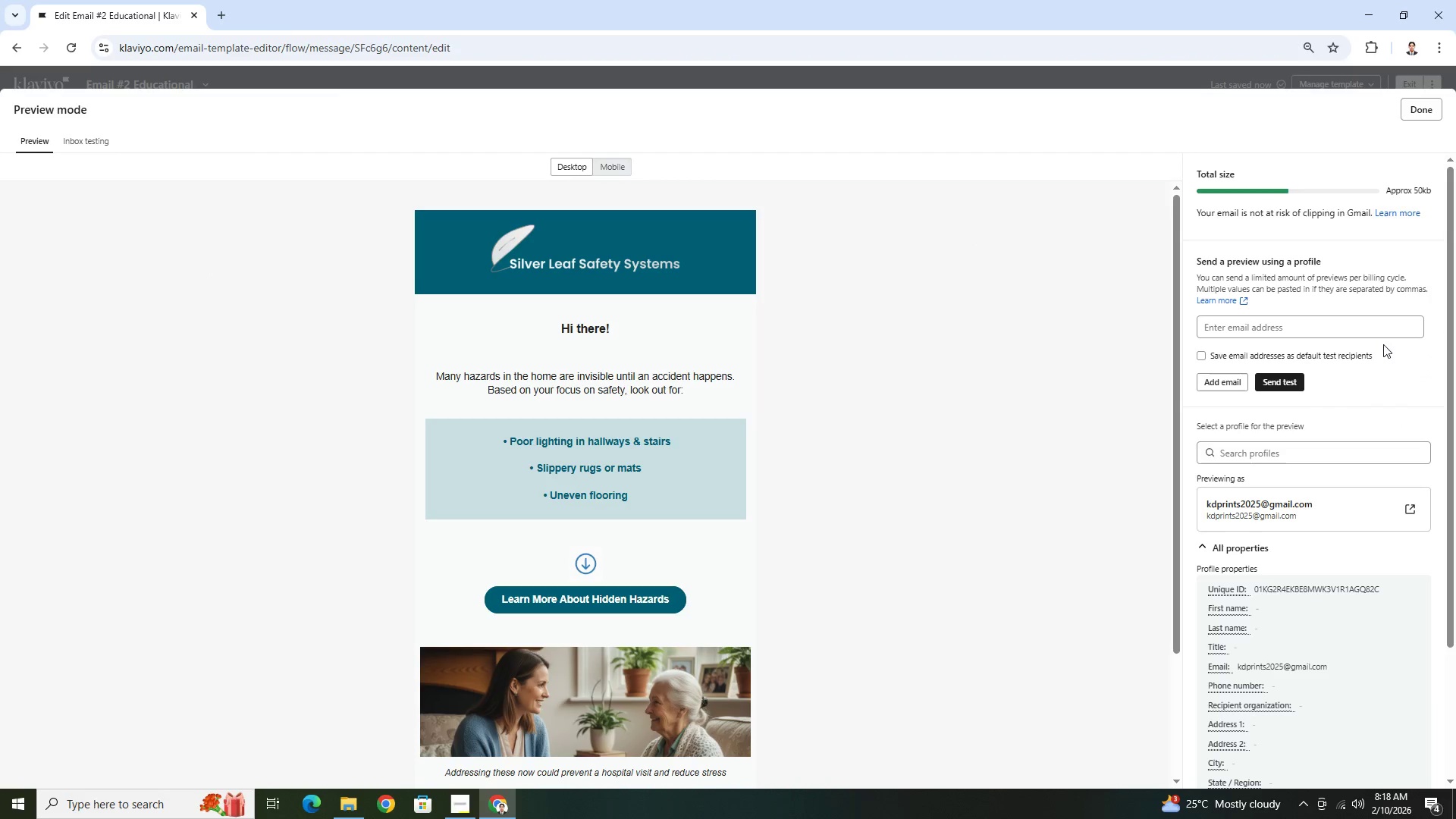 
scroll: coordinate [713, 513], scroll_direction: down, amount: 1.0
 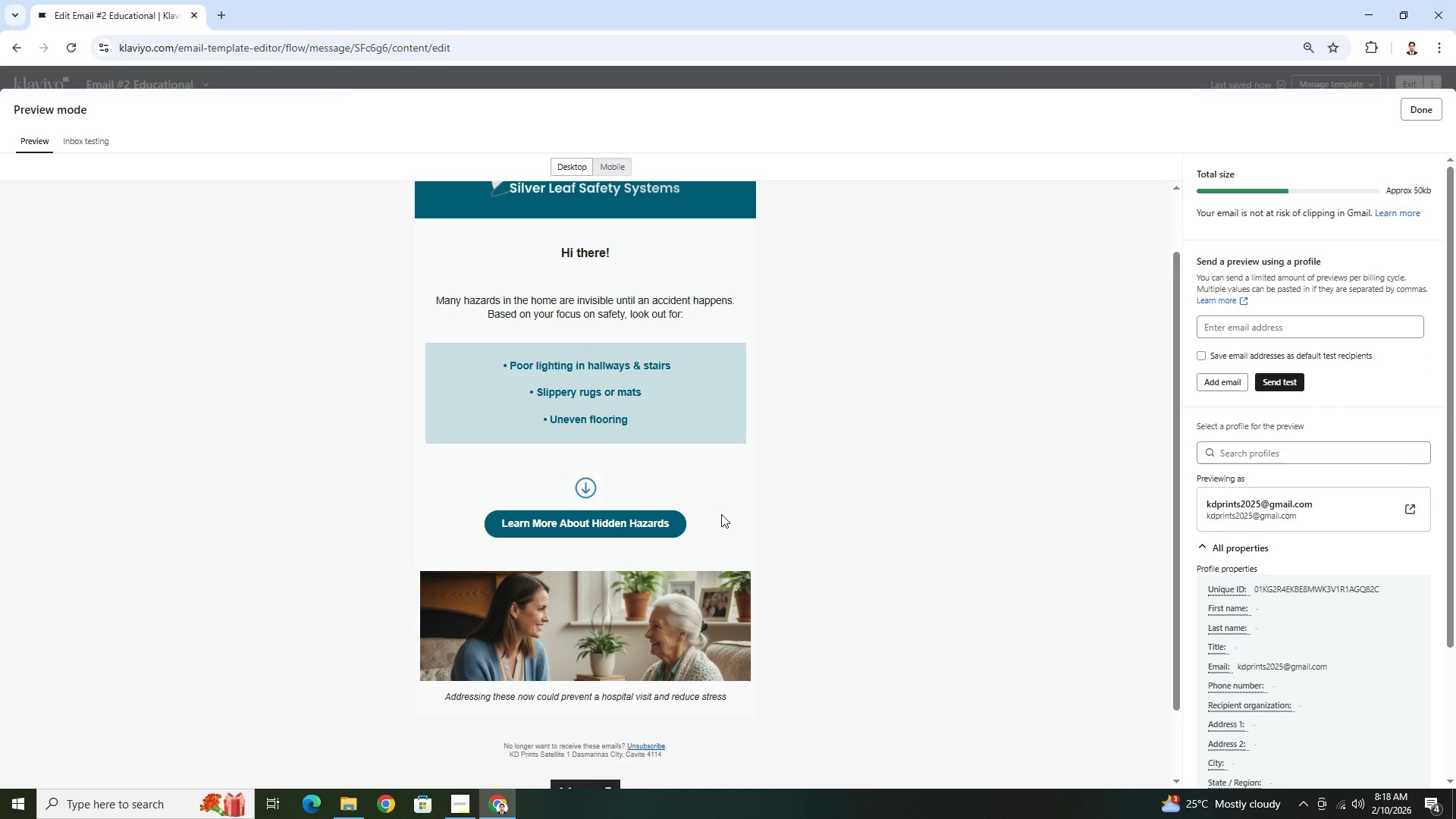 
scroll: coordinate [721, 514], scroll_direction: up, amount: 2.0
 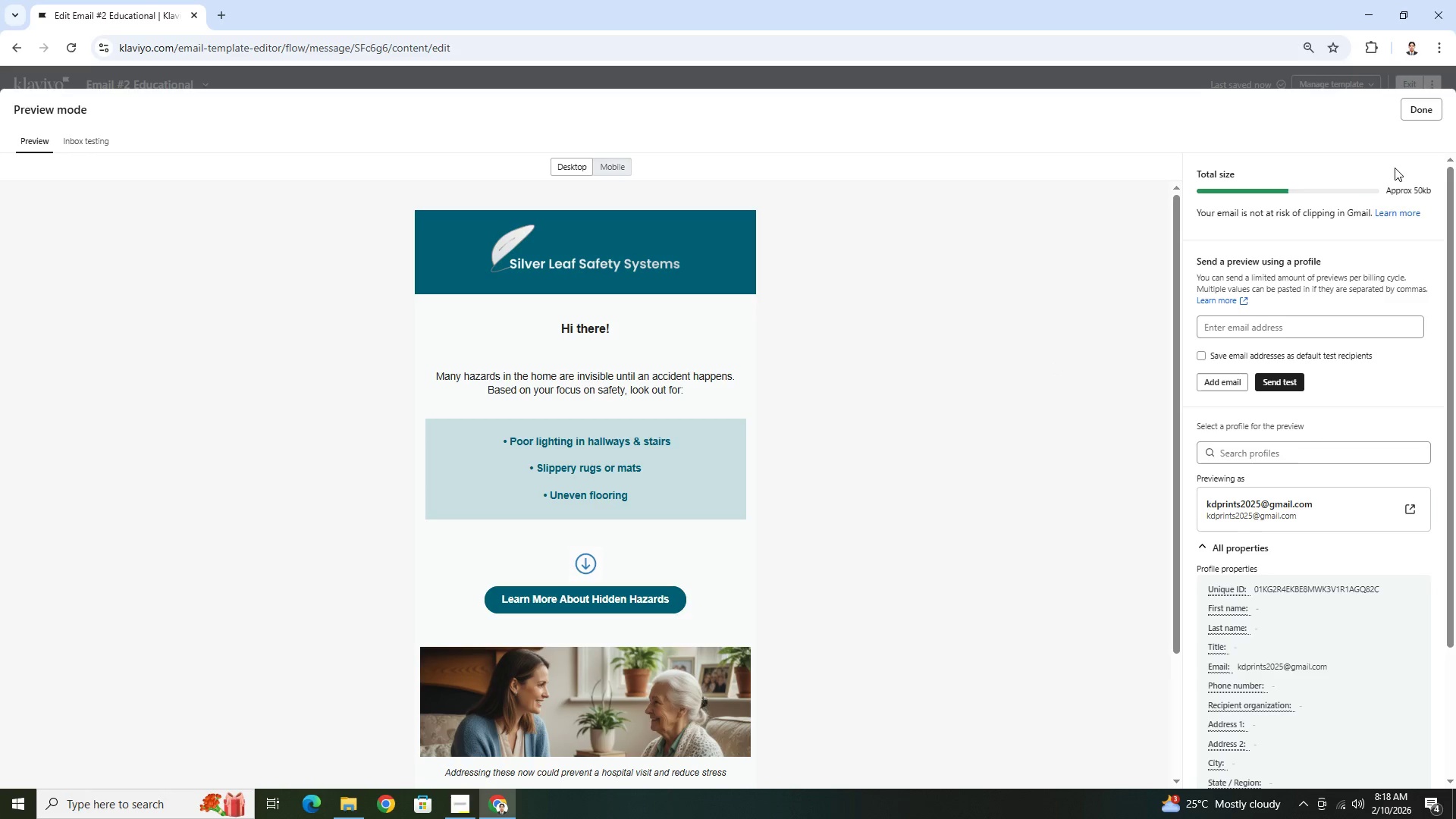 
left_click([1253, 460])
 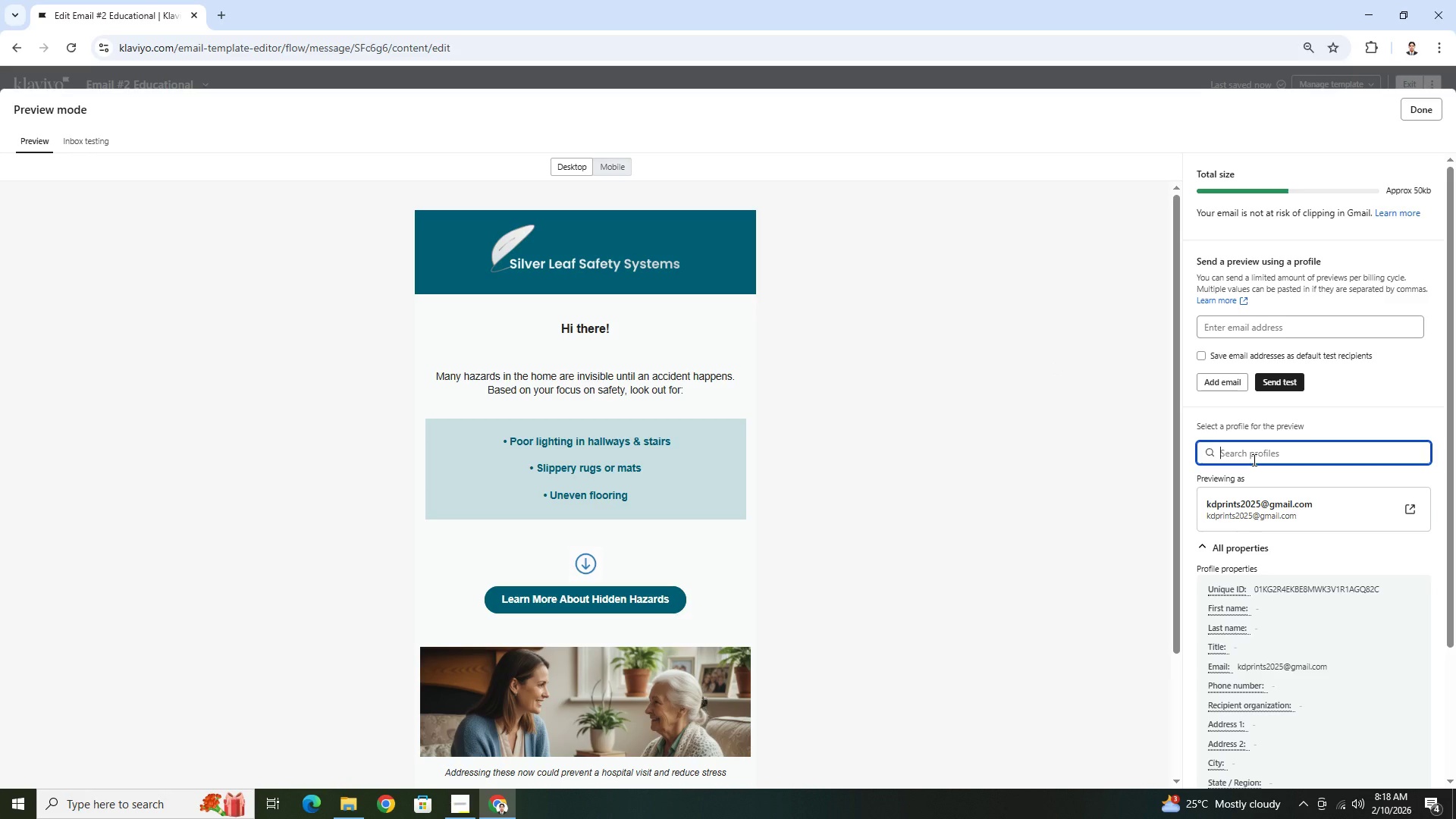 
type(dan)
 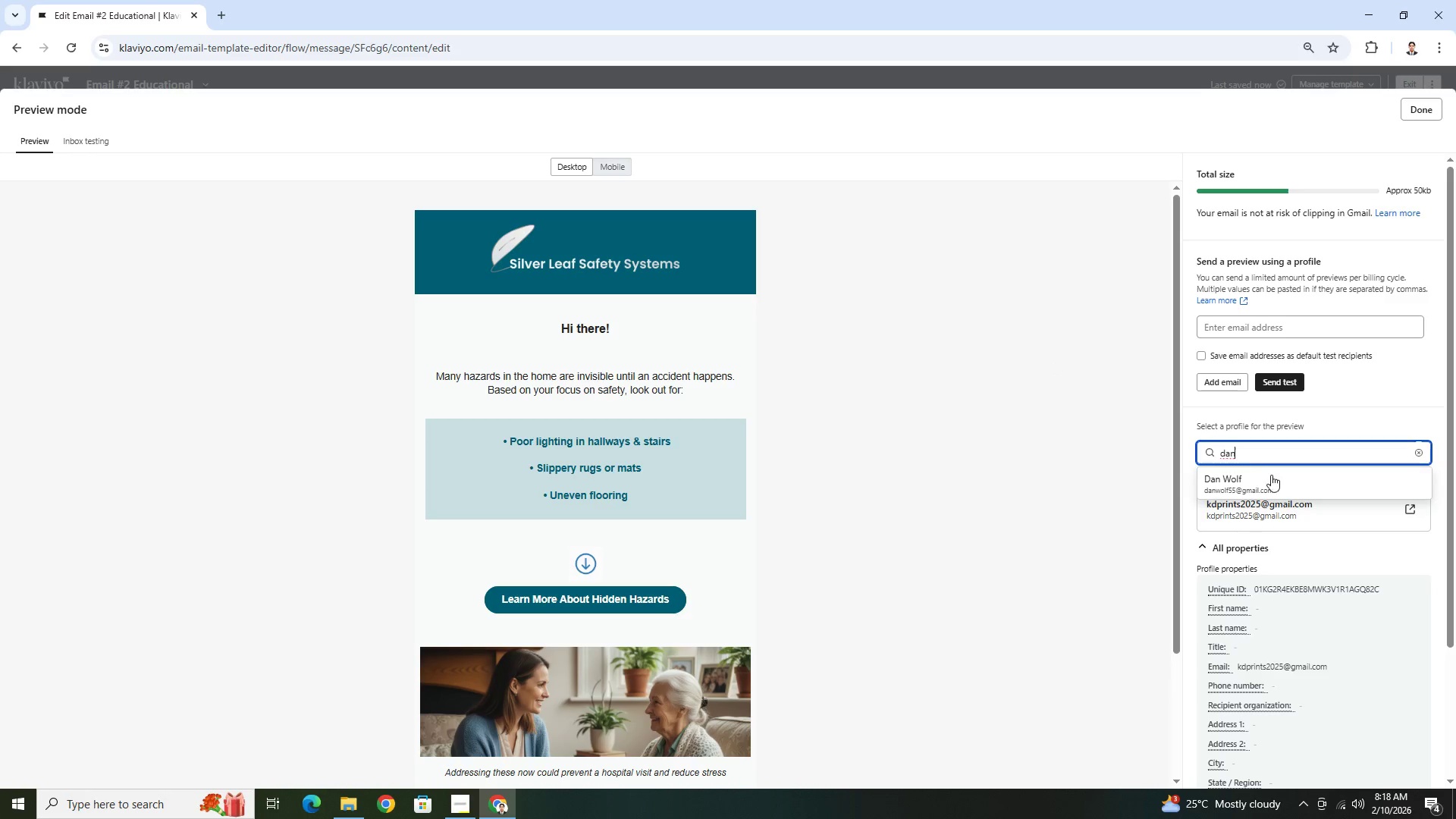 
left_click([1273, 477])
 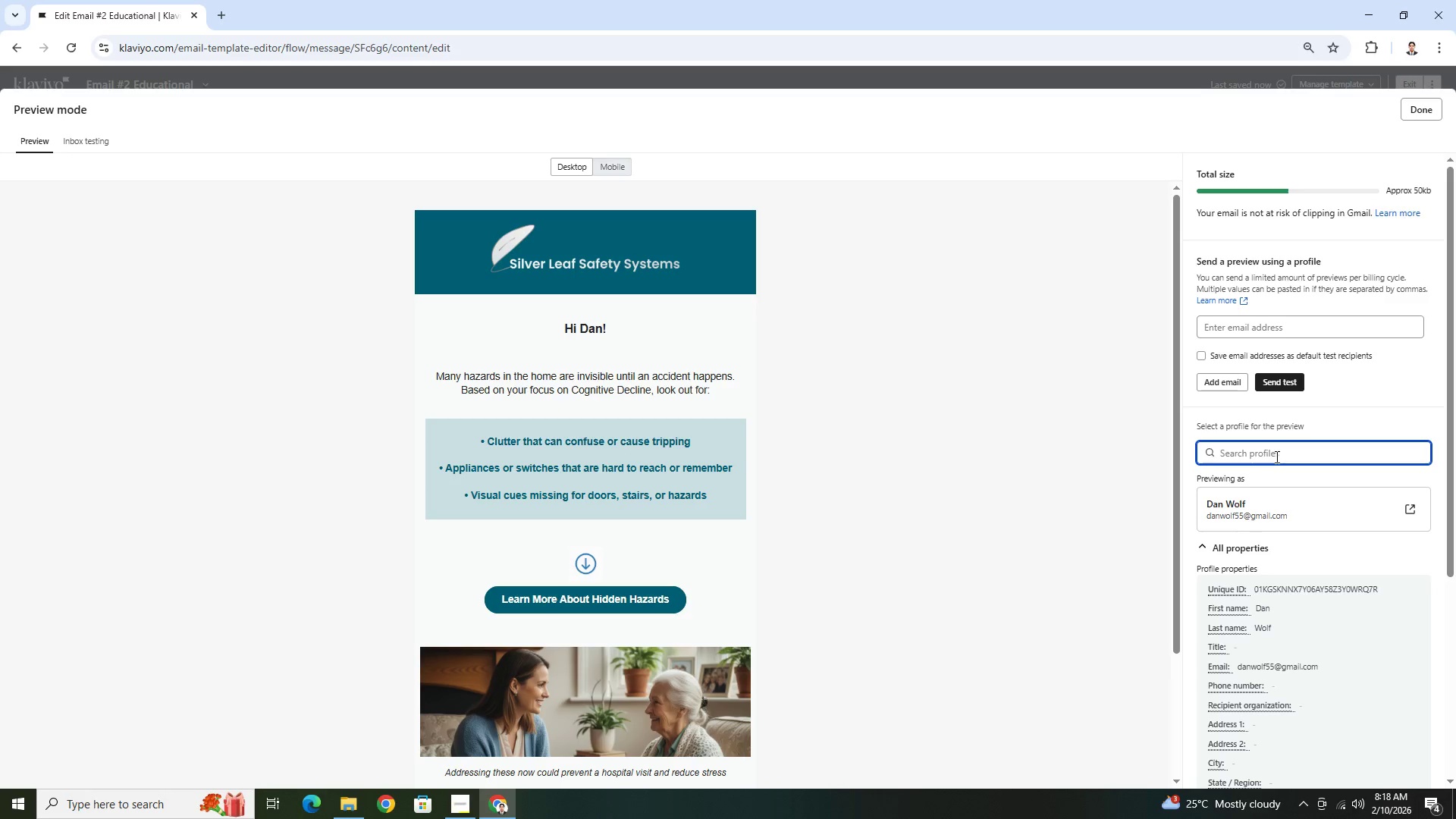 
wait(5.48)
 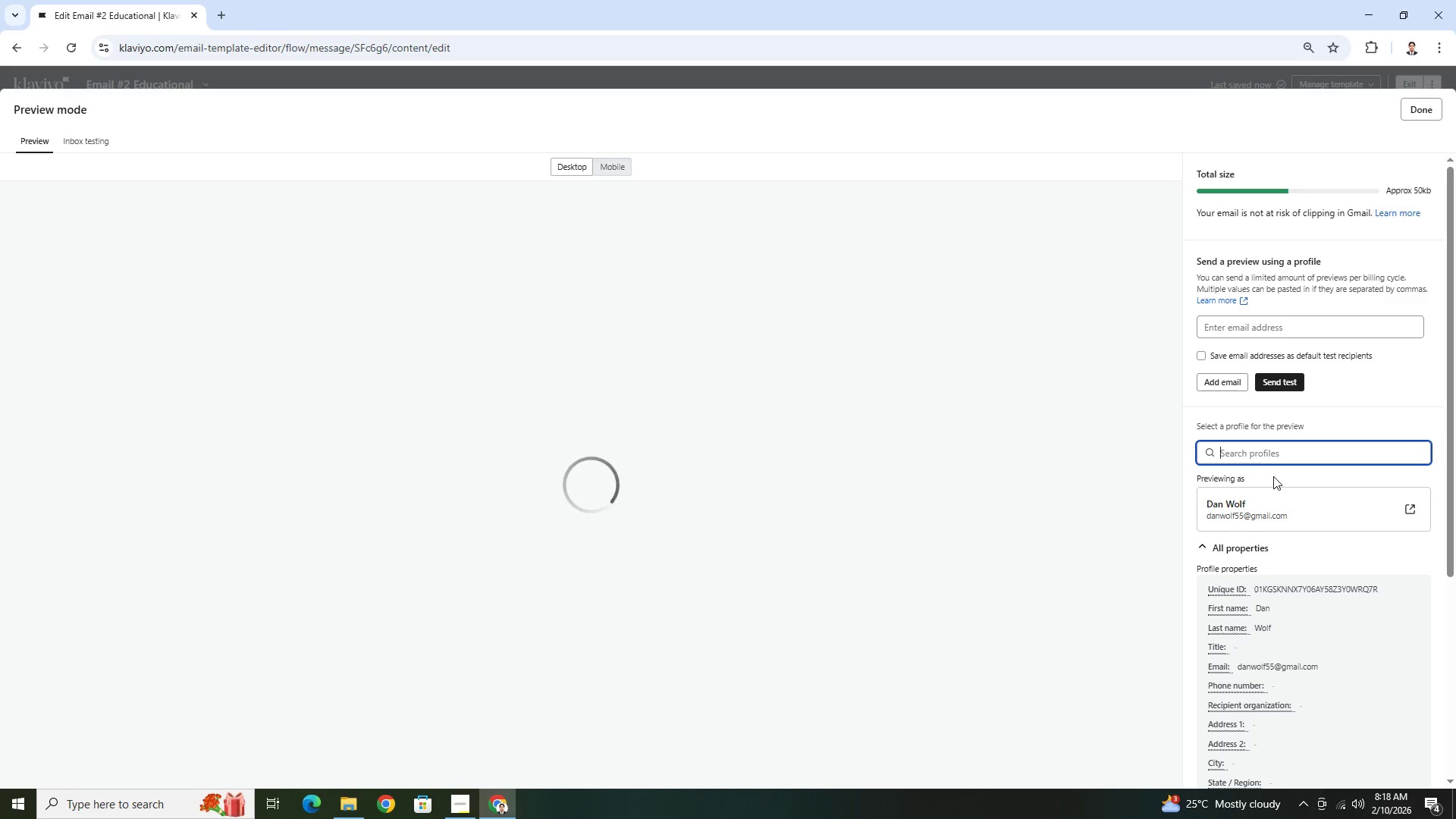 
left_click([1276, 457])
 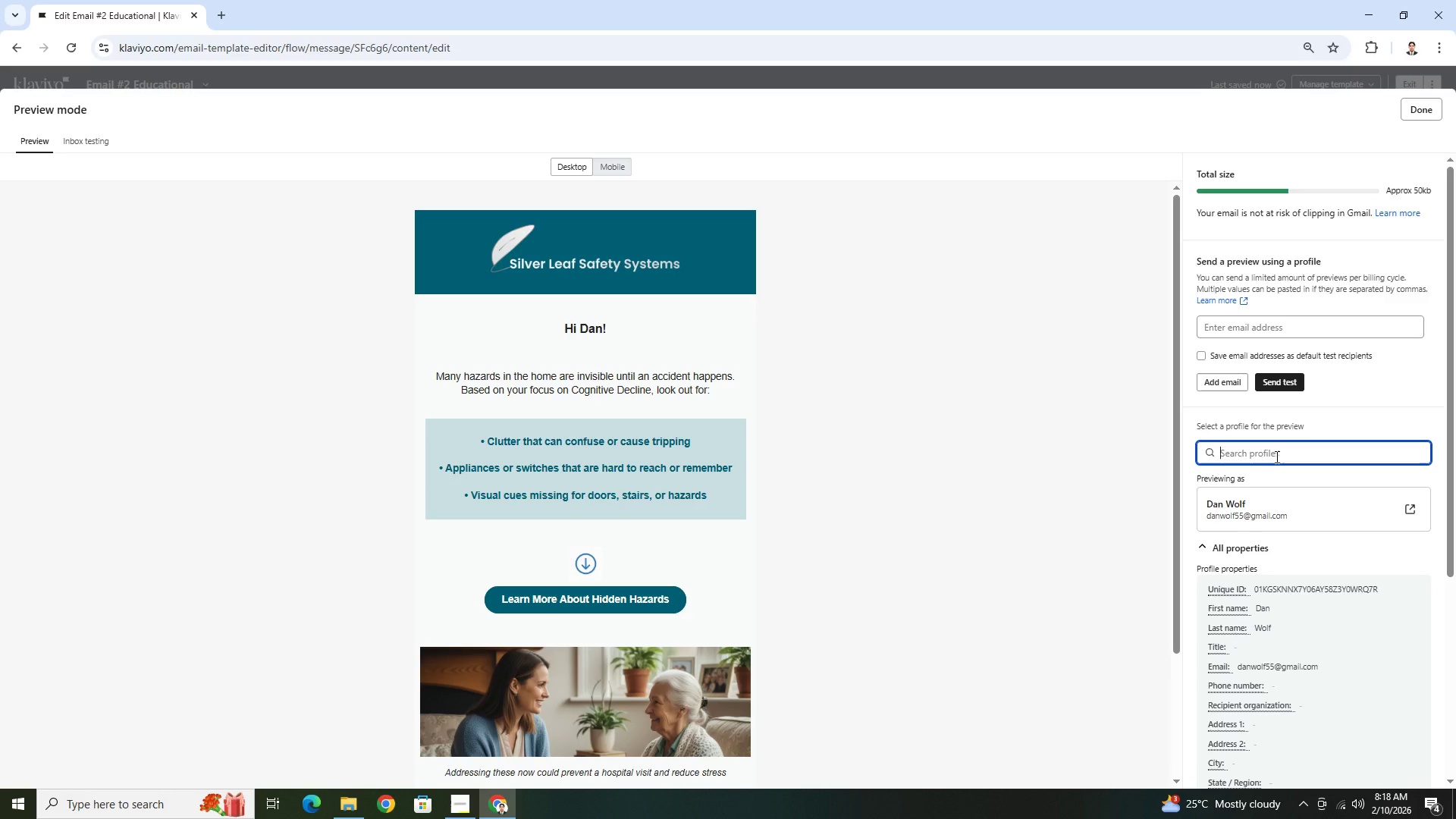 
type(kd)
 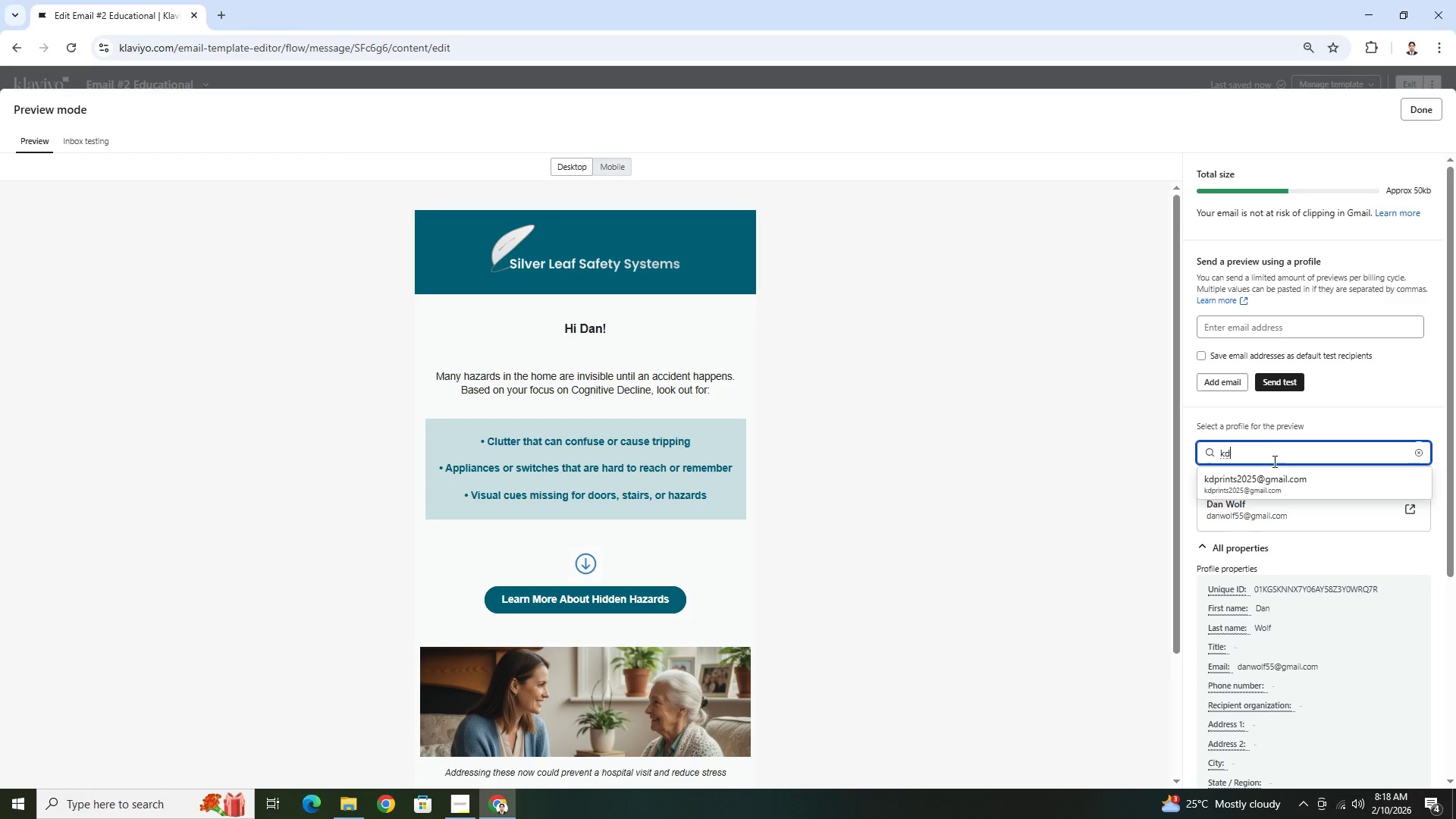 
left_click([1286, 484])
 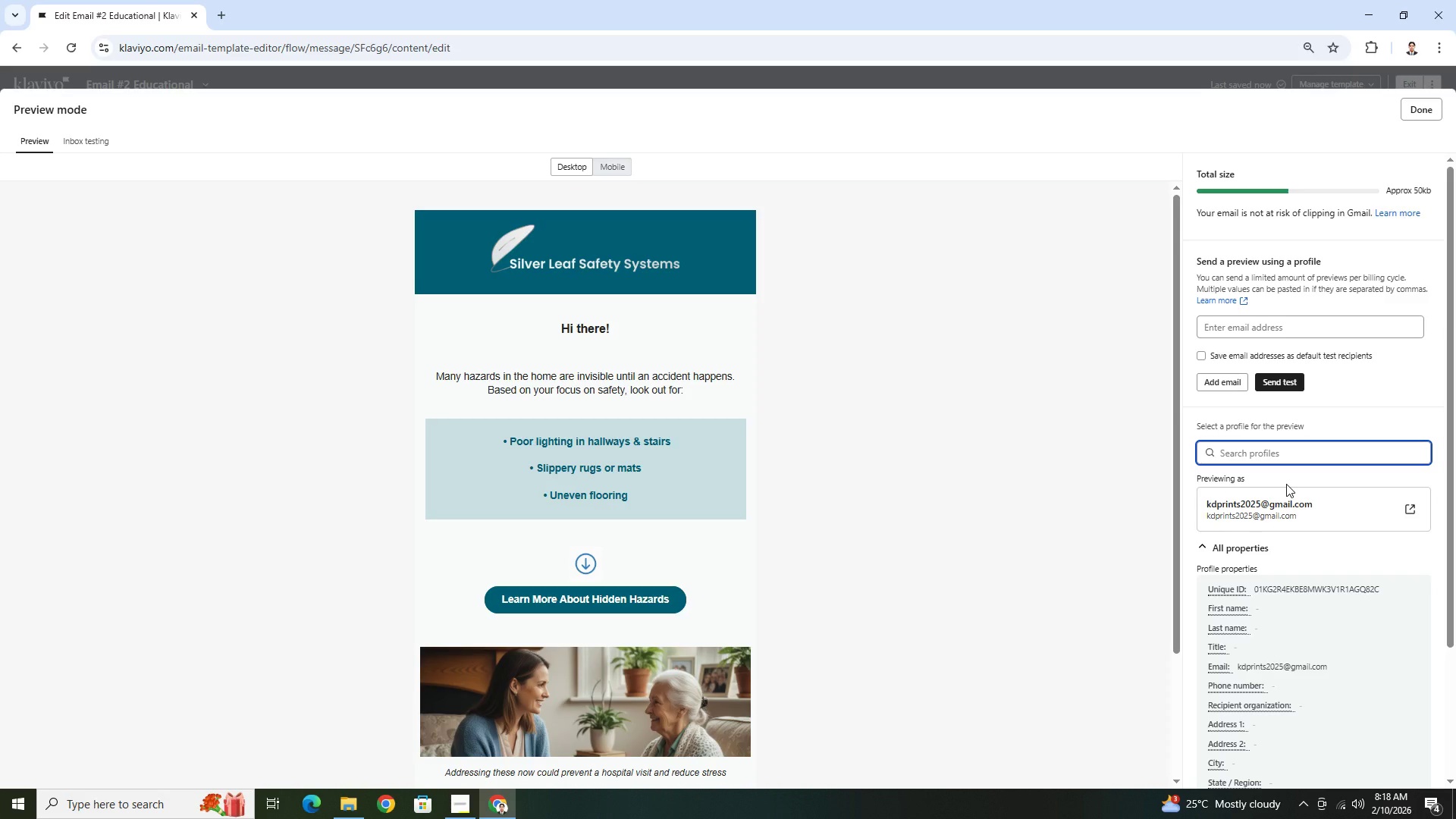 
scroll: coordinate [858, 453], scroll_direction: up, amount: 2.0
 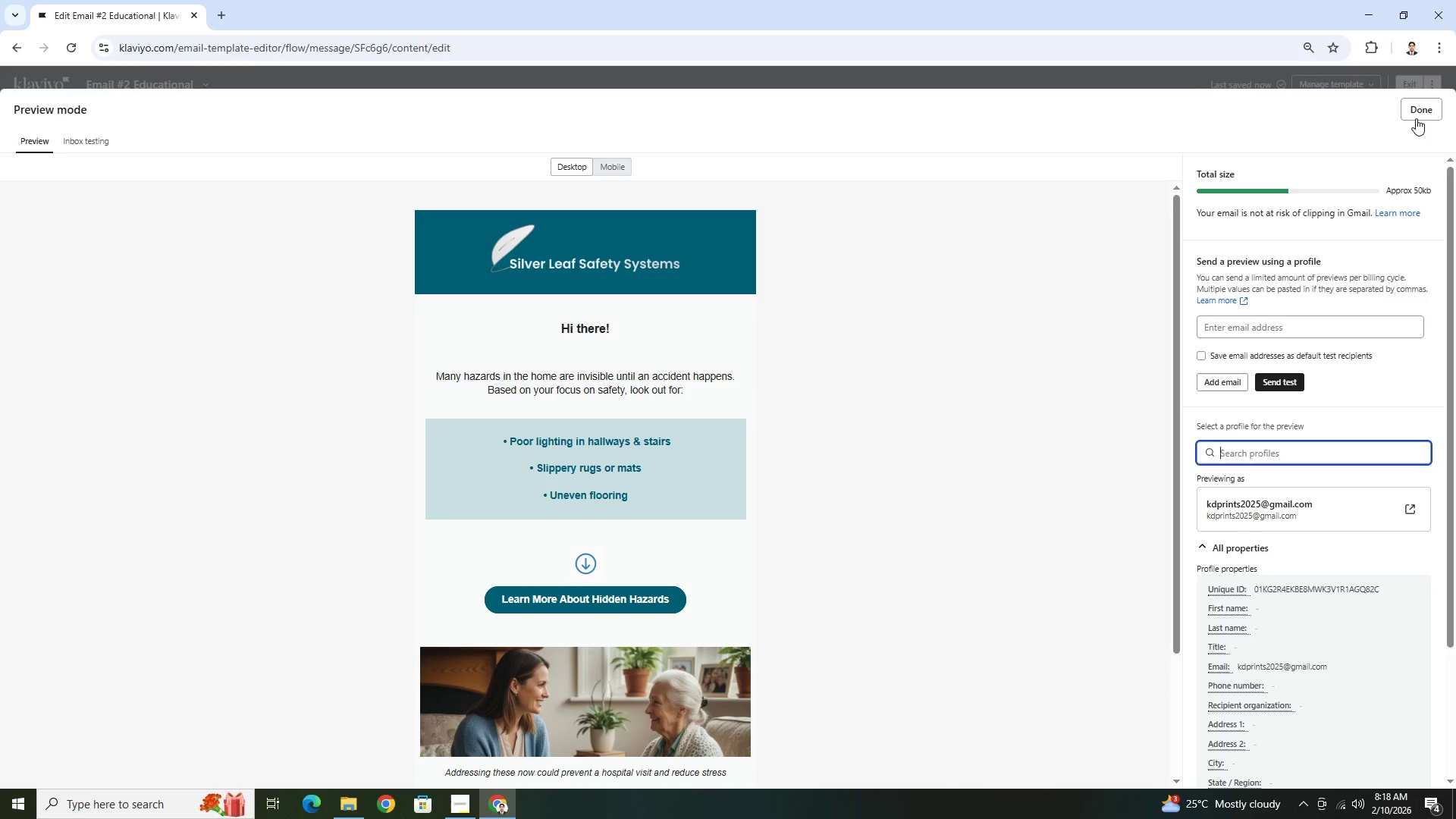 
left_click([1417, 116])
 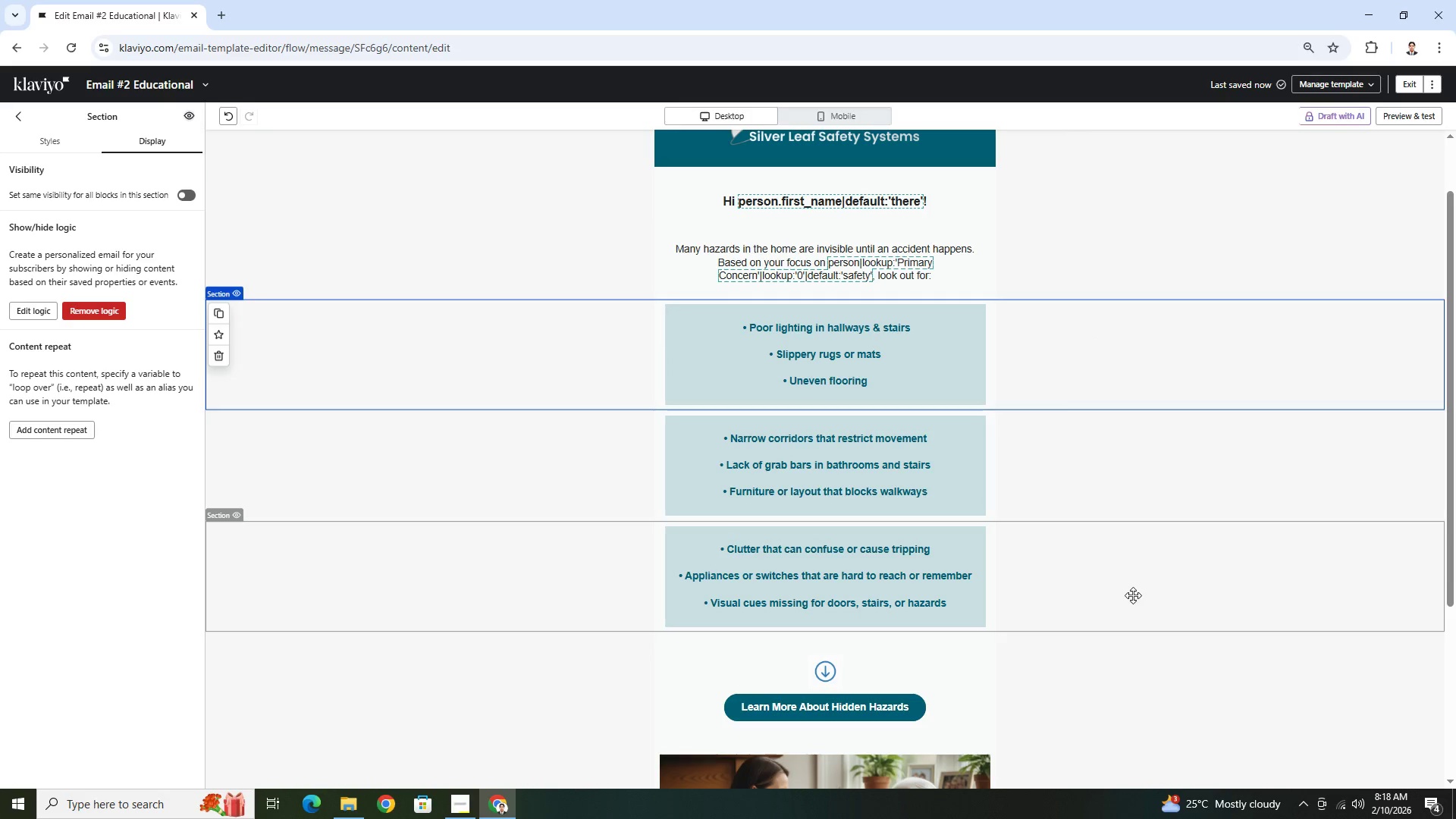 
left_click([1139, 573])
 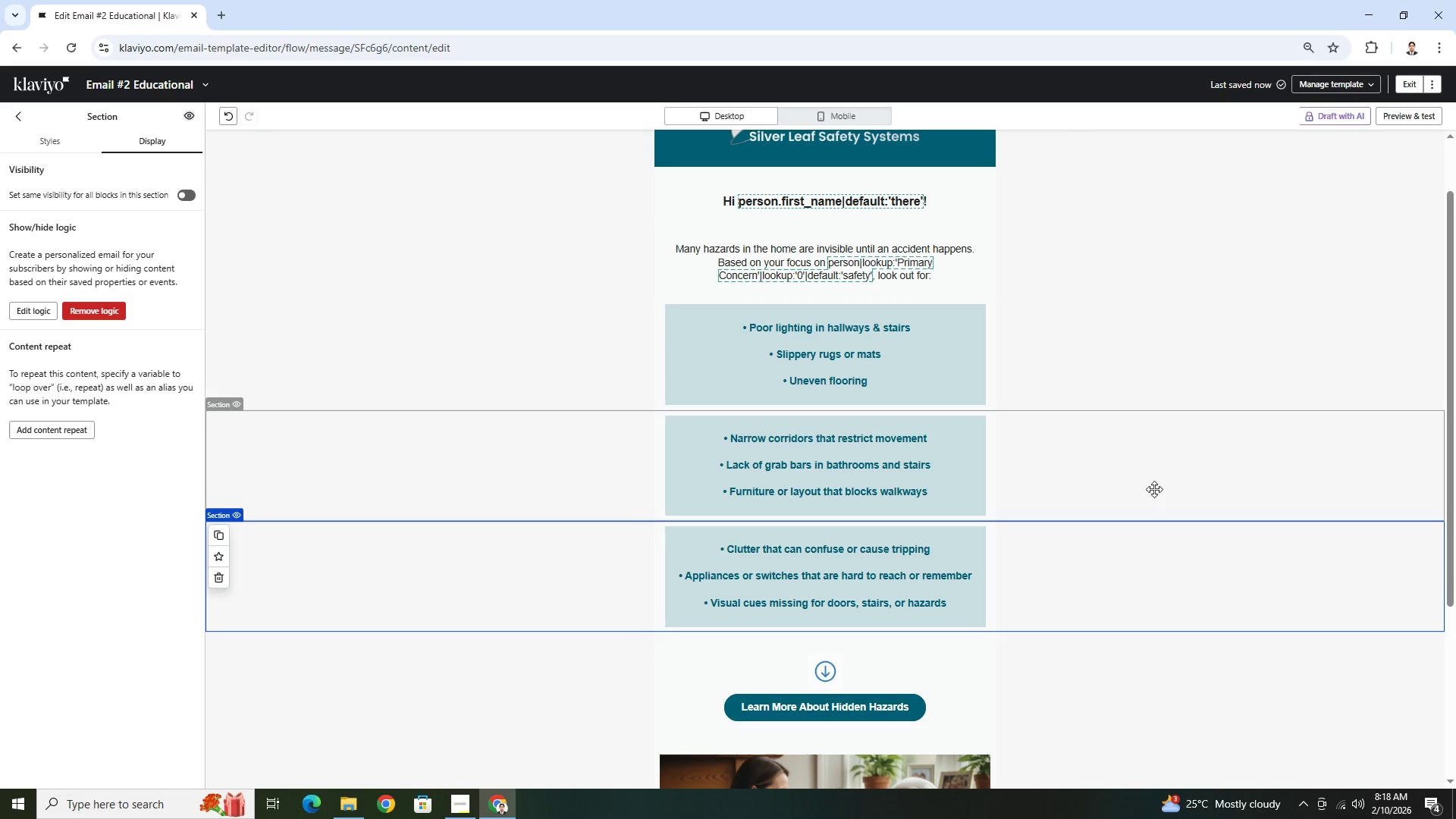 
left_click([1155, 486])
 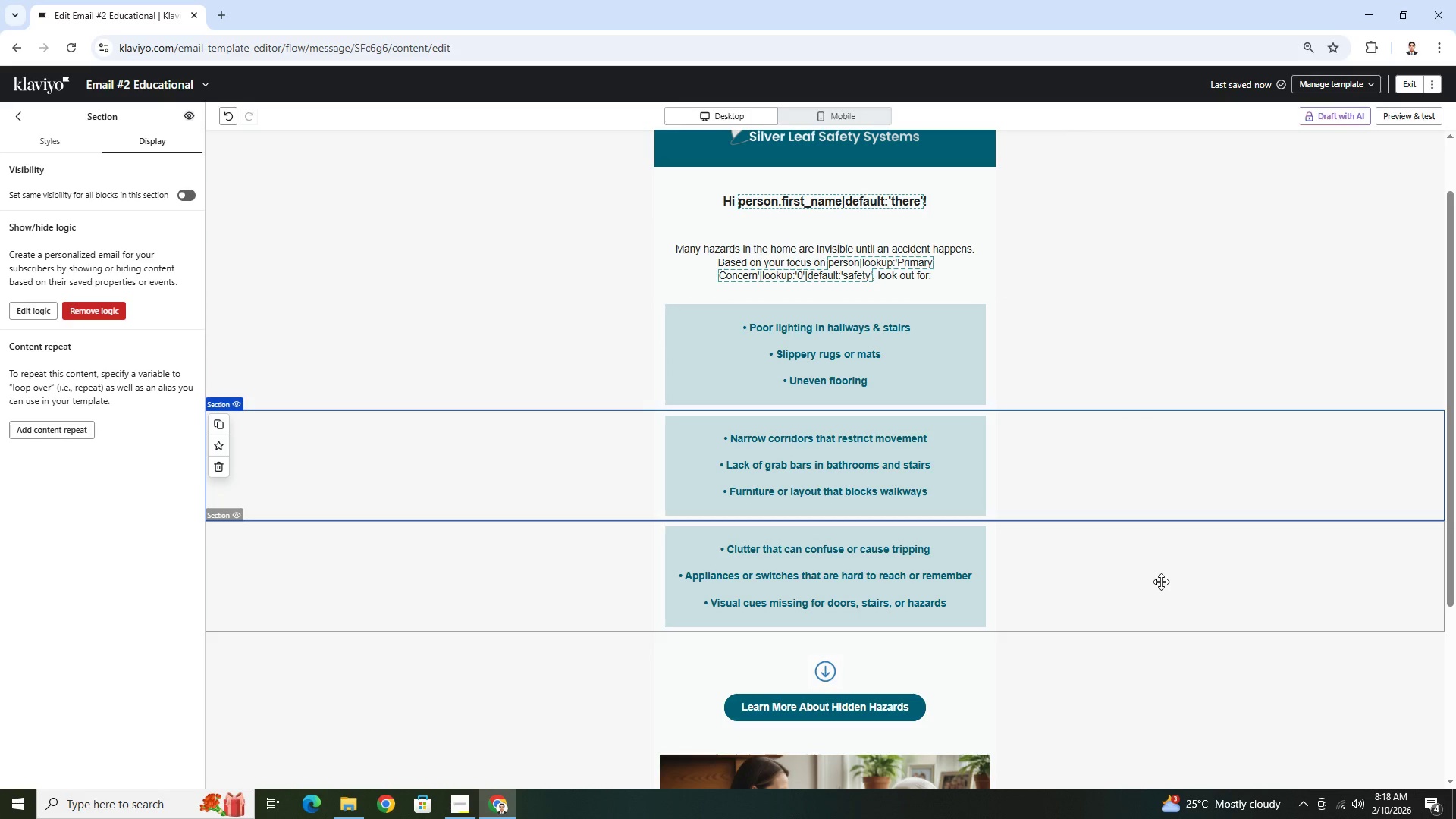 
left_click([1161, 582])
 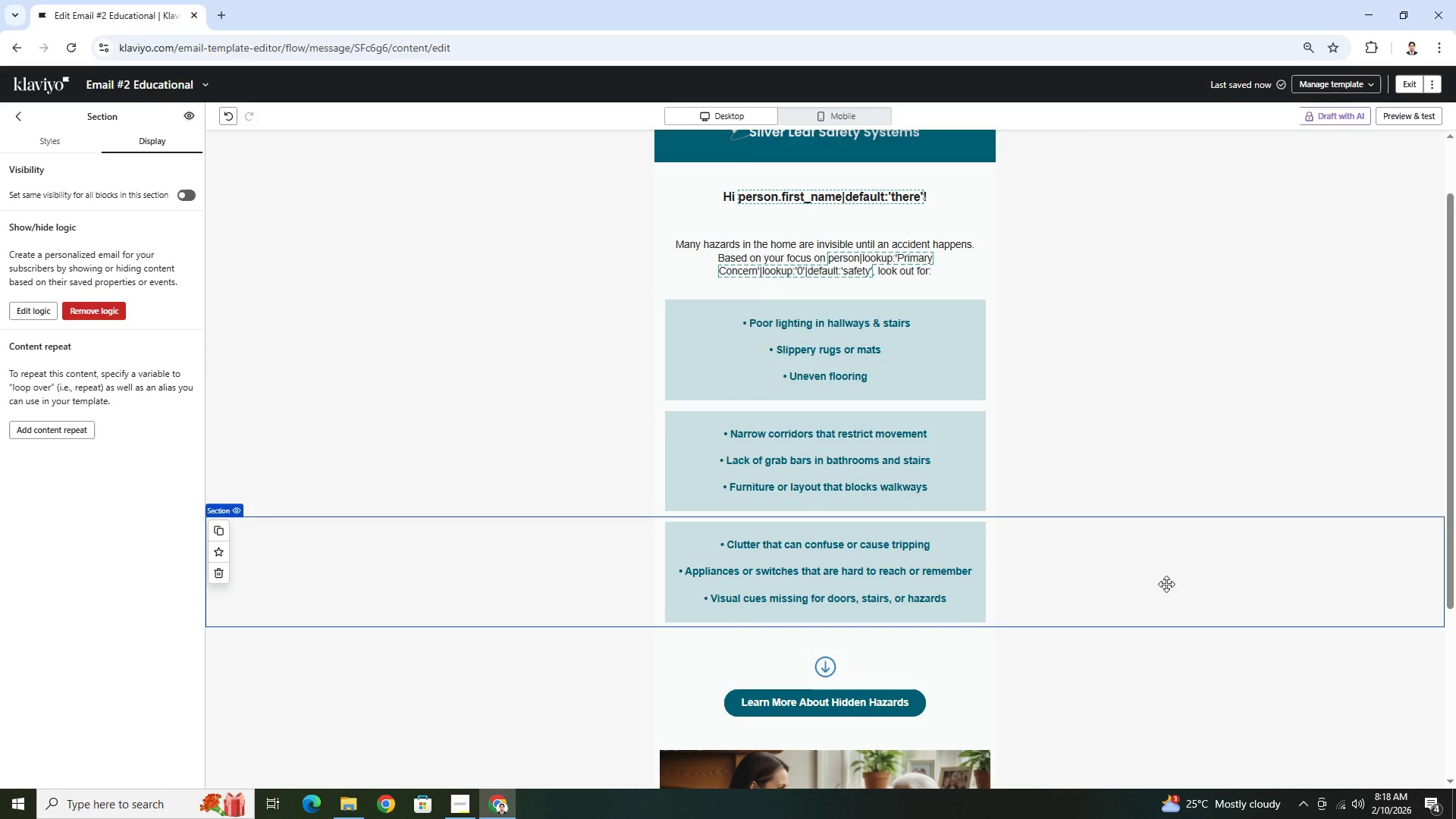 
scroll: coordinate [1166, 584], scroll_direction: down, amount: 3.0
 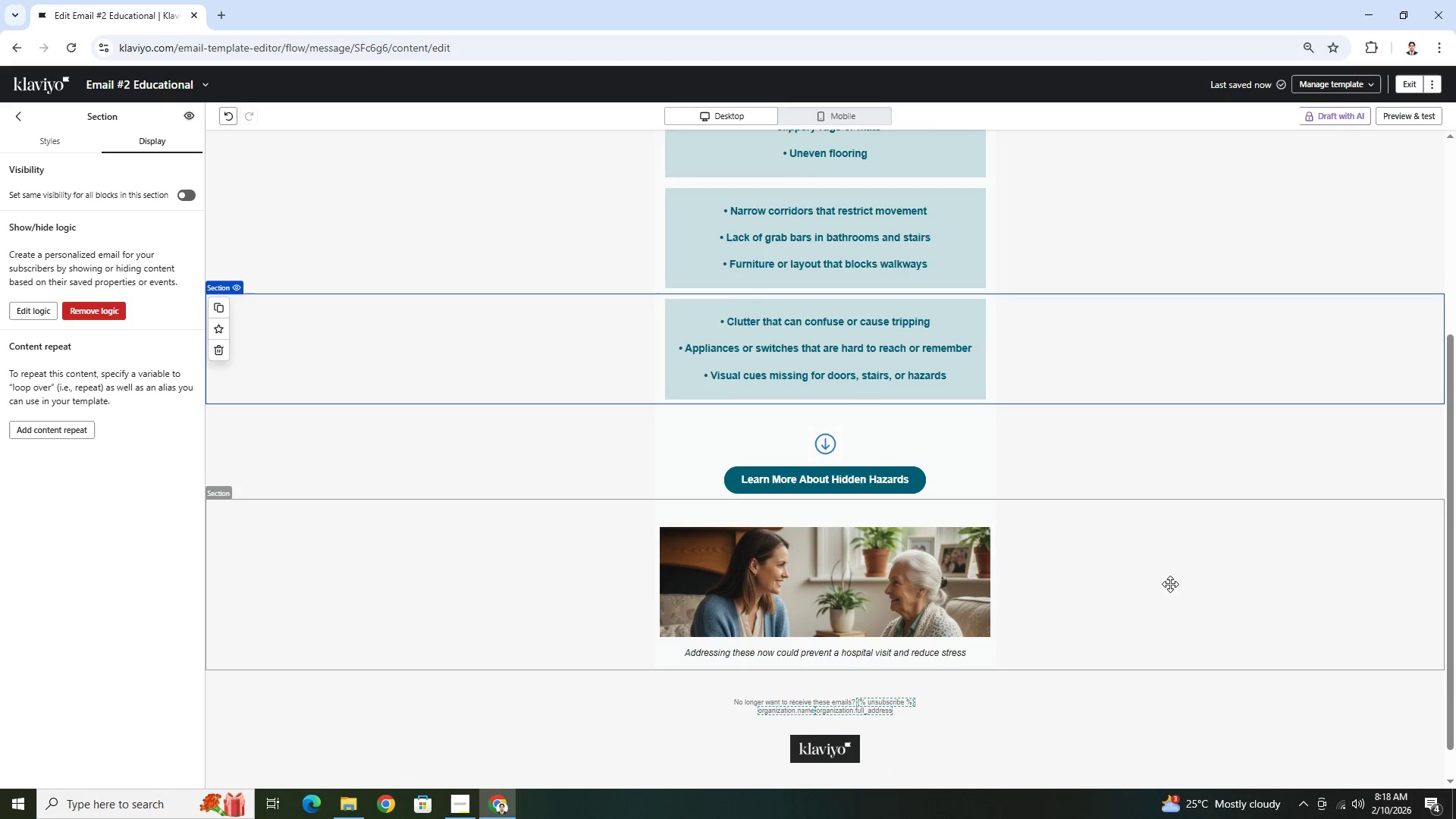 
scroll: coordinate [1171, 584], scroll_direction: up, amount: 4.0
 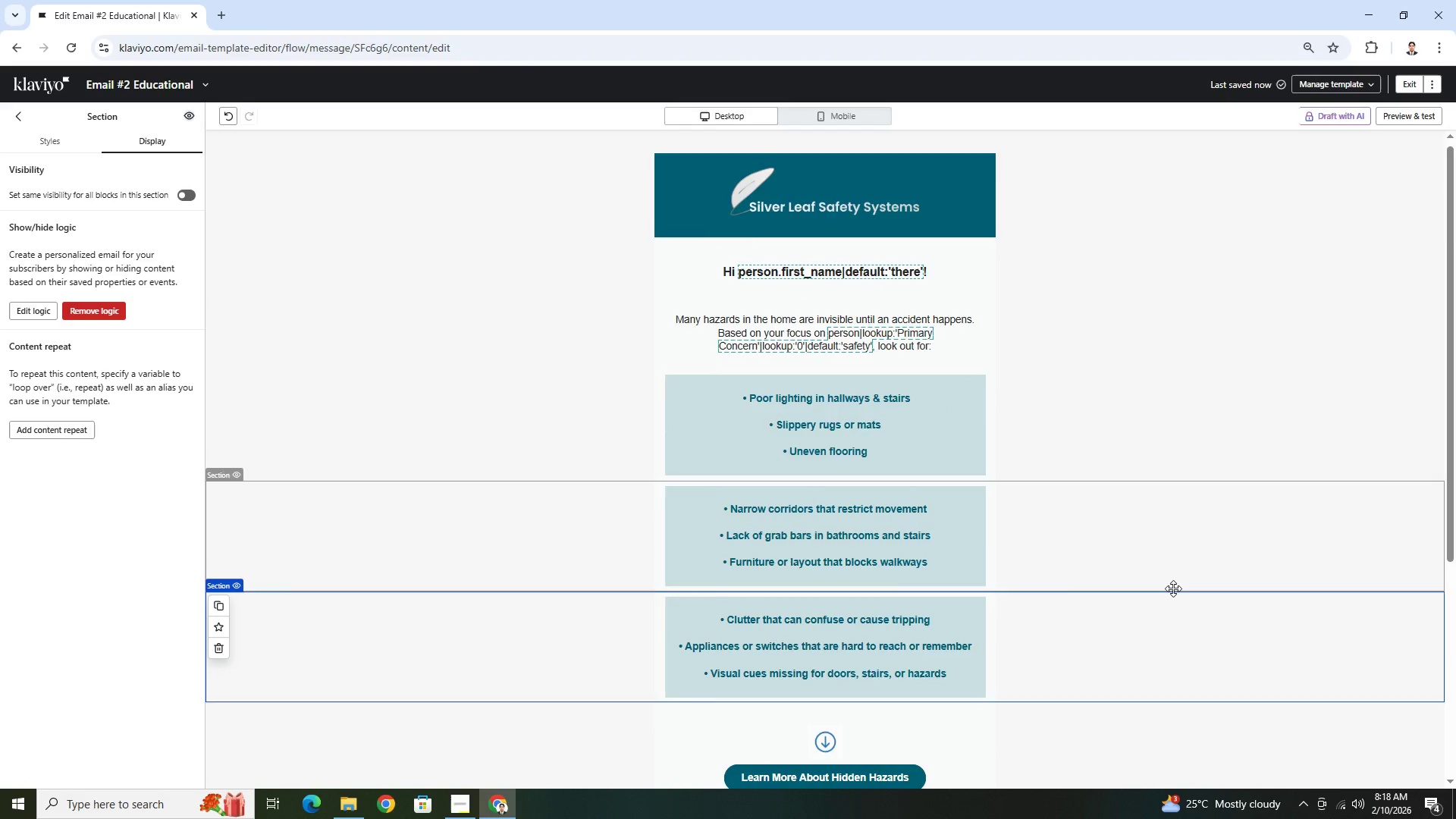 
scroll: coordinate [1173, 588], scroll_direction: down, amount: 3.0
 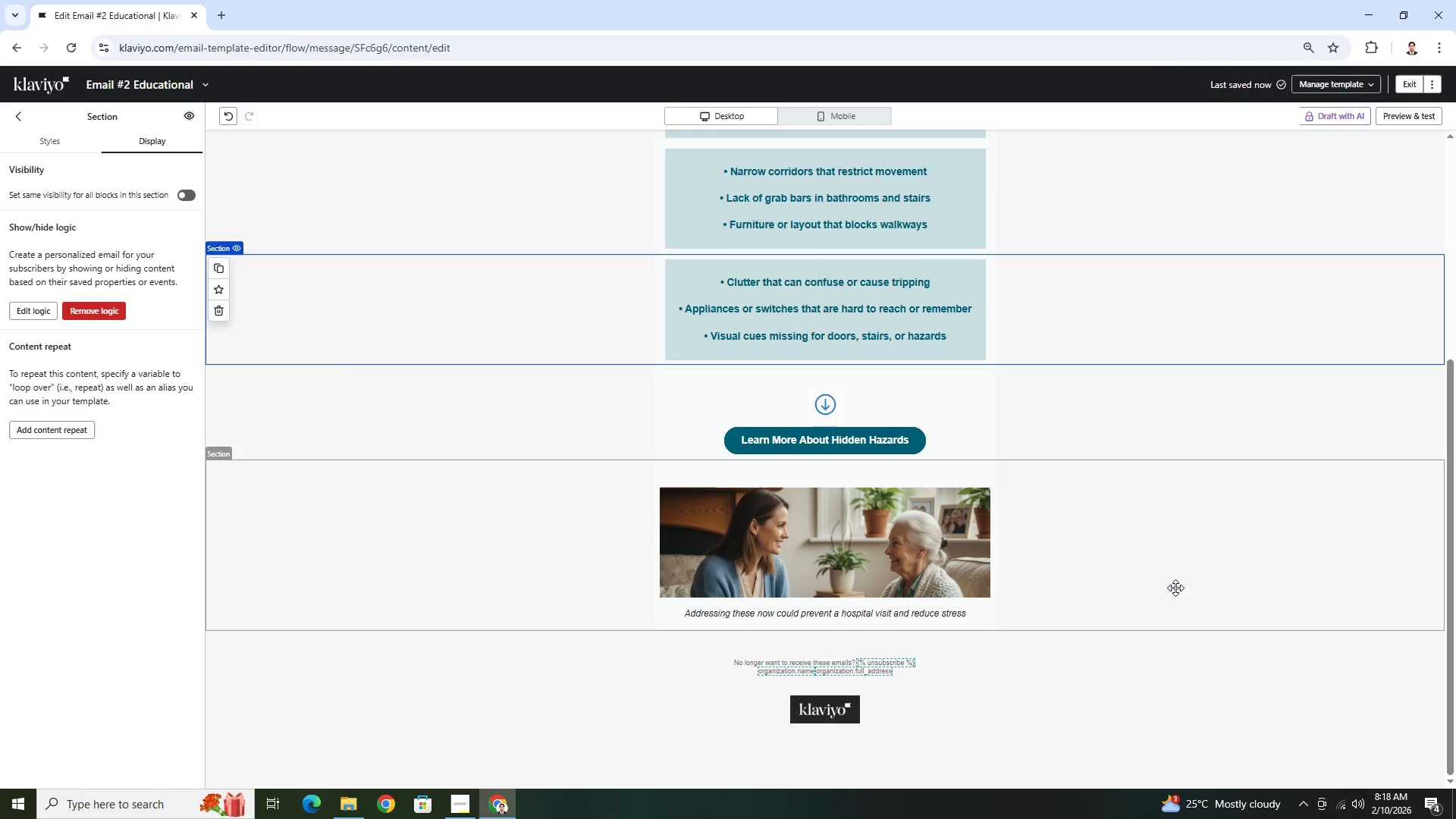 
scroll: coordinate [1177, 586], scroll_direction: up, amount: 4.0
 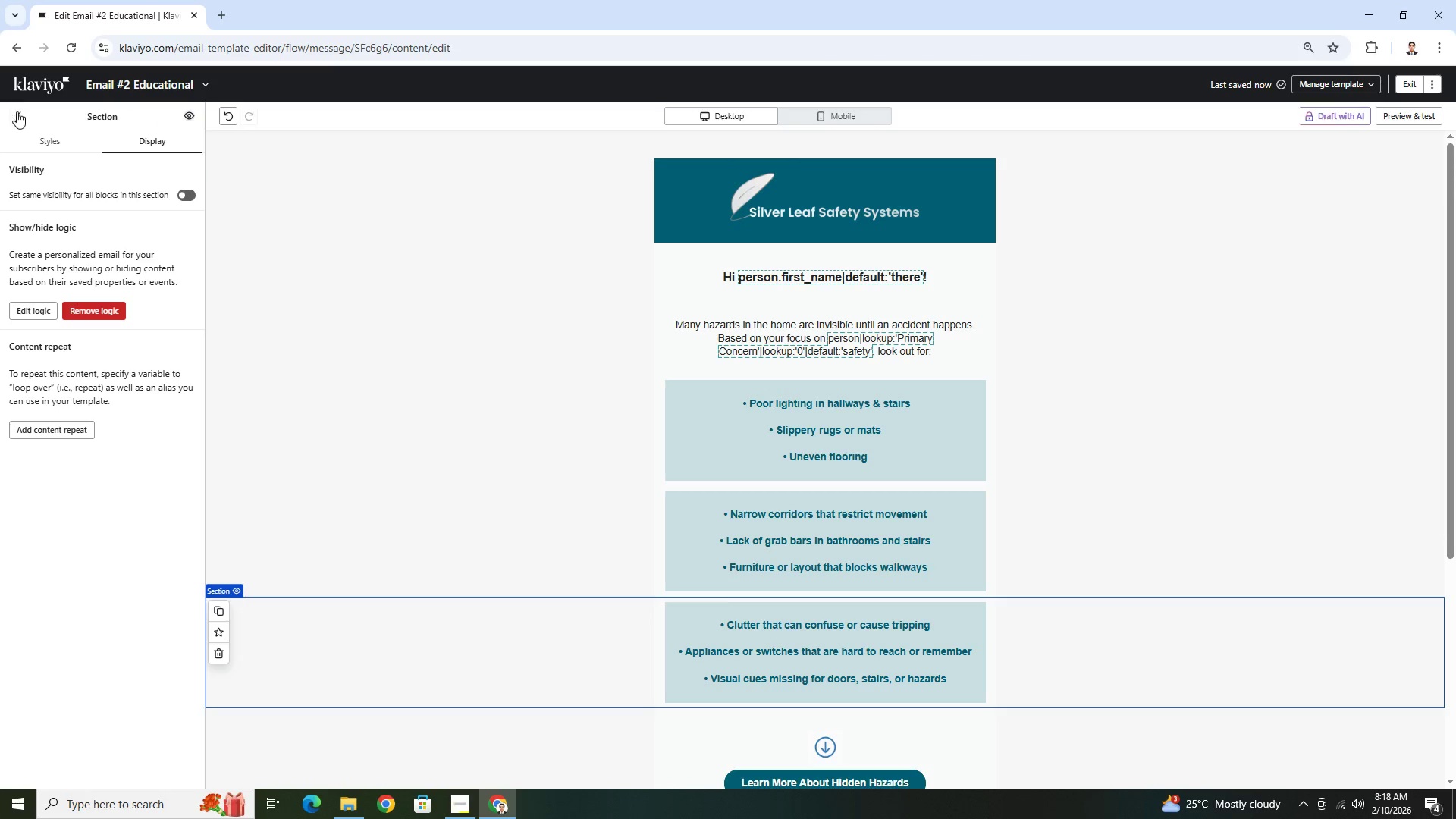 
wait(5.03)
 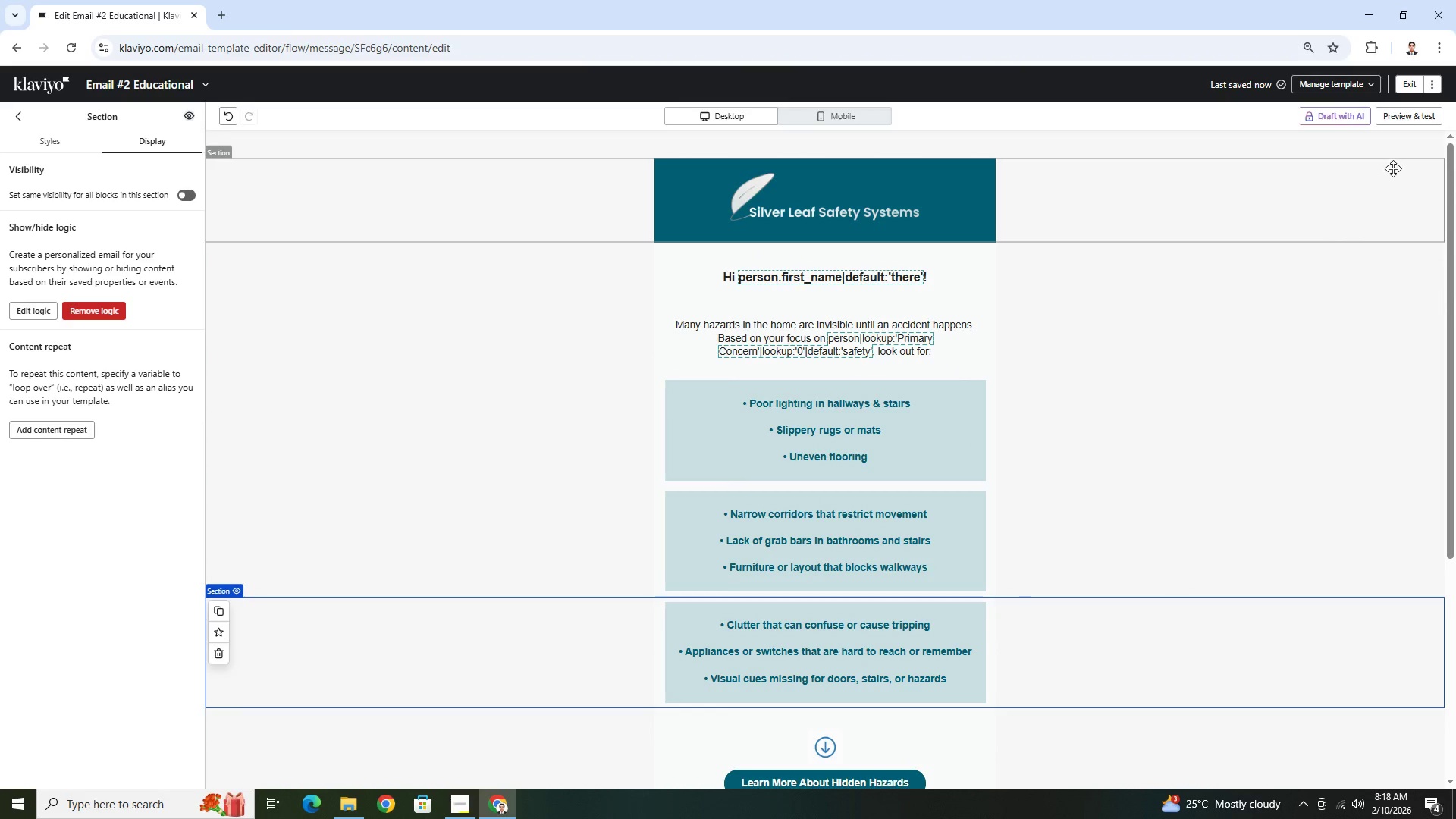 
left_click([24, 118])
 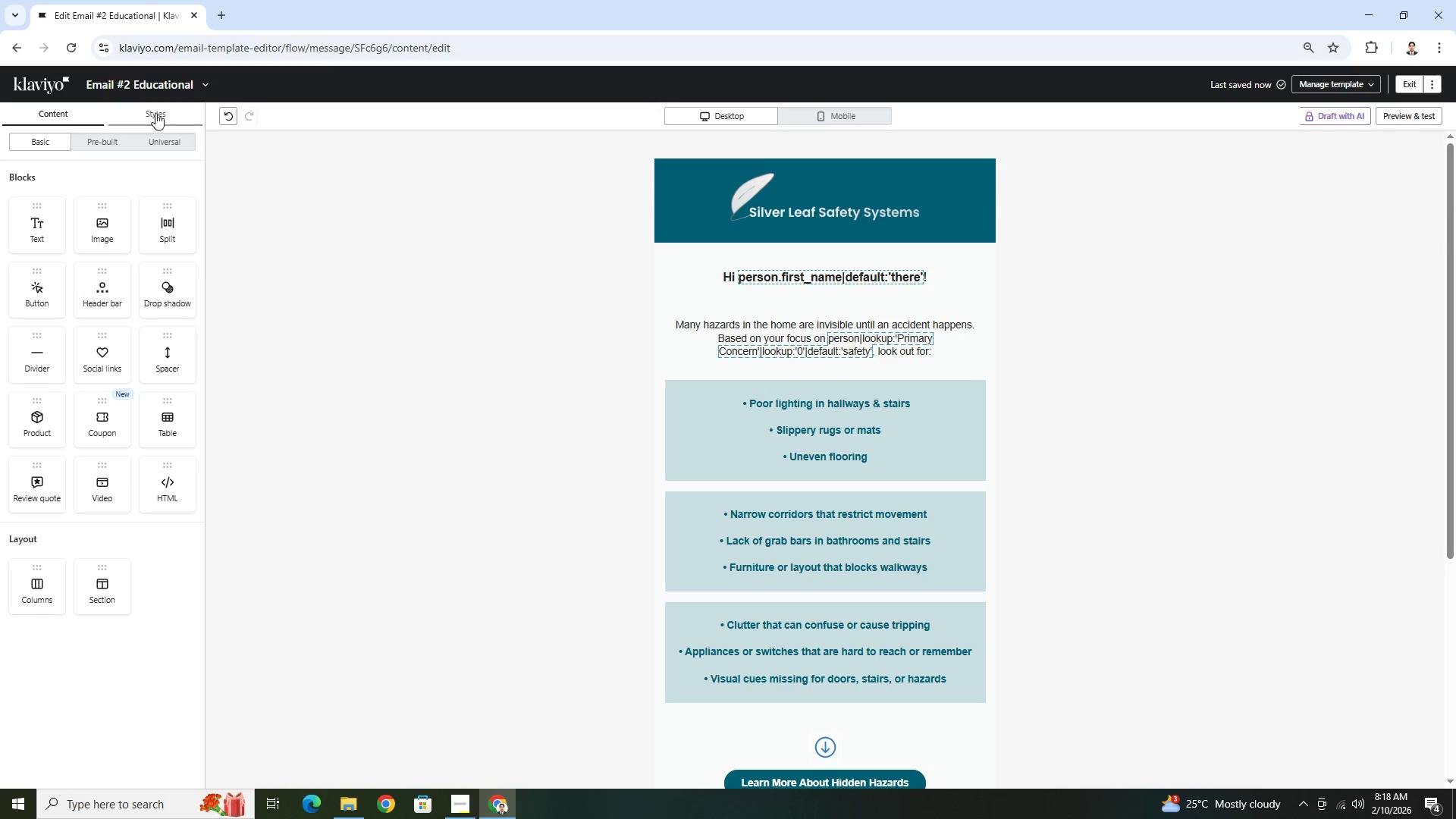 
left_click([200, 83])
 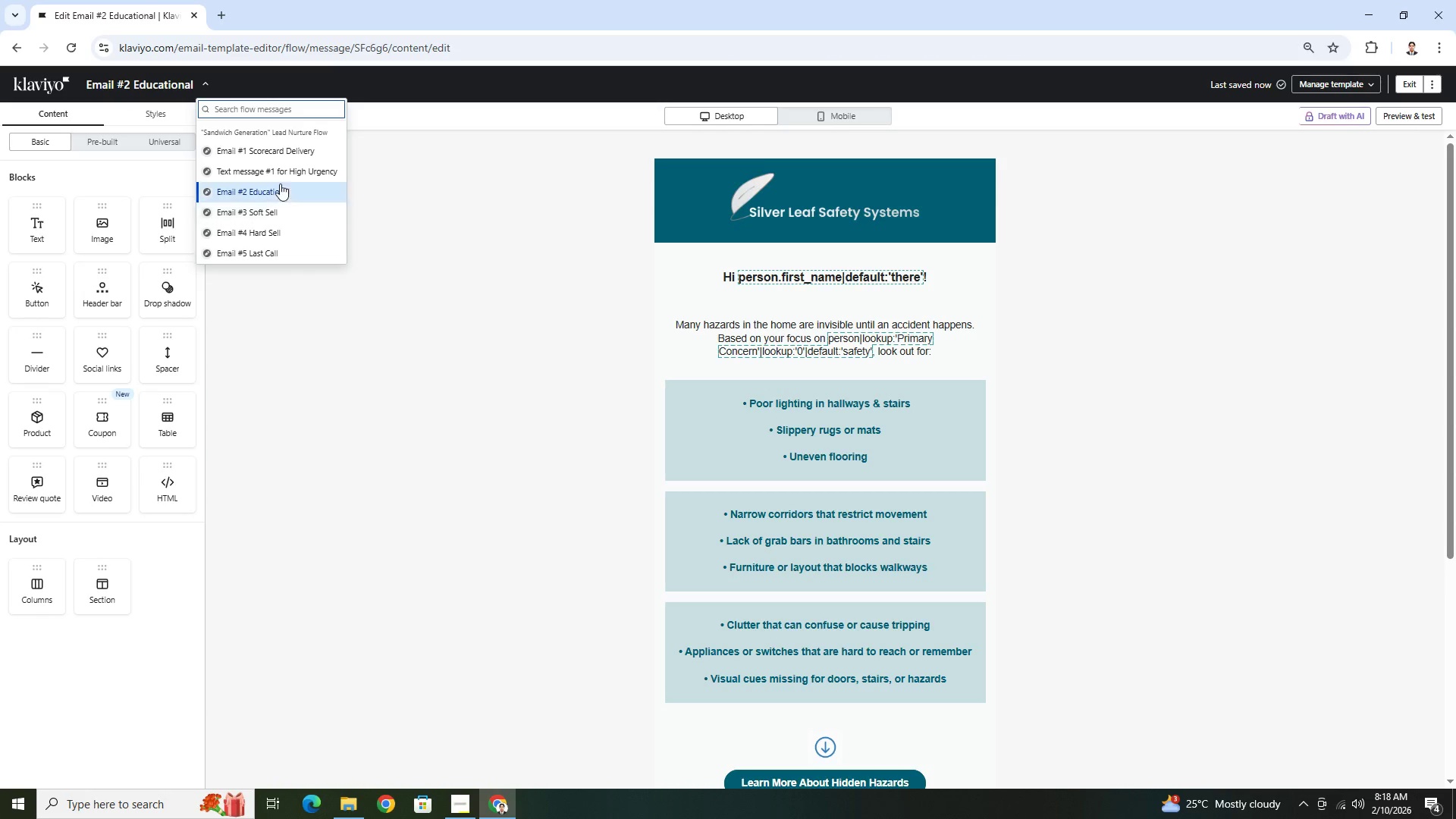 
left_click([290, 155])
 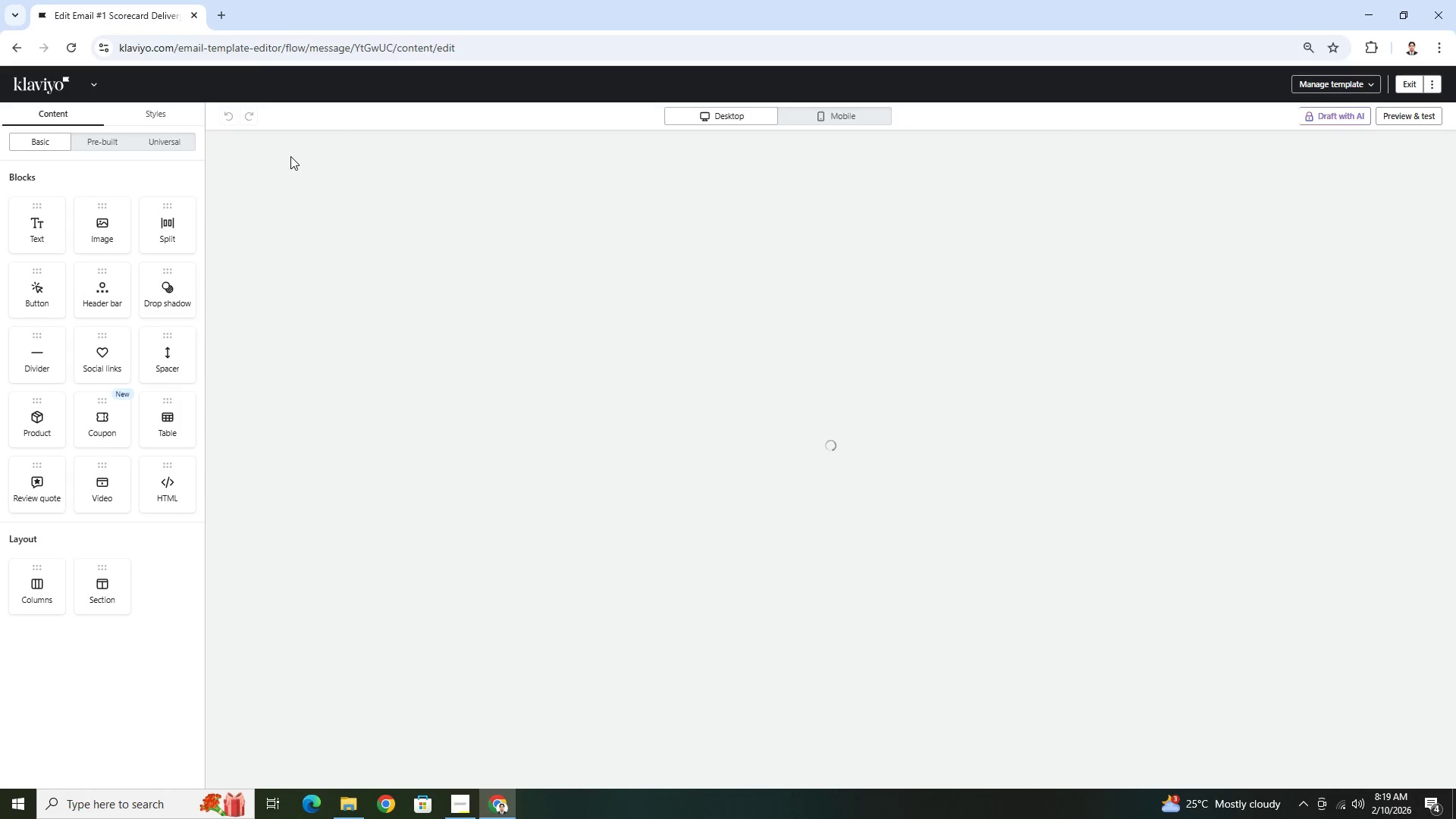 
wait(6.59)
 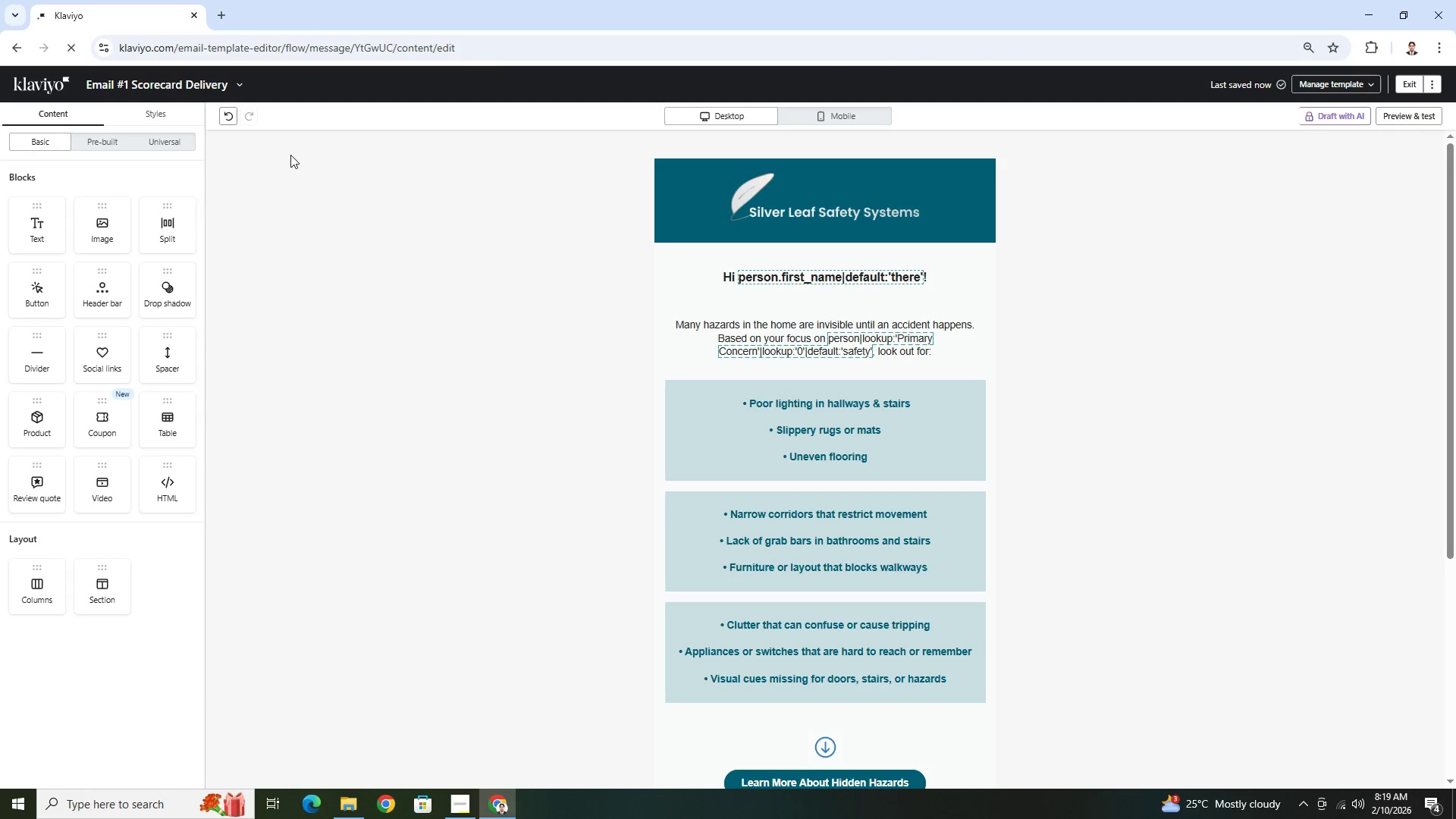 
scroll: coordinate [1119, 535], scroll_direction: down, amount: 2.0
 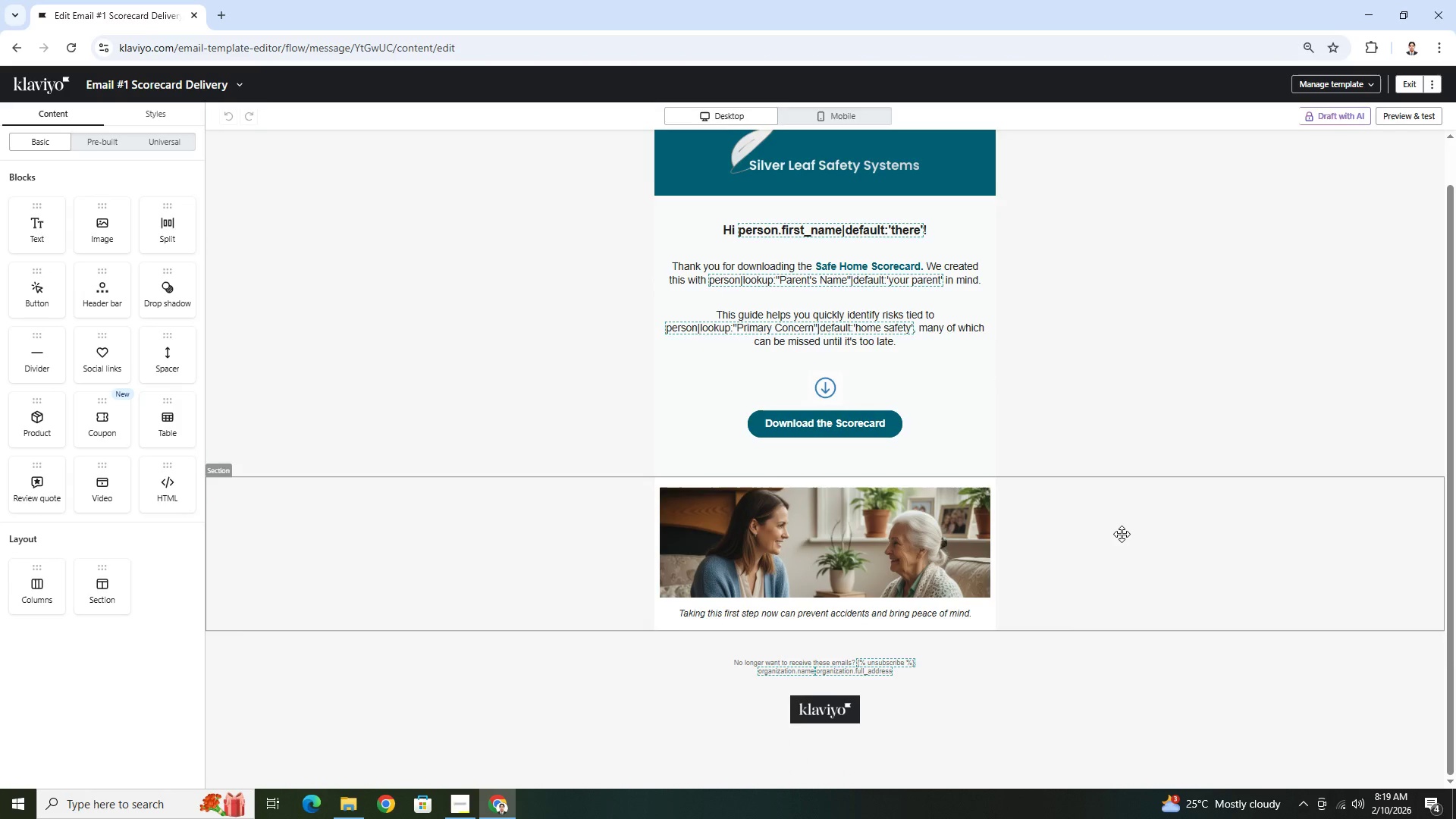 
scroll: coordinate [1122, 534], scroll_direction: up, amount: 2.0
 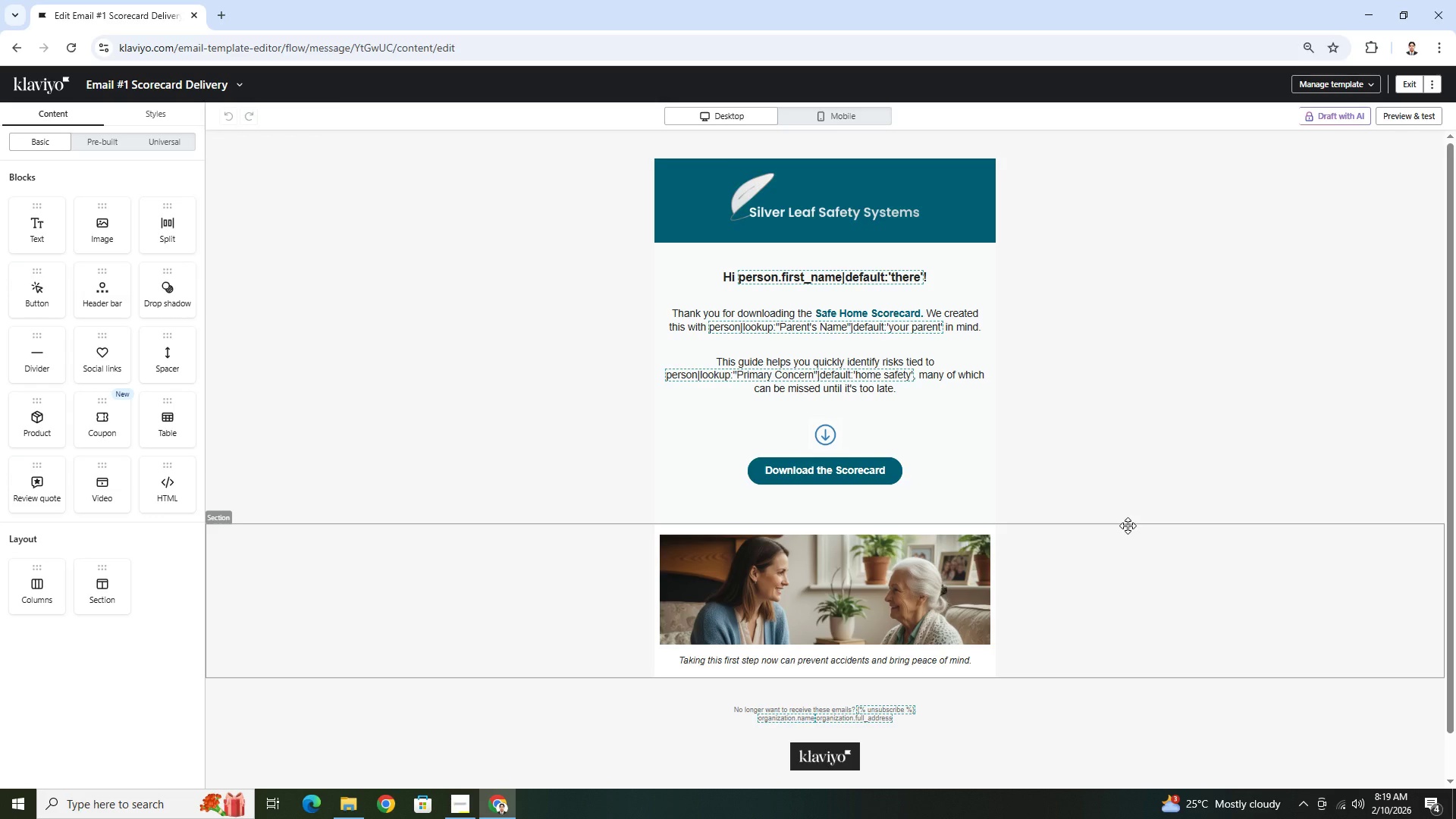 
wait(14.2)
 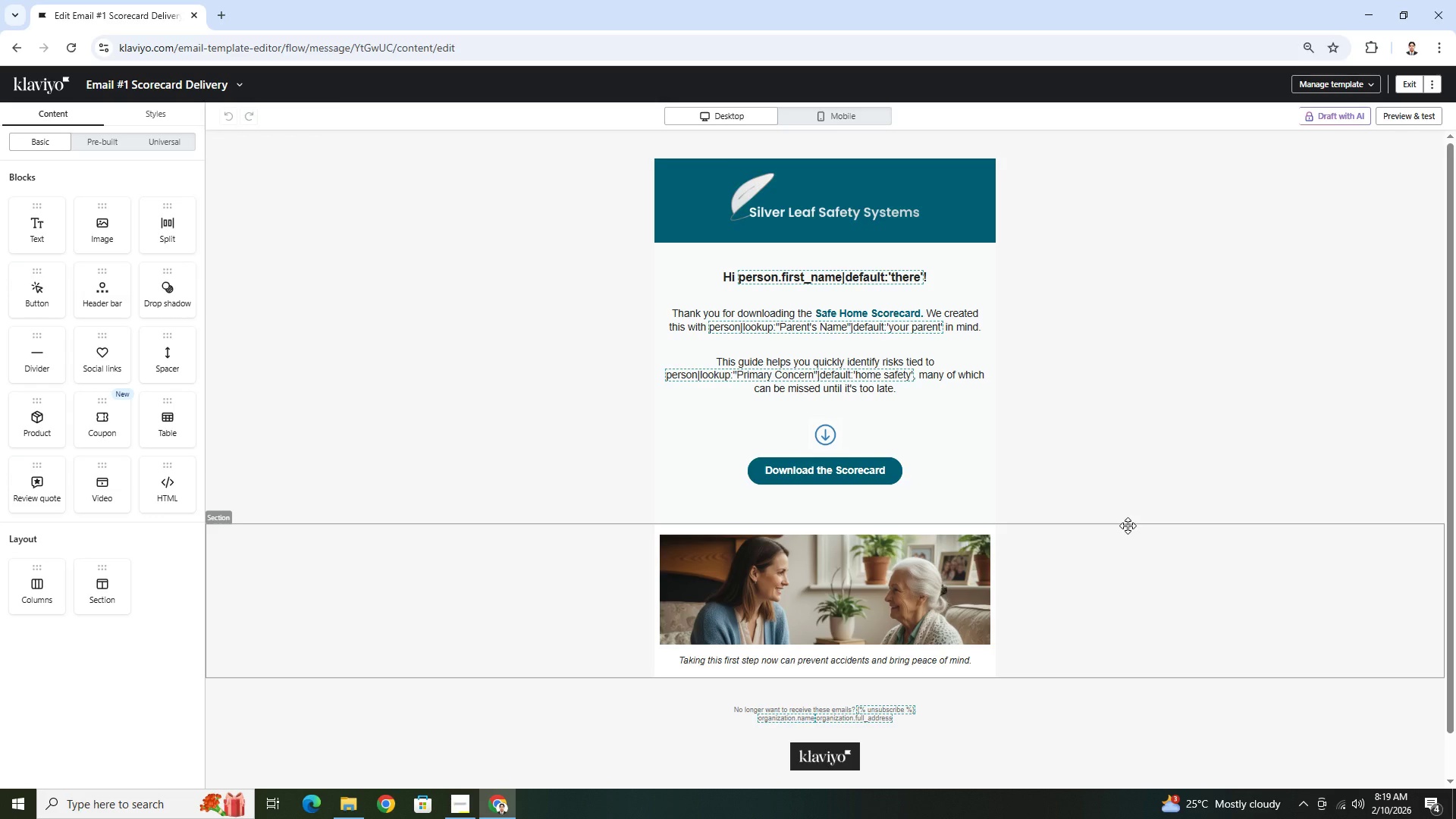 
left_click([1418, 113])
 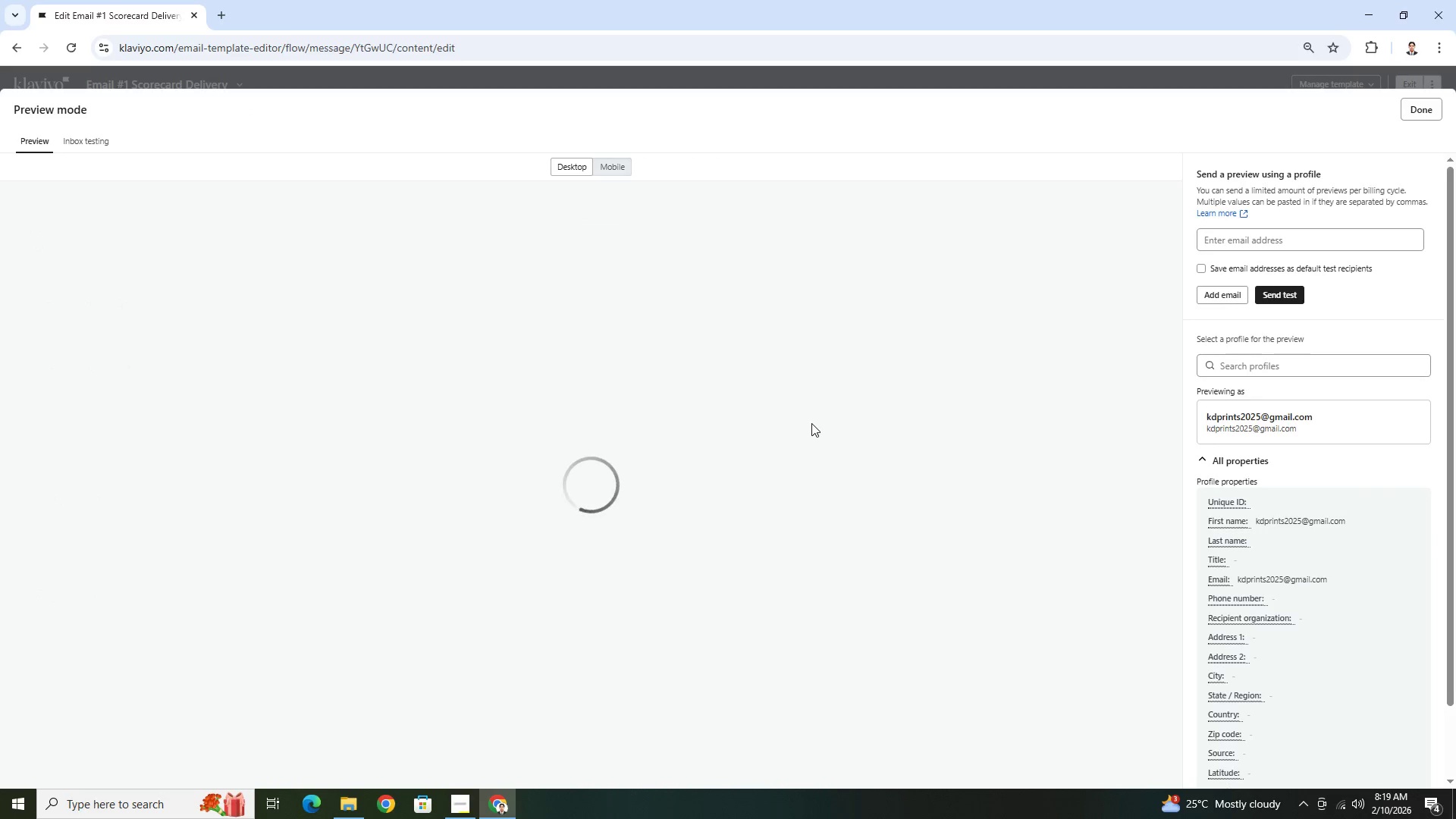 
scroll: coordinate [688, 452], scroll_direction: down, amount: 5.0
 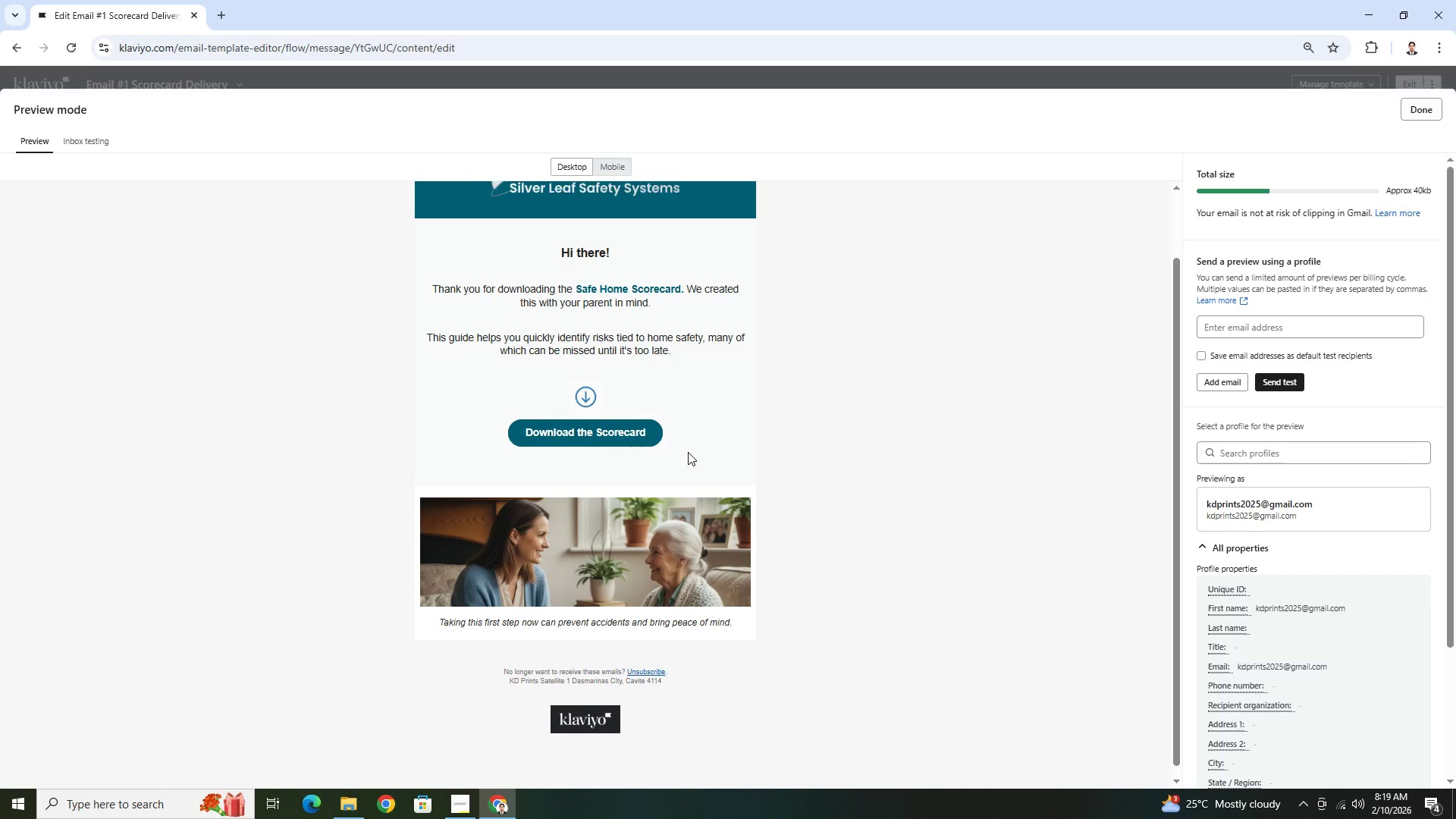 
scroll: coordinate [688, 452], scroll_direction: up, amount: 4.0
 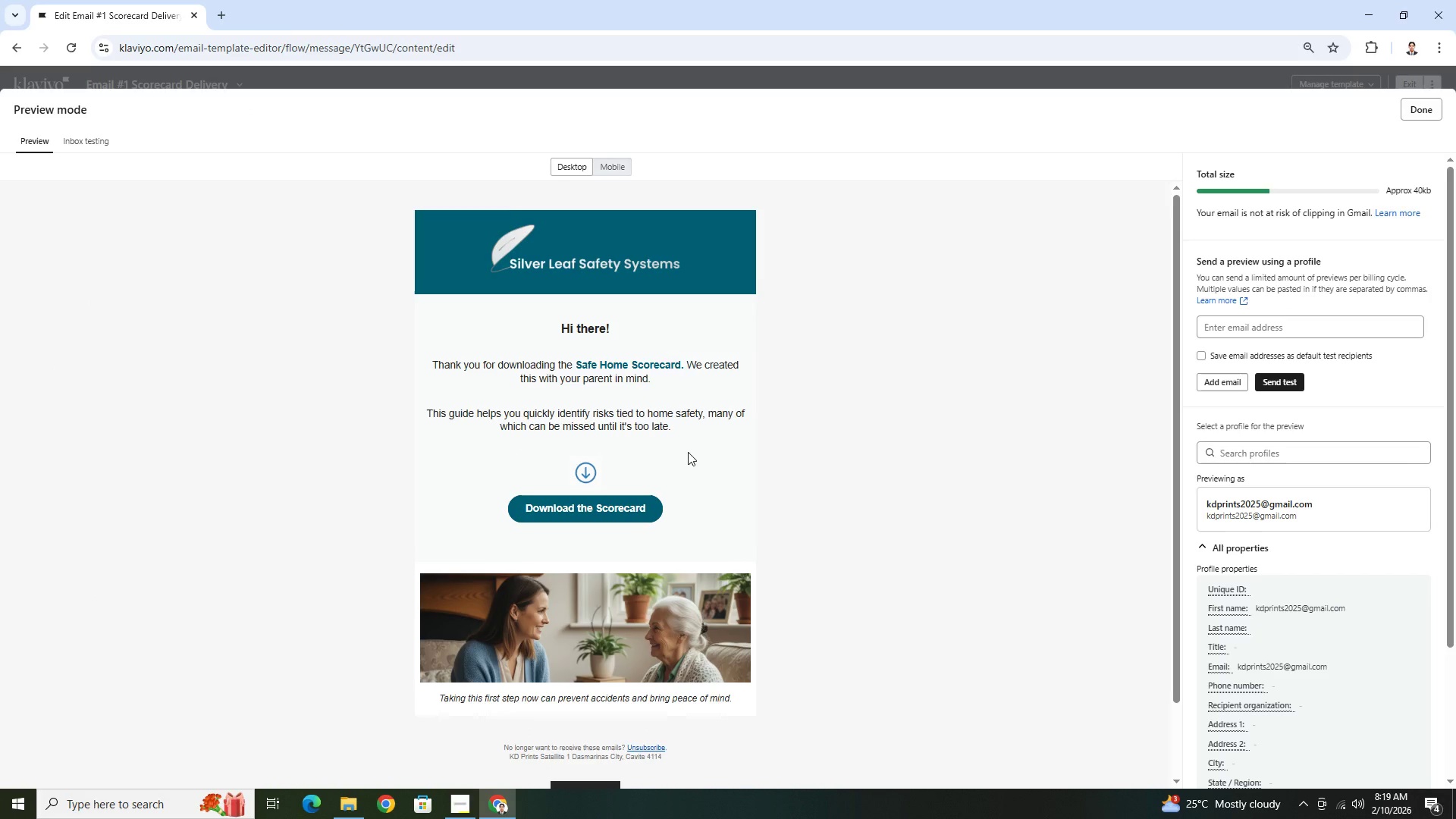 
scroll: coordinate [688, 452], scroll_direction: down, amount: 1.0
 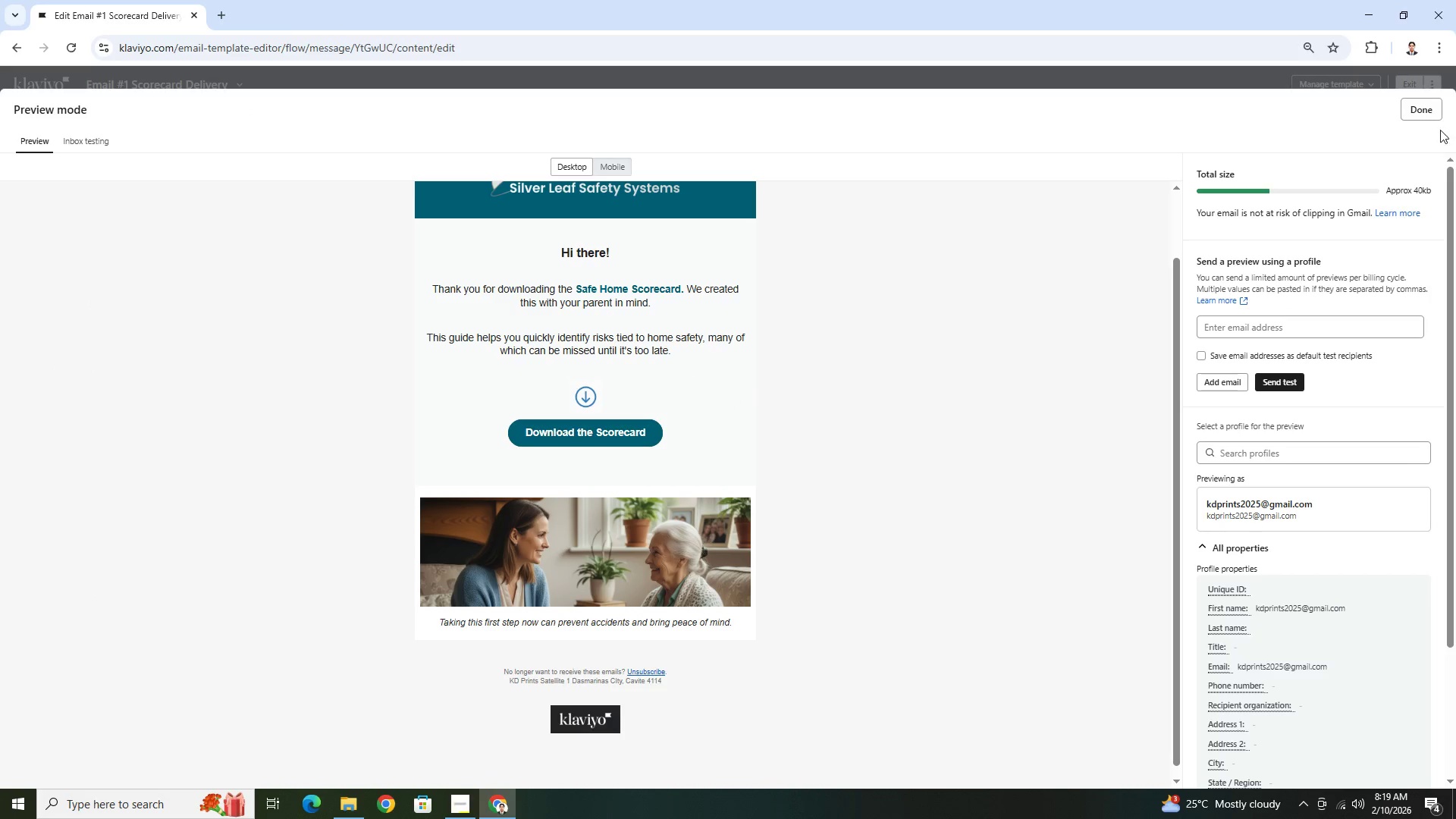 
left_click([1422, 111])
 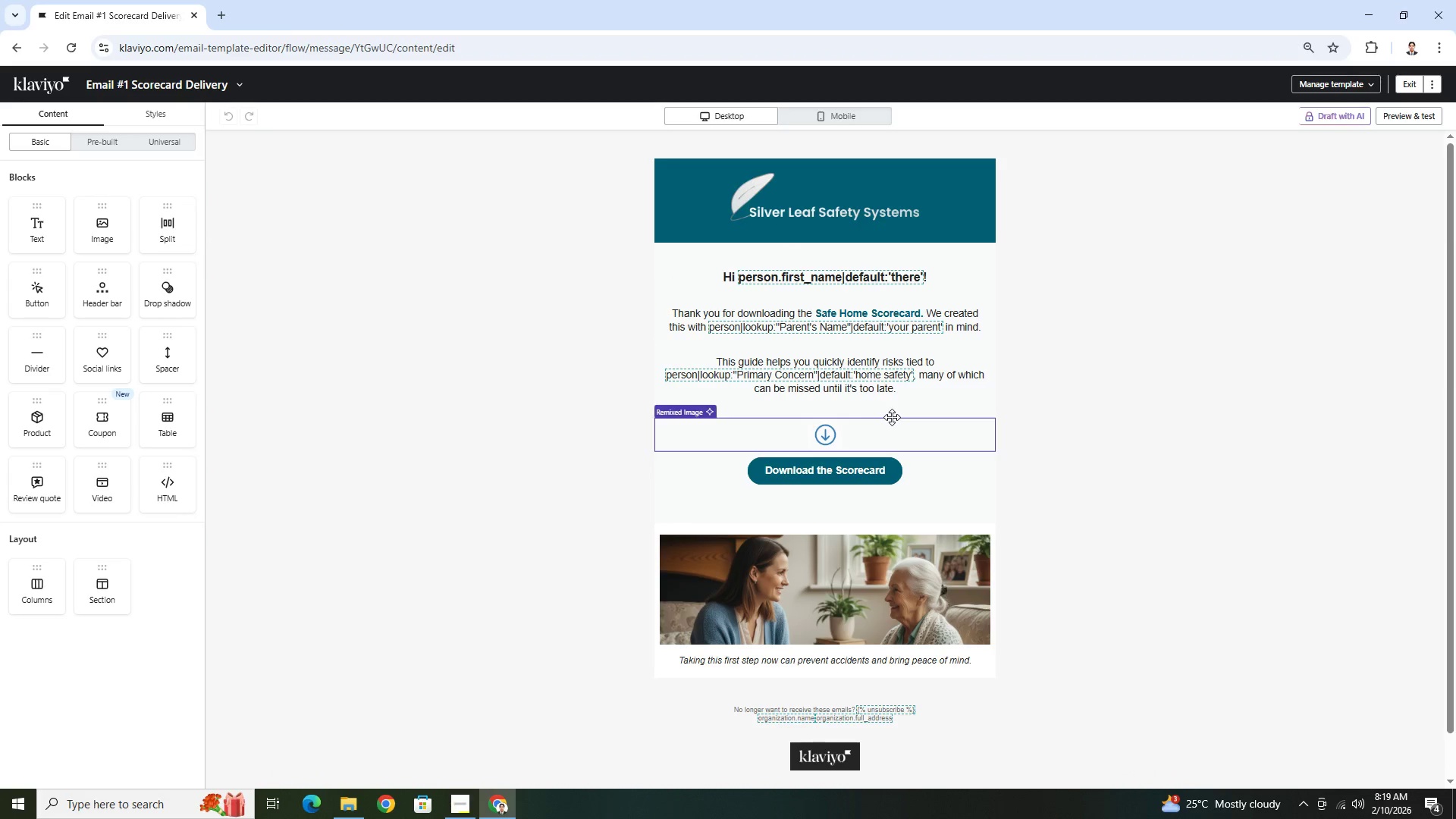 
left_click([899, 376])
 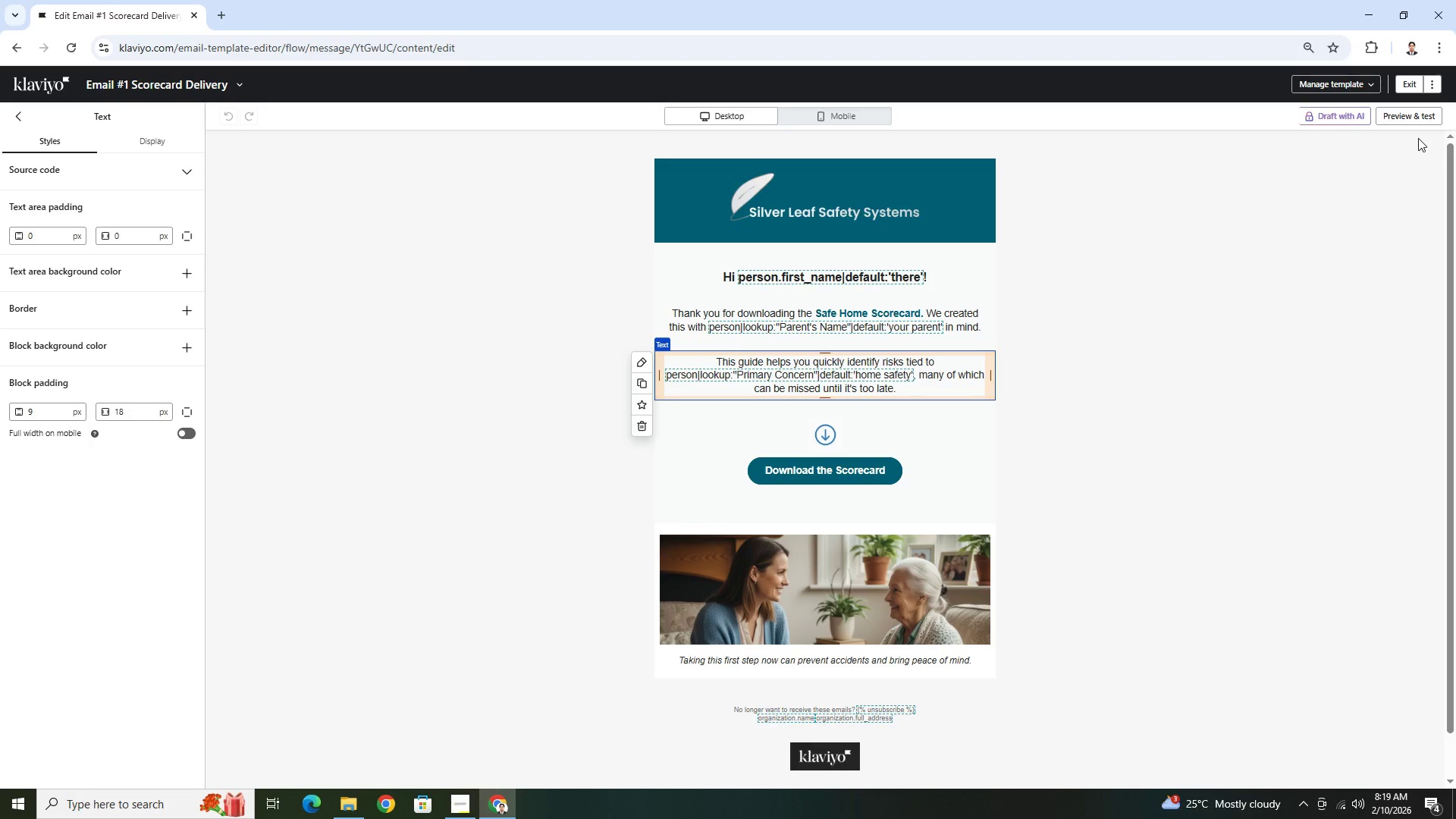 
left_click([1423, 119])
 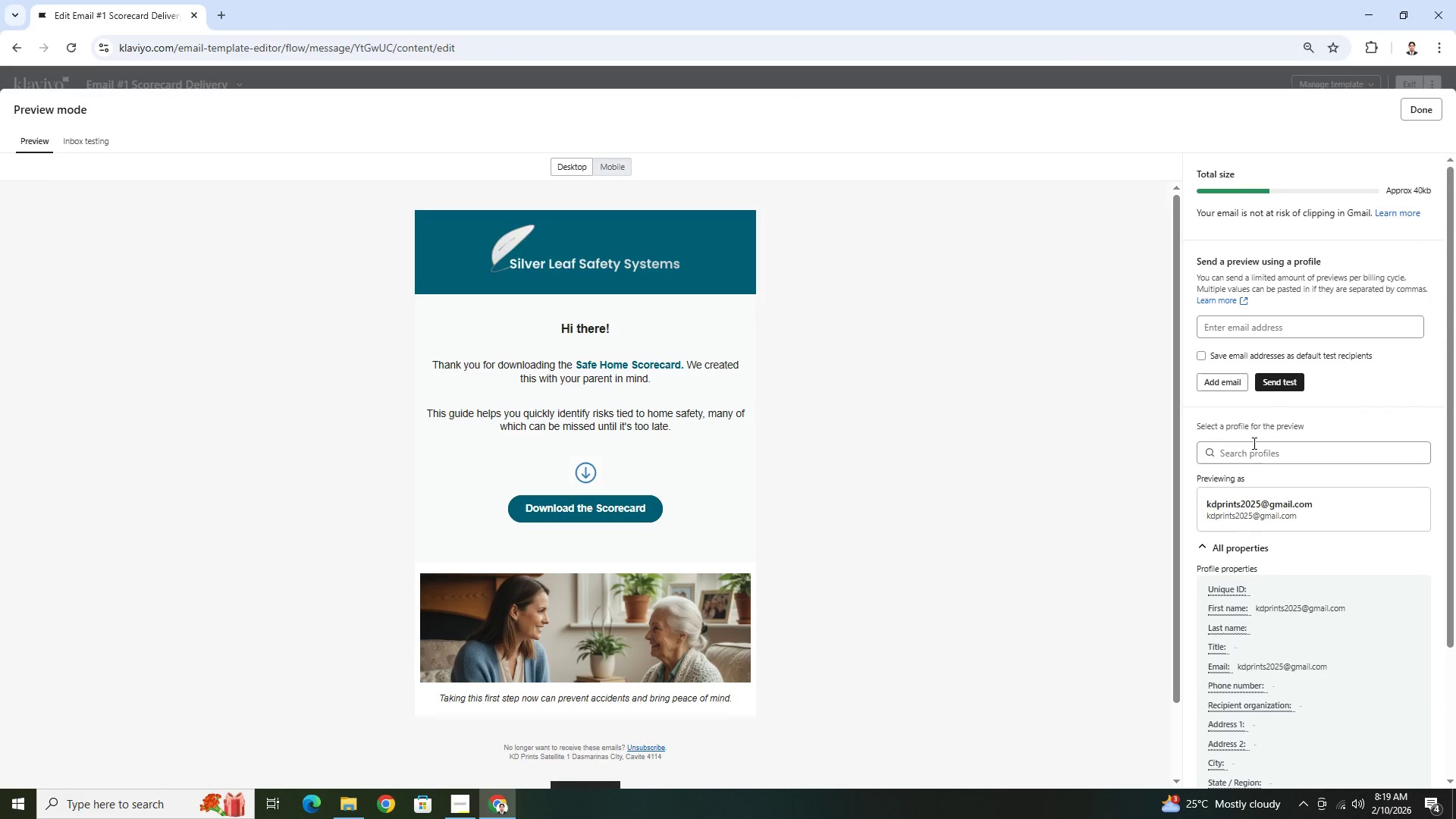 
left_click([1268, 457])
 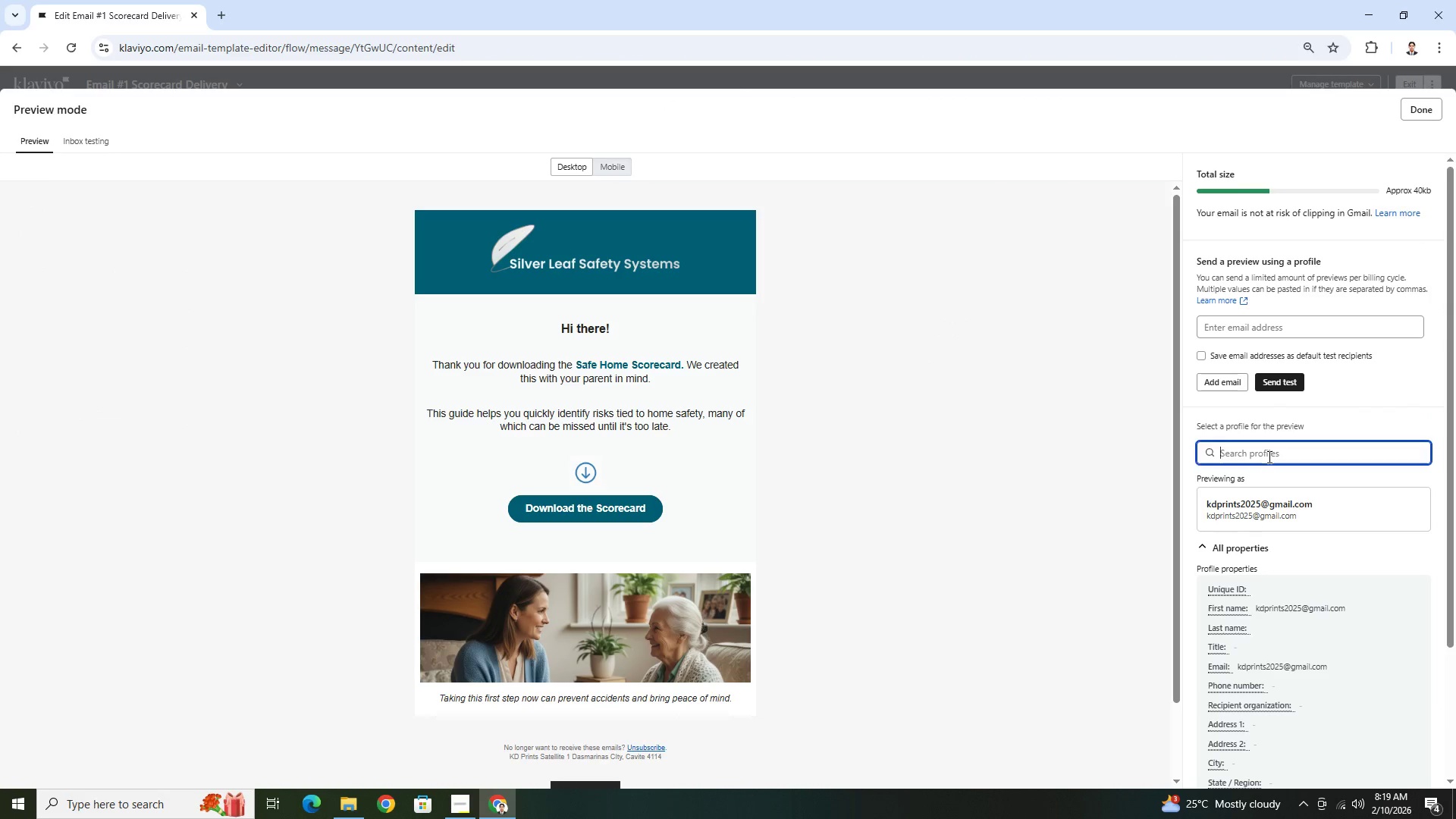 
type(da)
 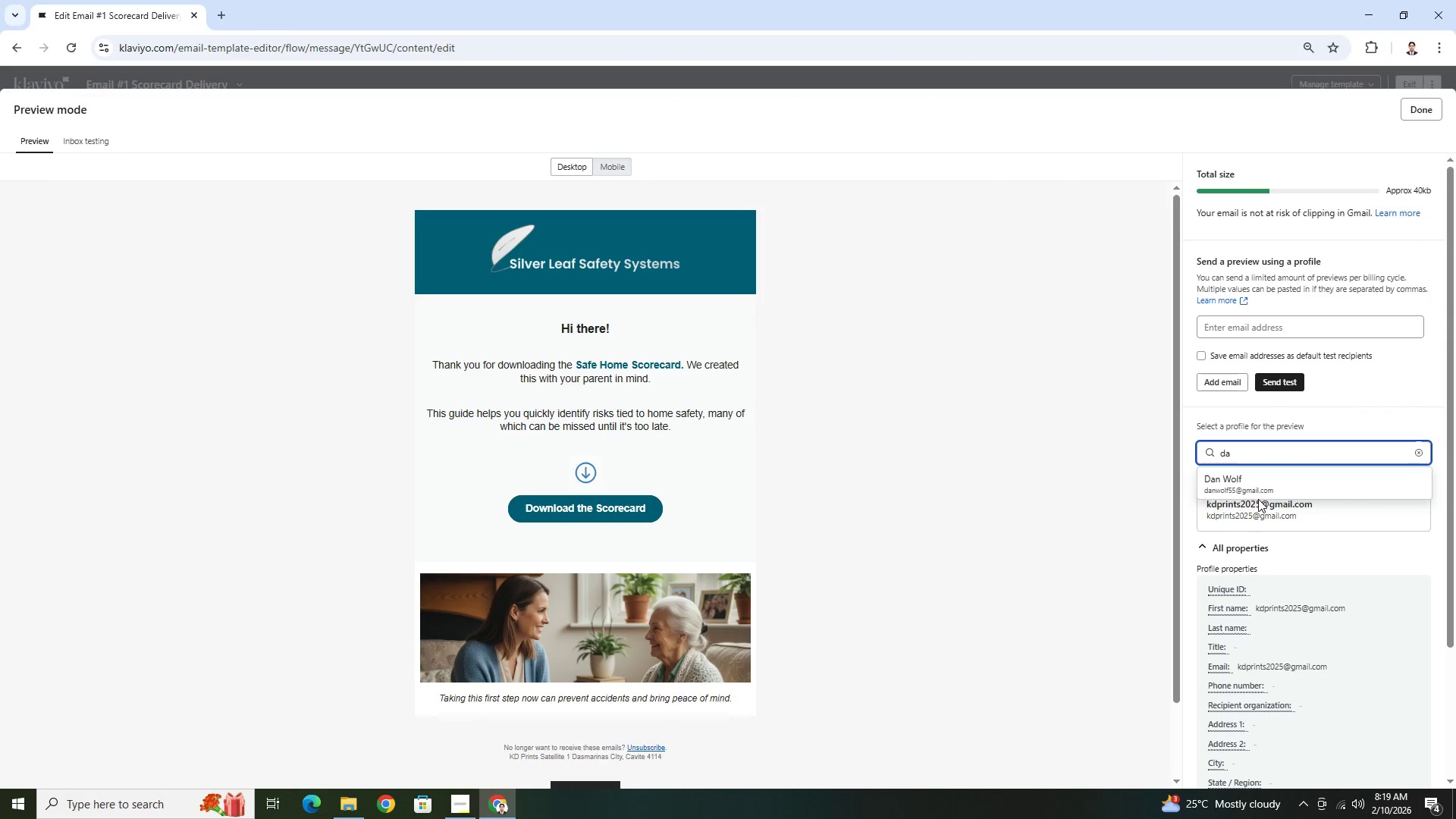 
left_click([1254, 488])
 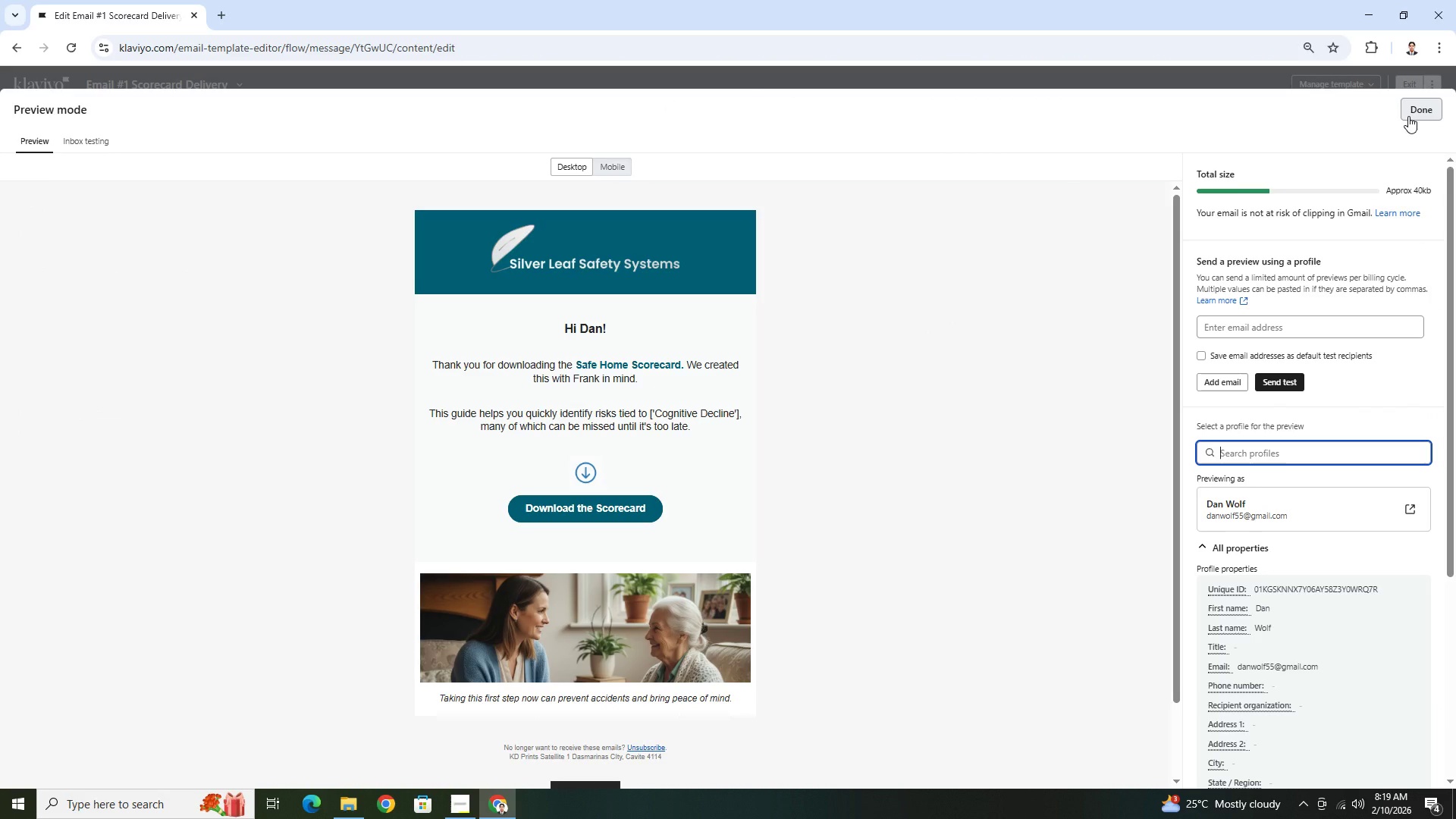 
wait(5.22)
 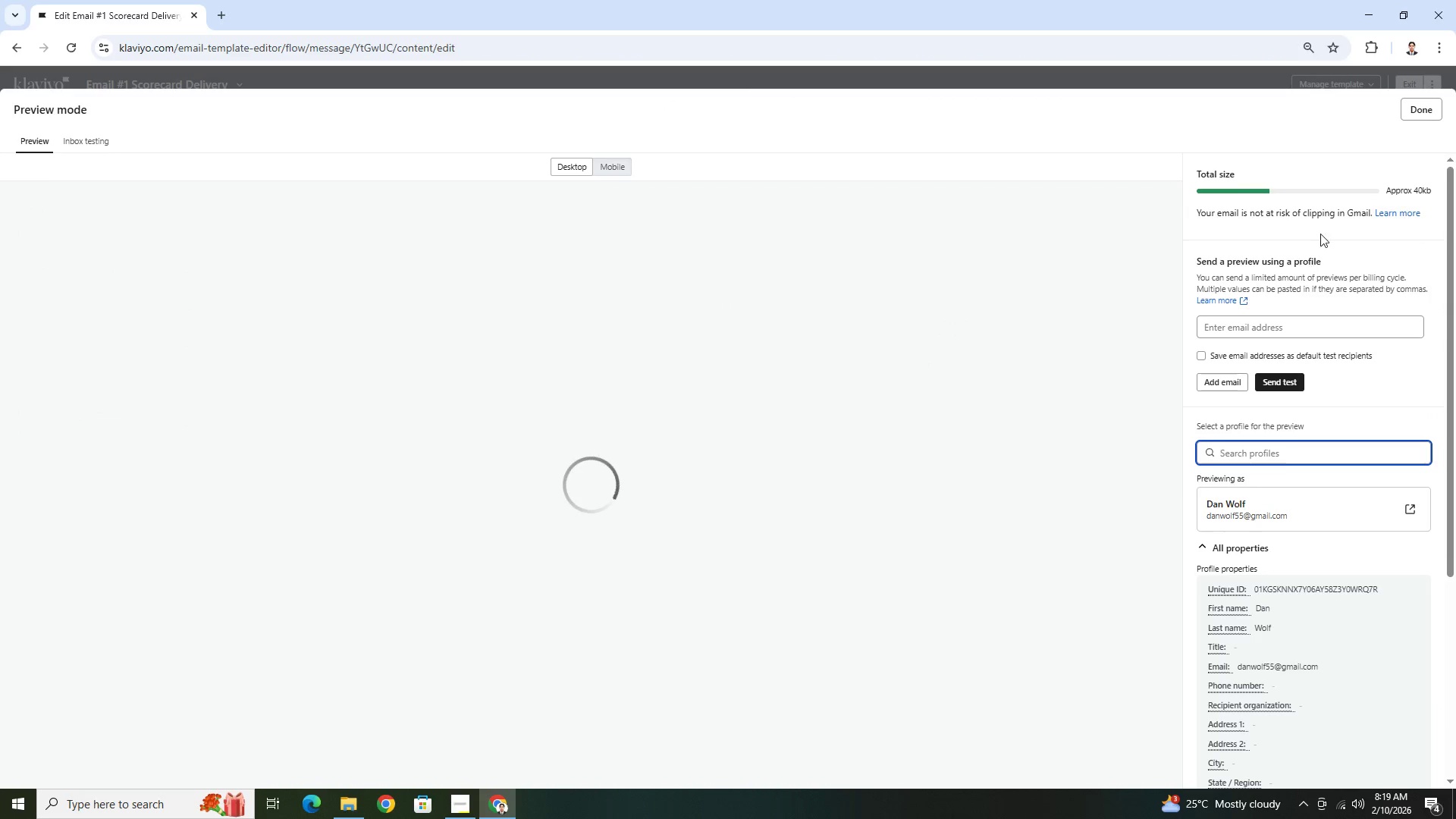 
scroll: coordinate [1254, 579], scroll_direction: down, amount: 7.0
 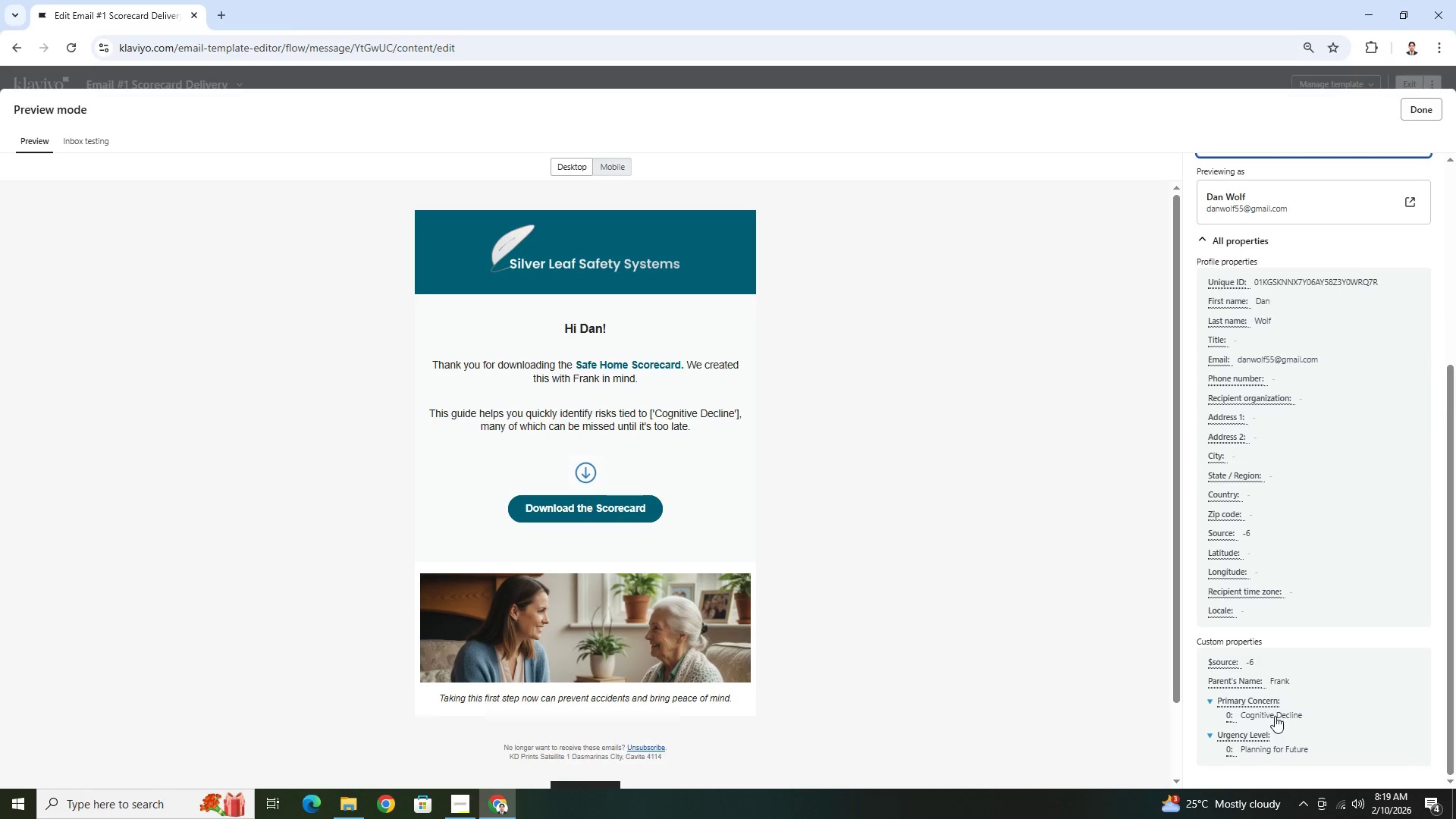 
left_click([1275, 717])
 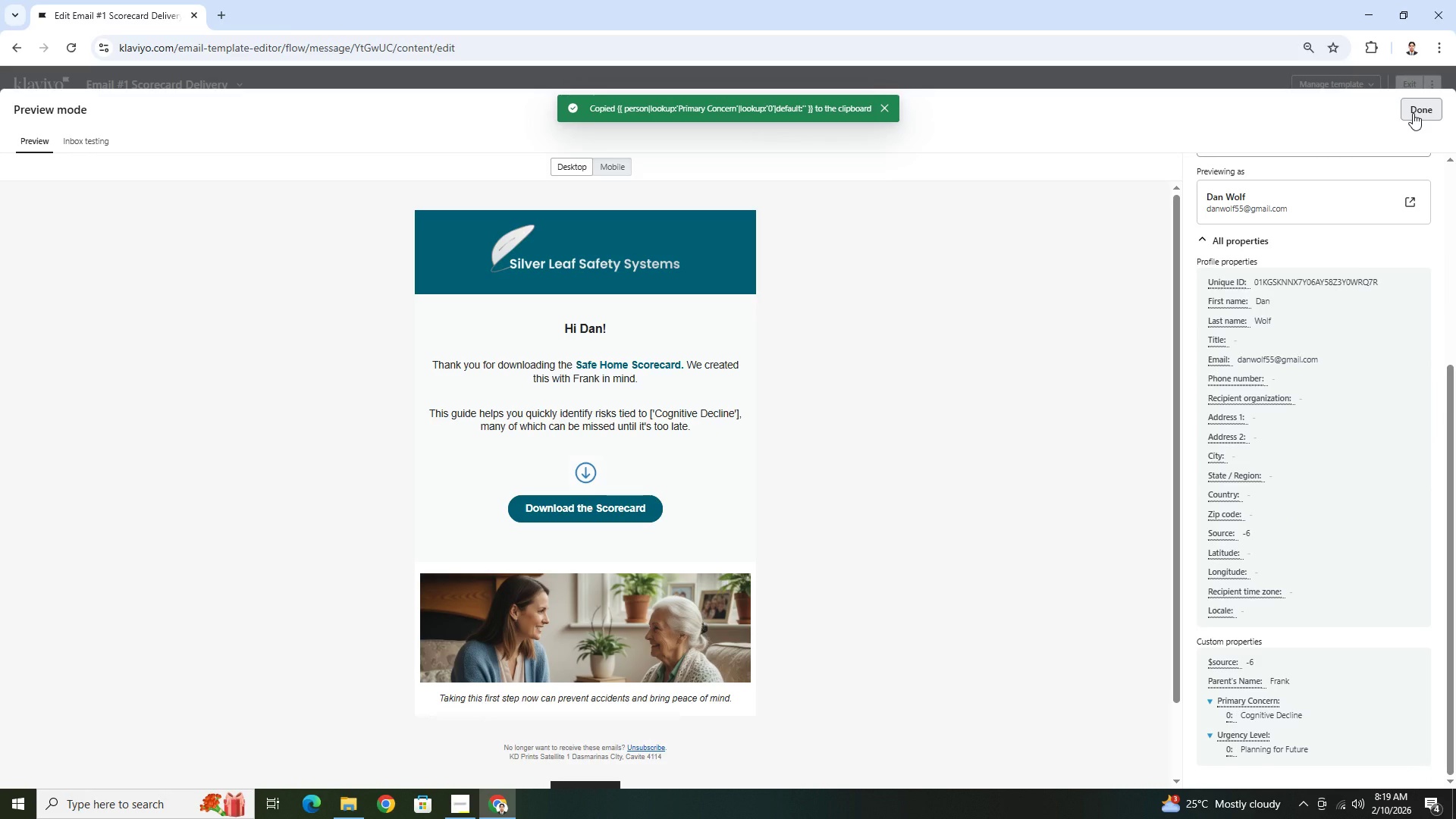 
wait(5.36)
 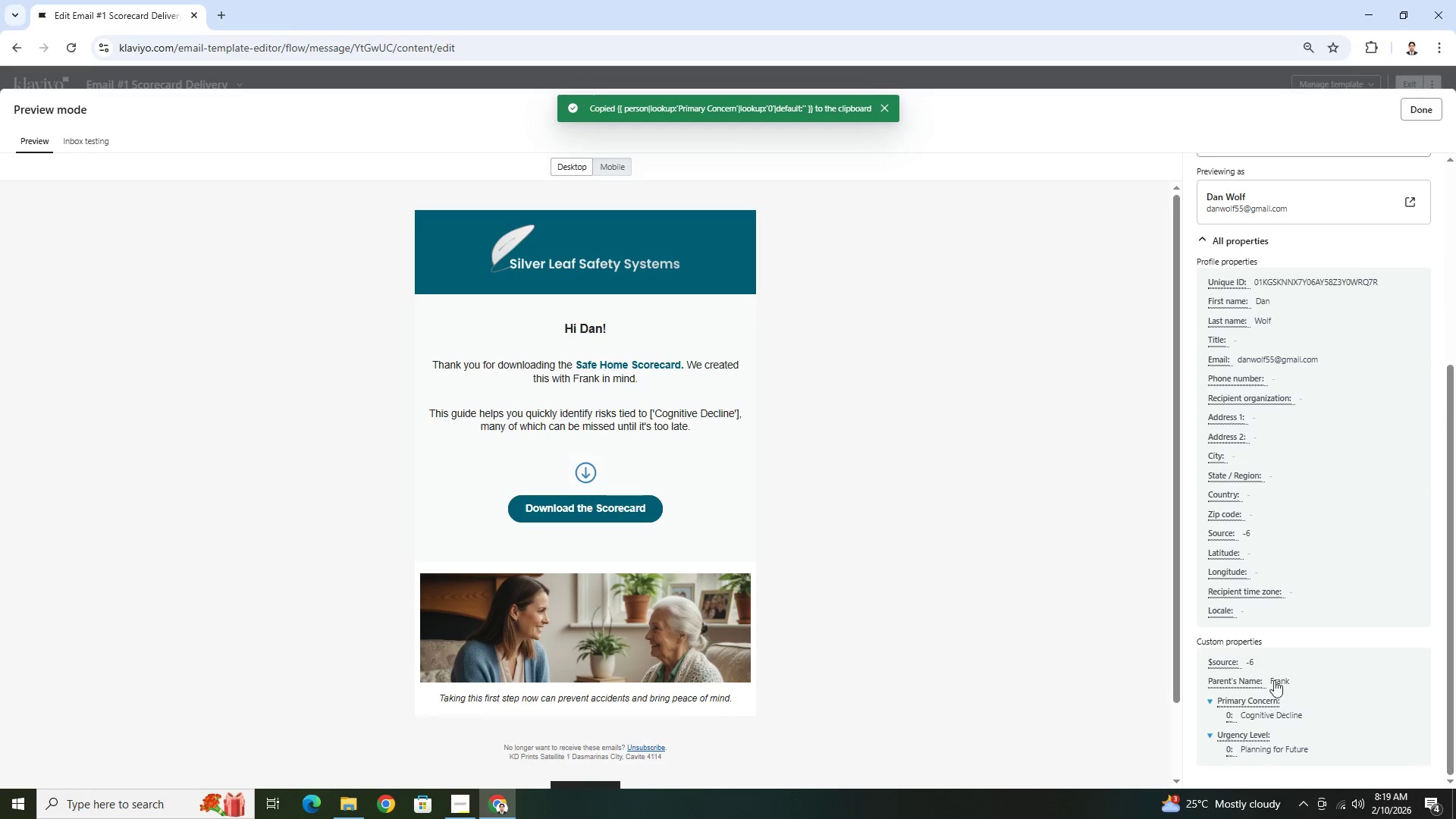 
left_click([1413, 113])
 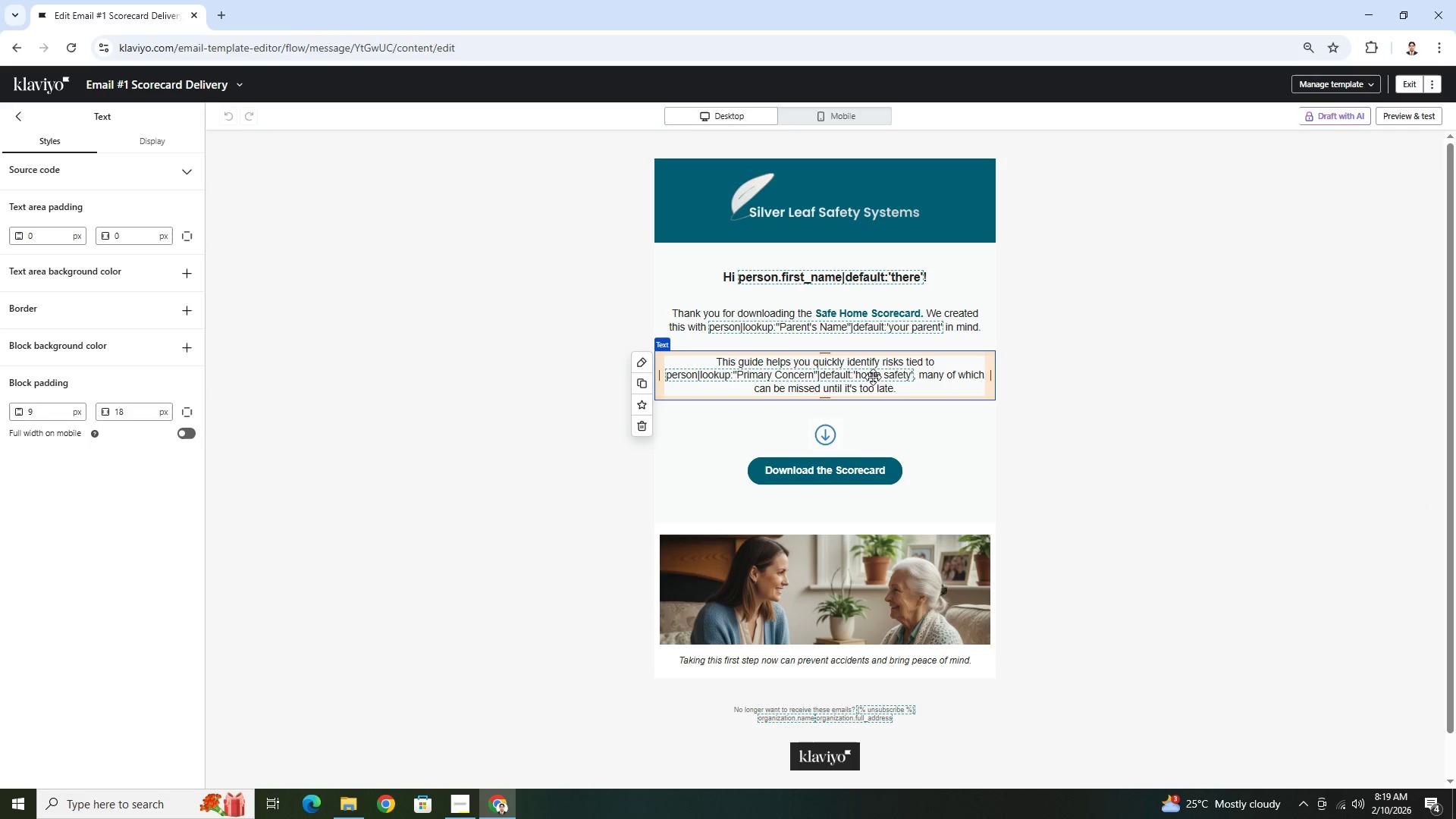 
double_click([874, 379])
 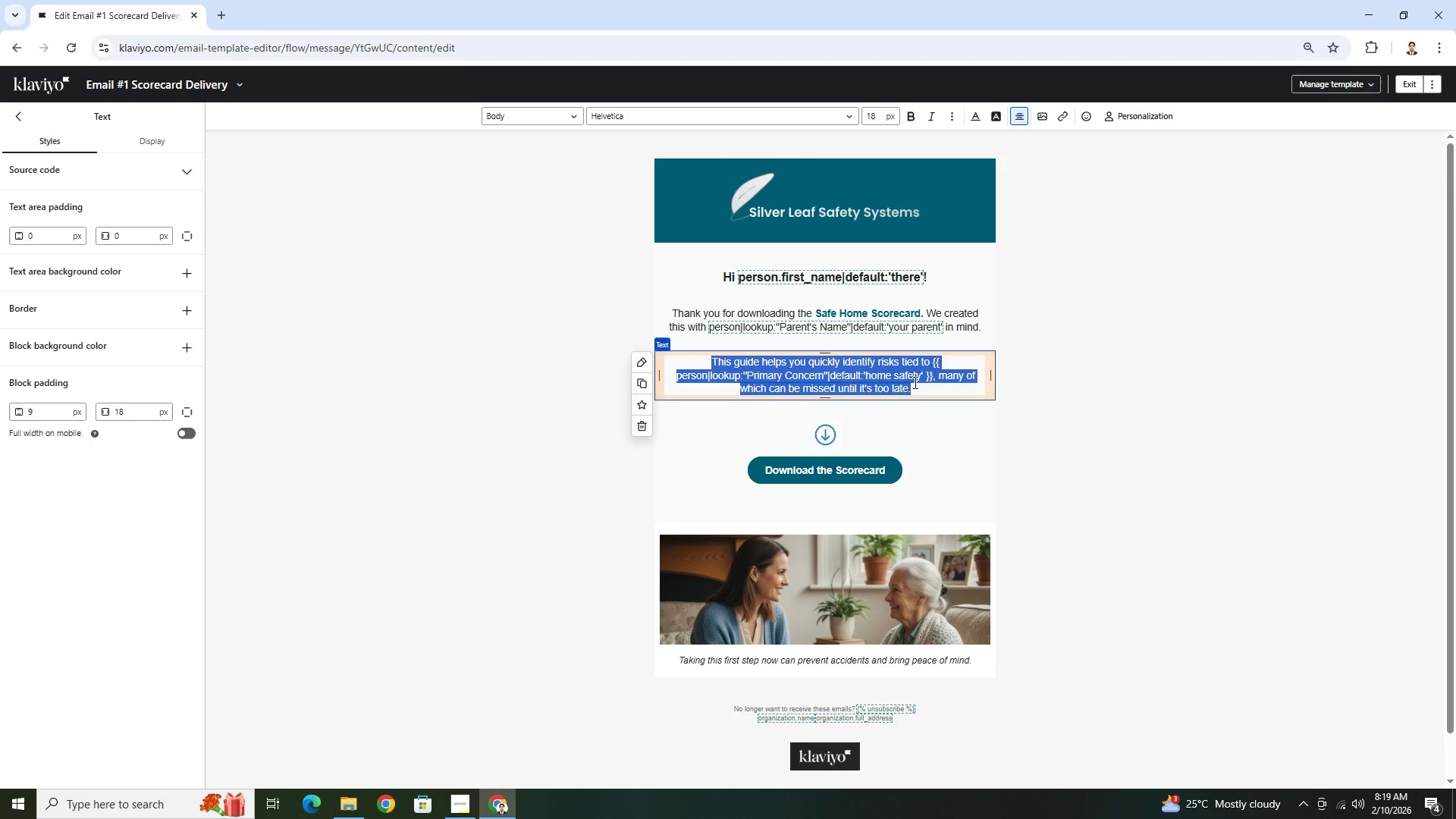 
left_click([915, 383])
 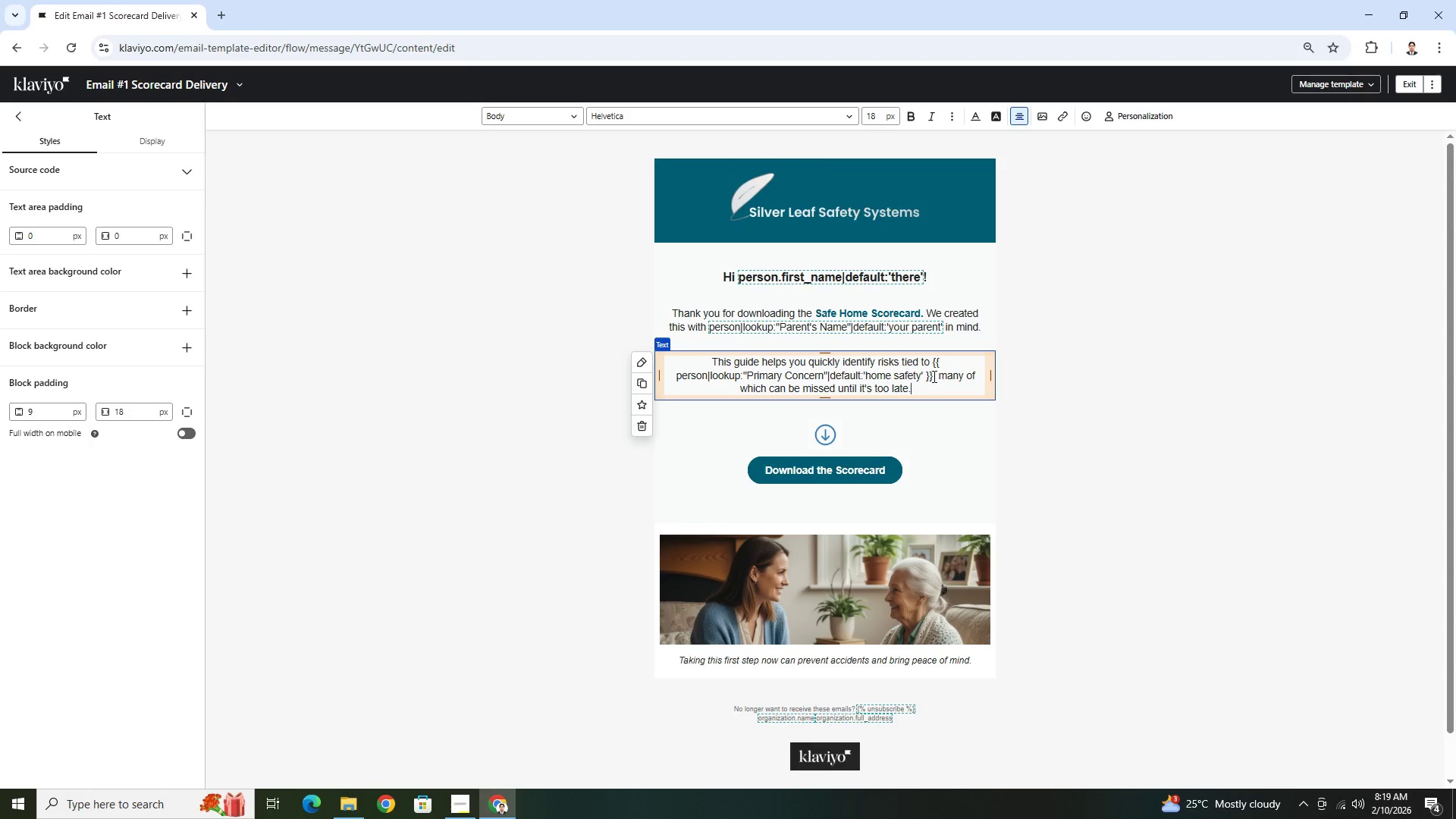 
left_click_drag(start_coordinate=[933, 376], to_coordinate=[934, 366])
 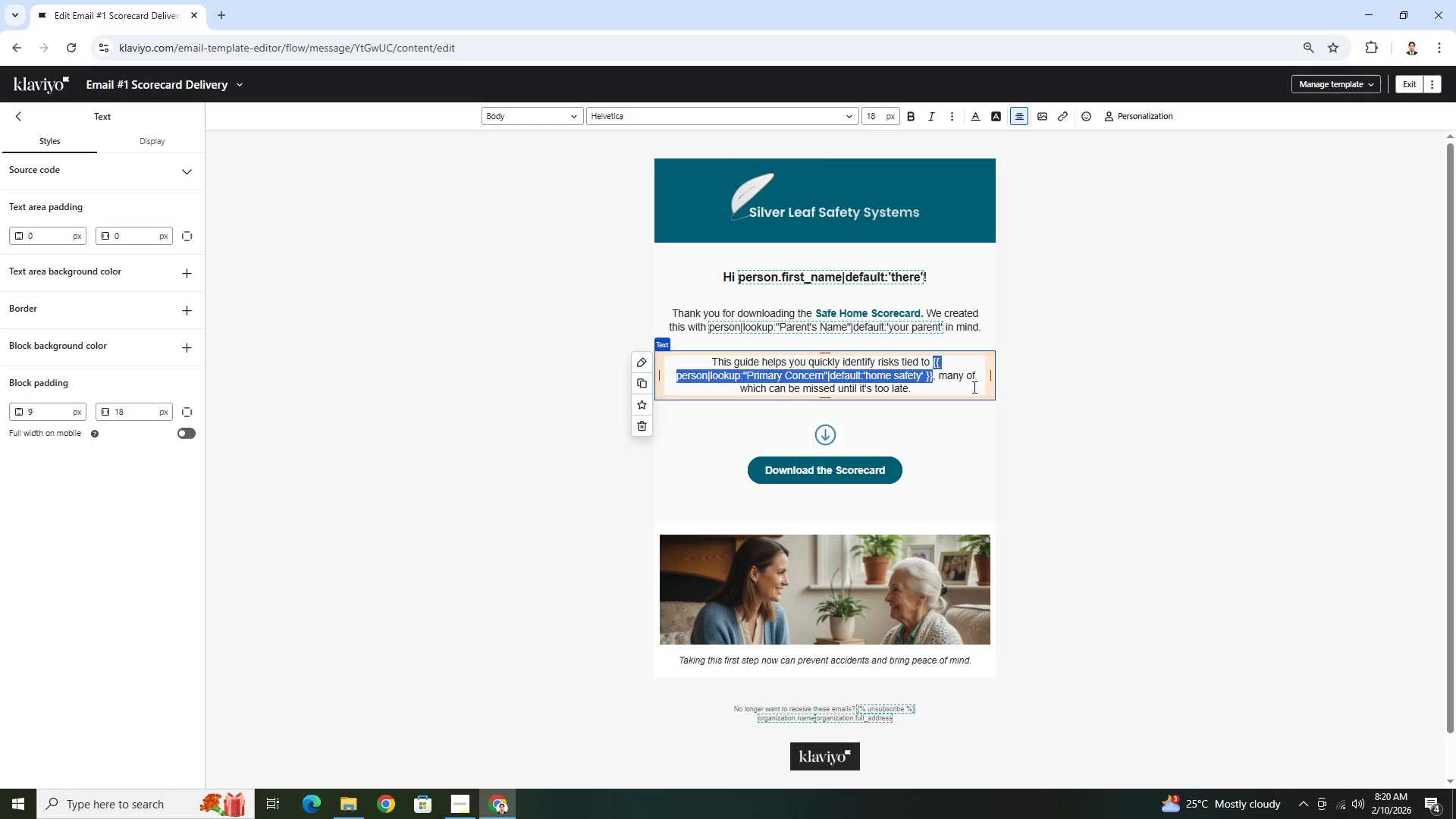 
key(Control+V)
 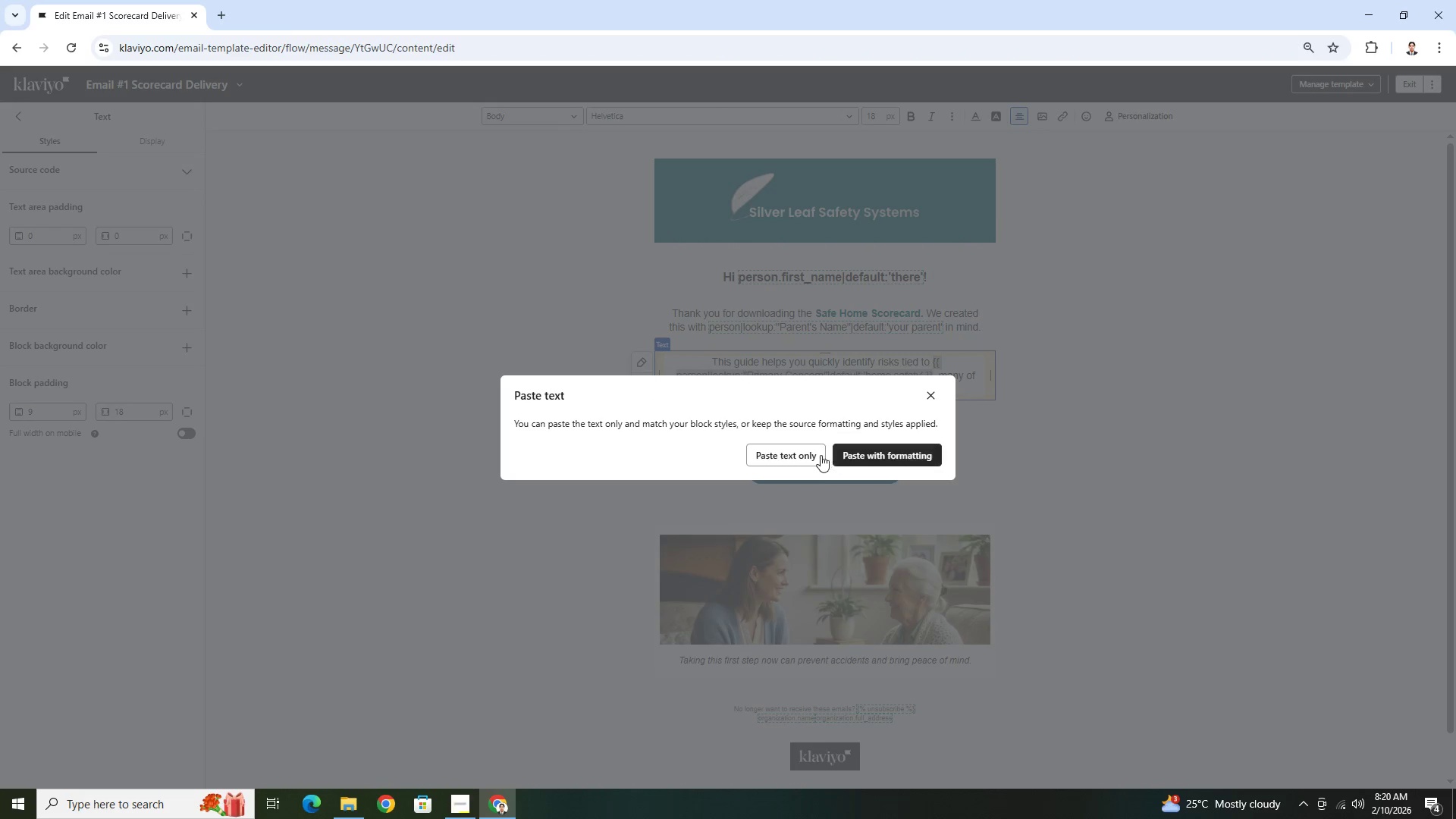 
left_click([817, 453])
 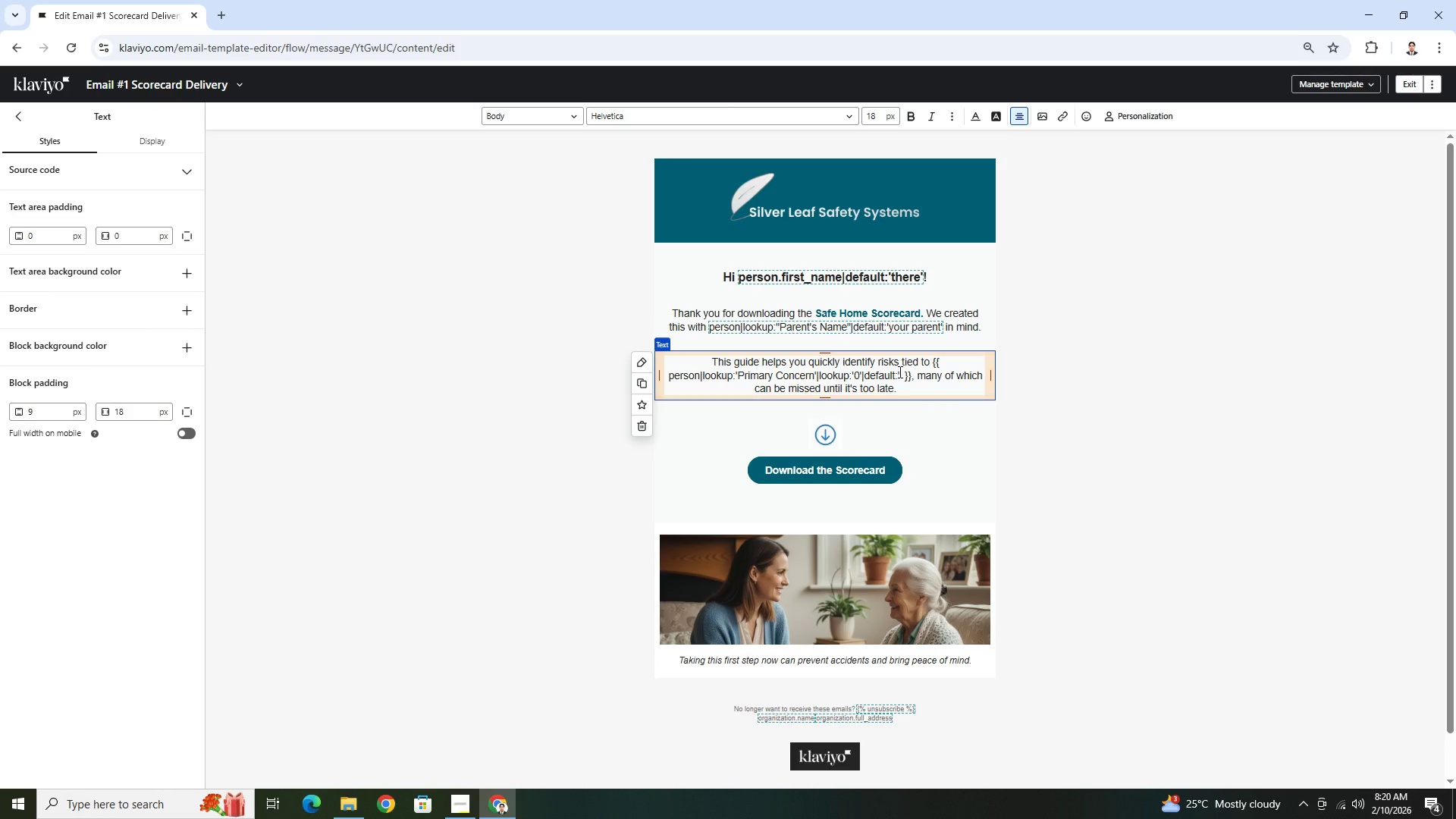 
left_click([899, 372])
 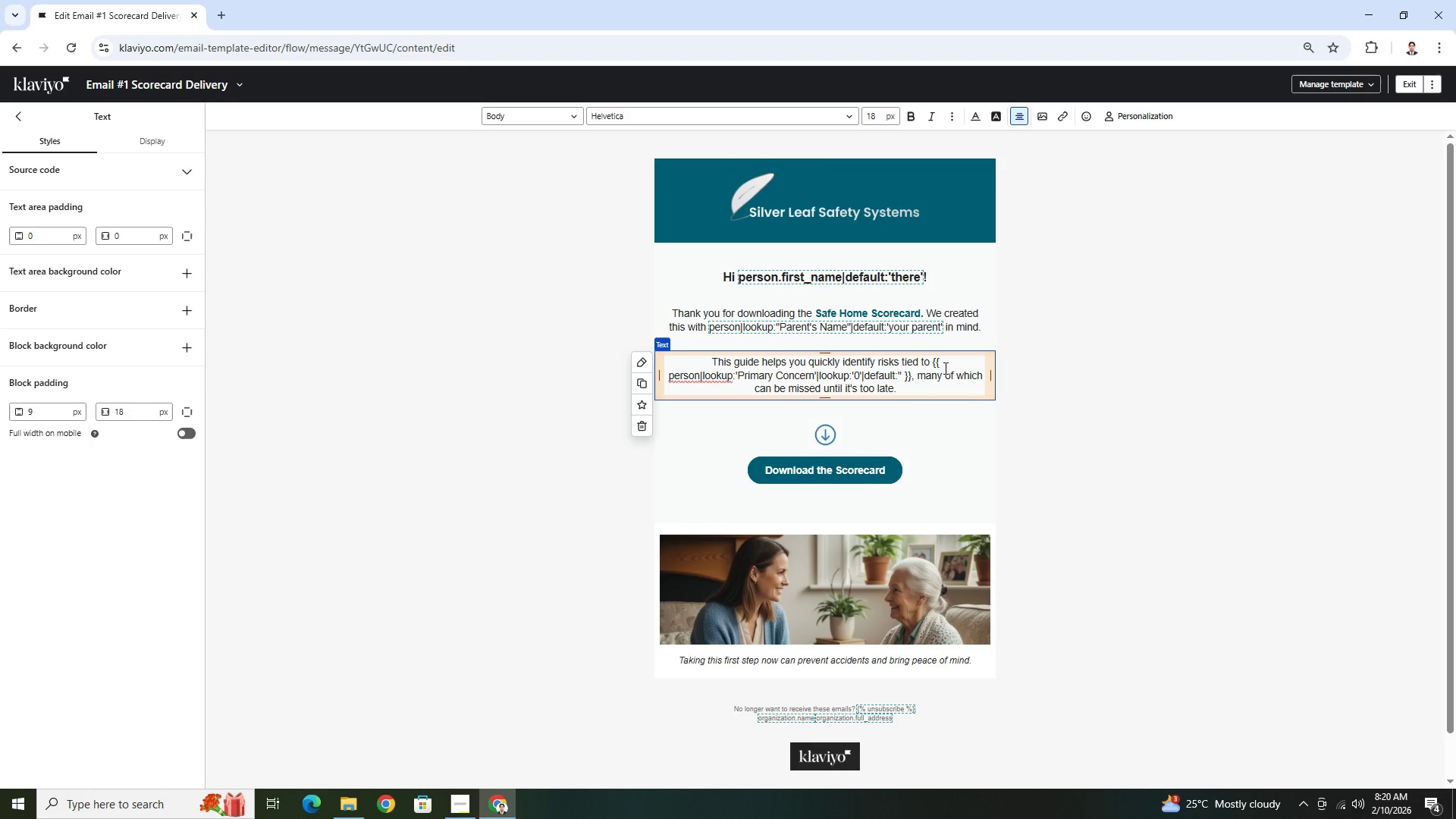 
type(home safety)
 